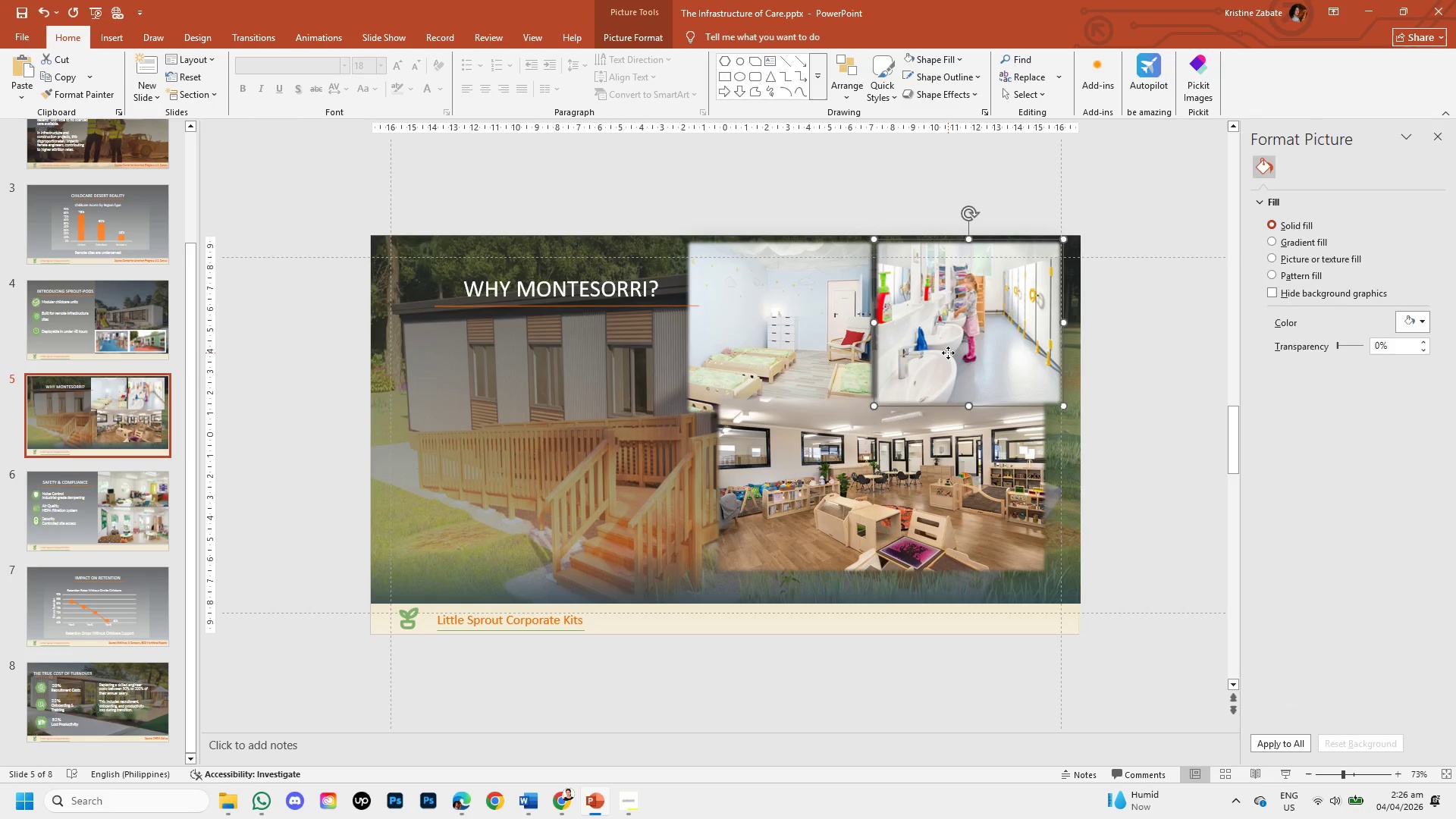 
right_click([948, 353])
 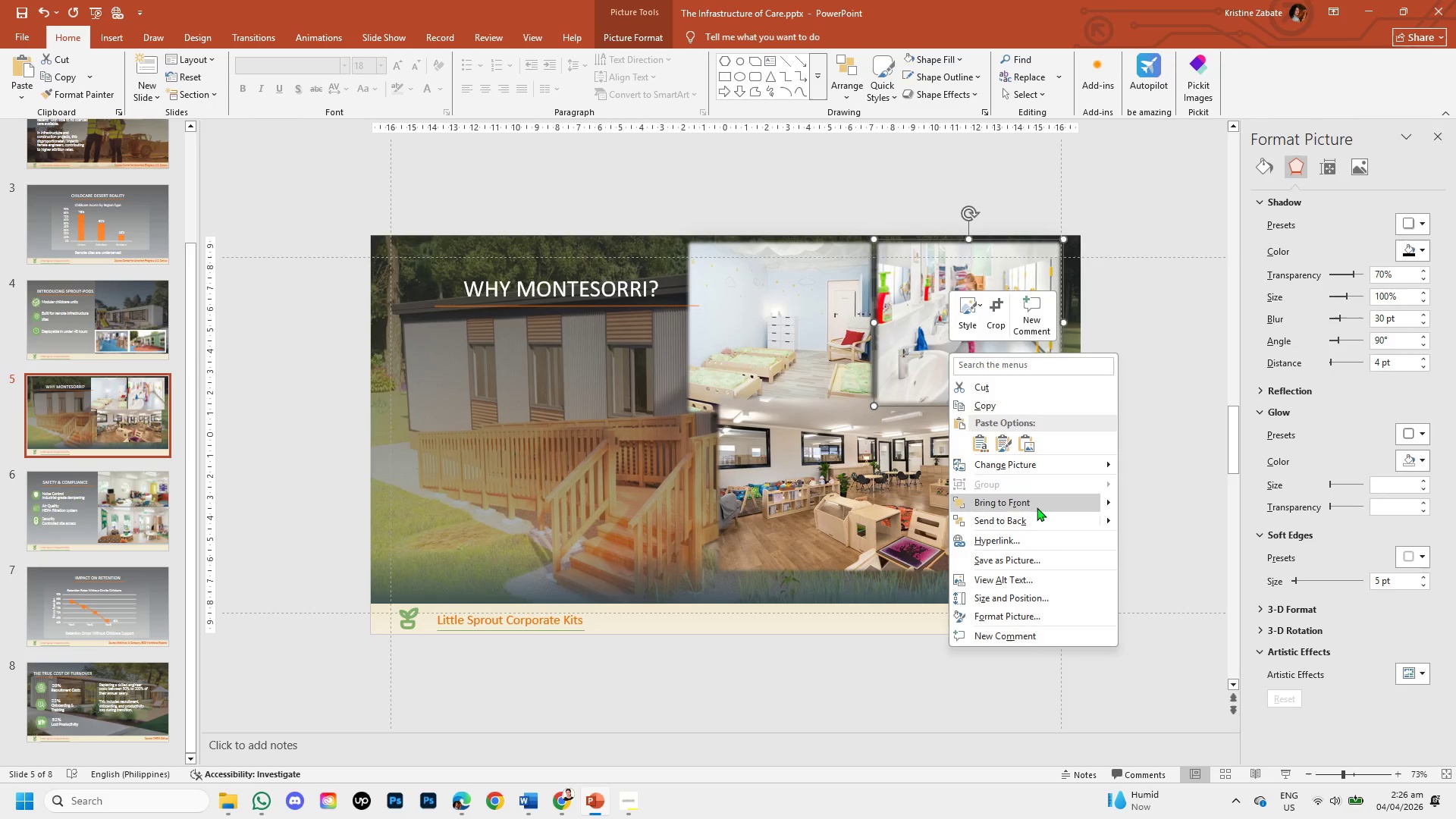 
left_click([1038, 516])
 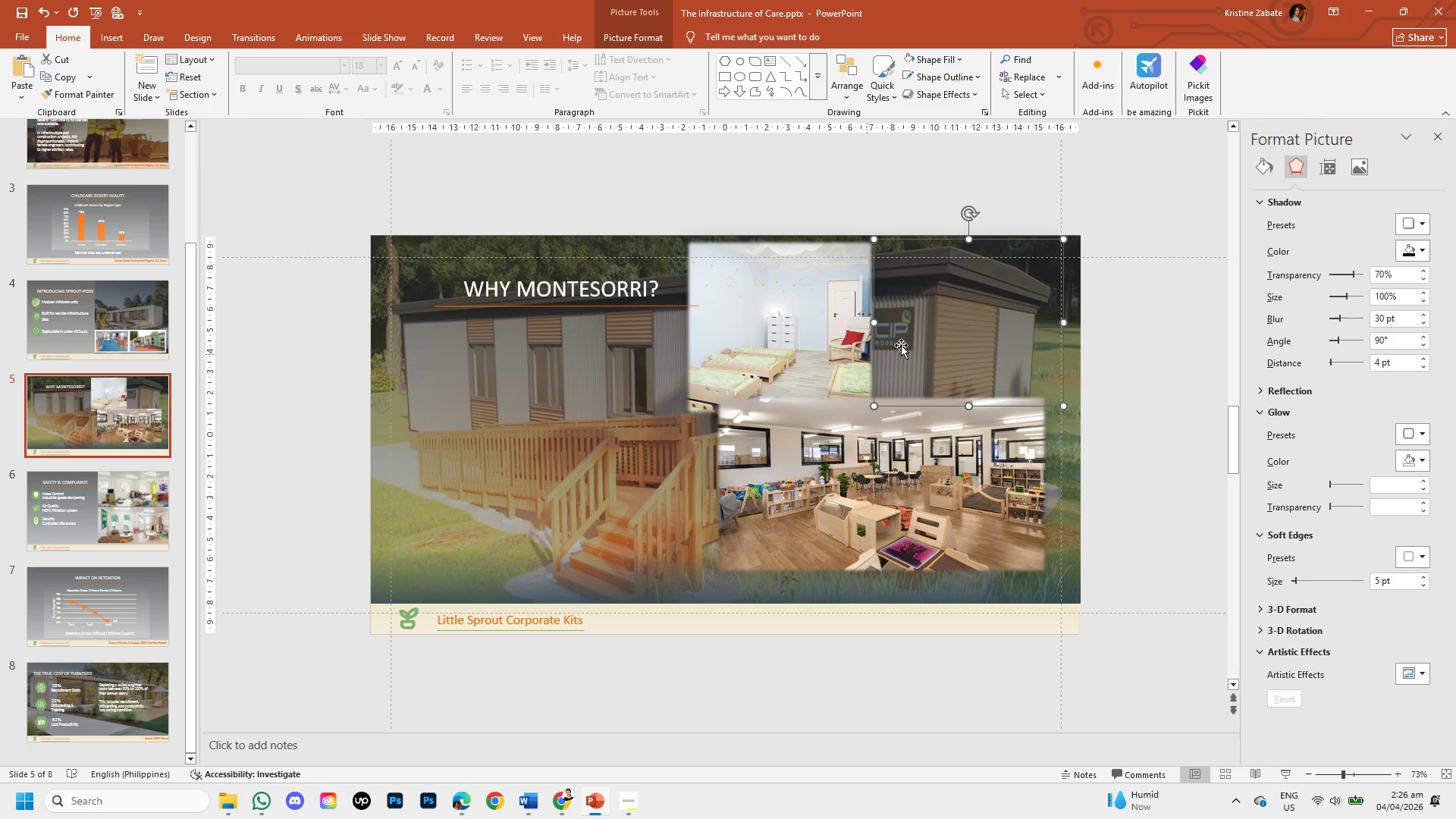 
right_click([944, 328])
 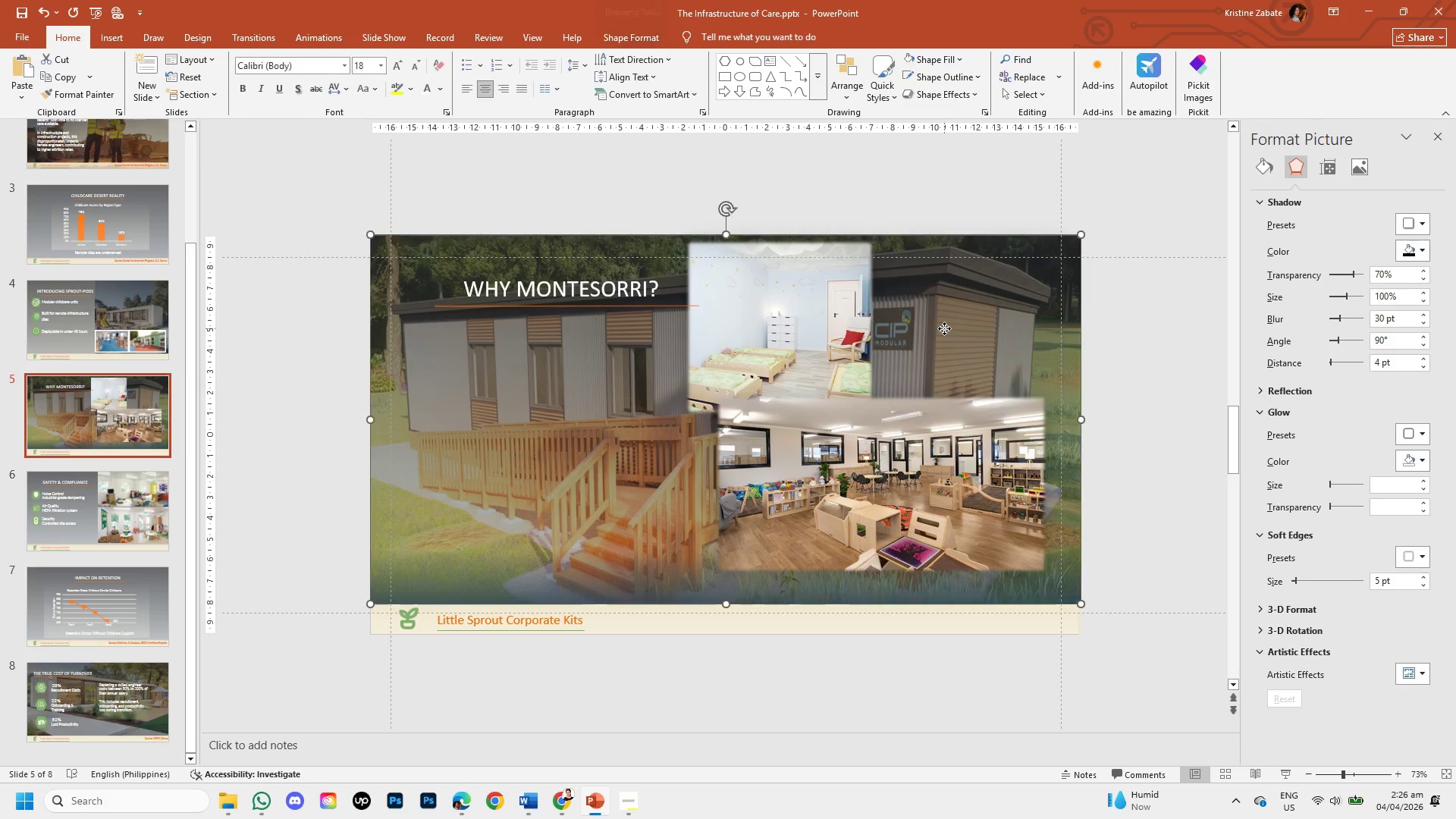 
mouse_move([931, 346])
 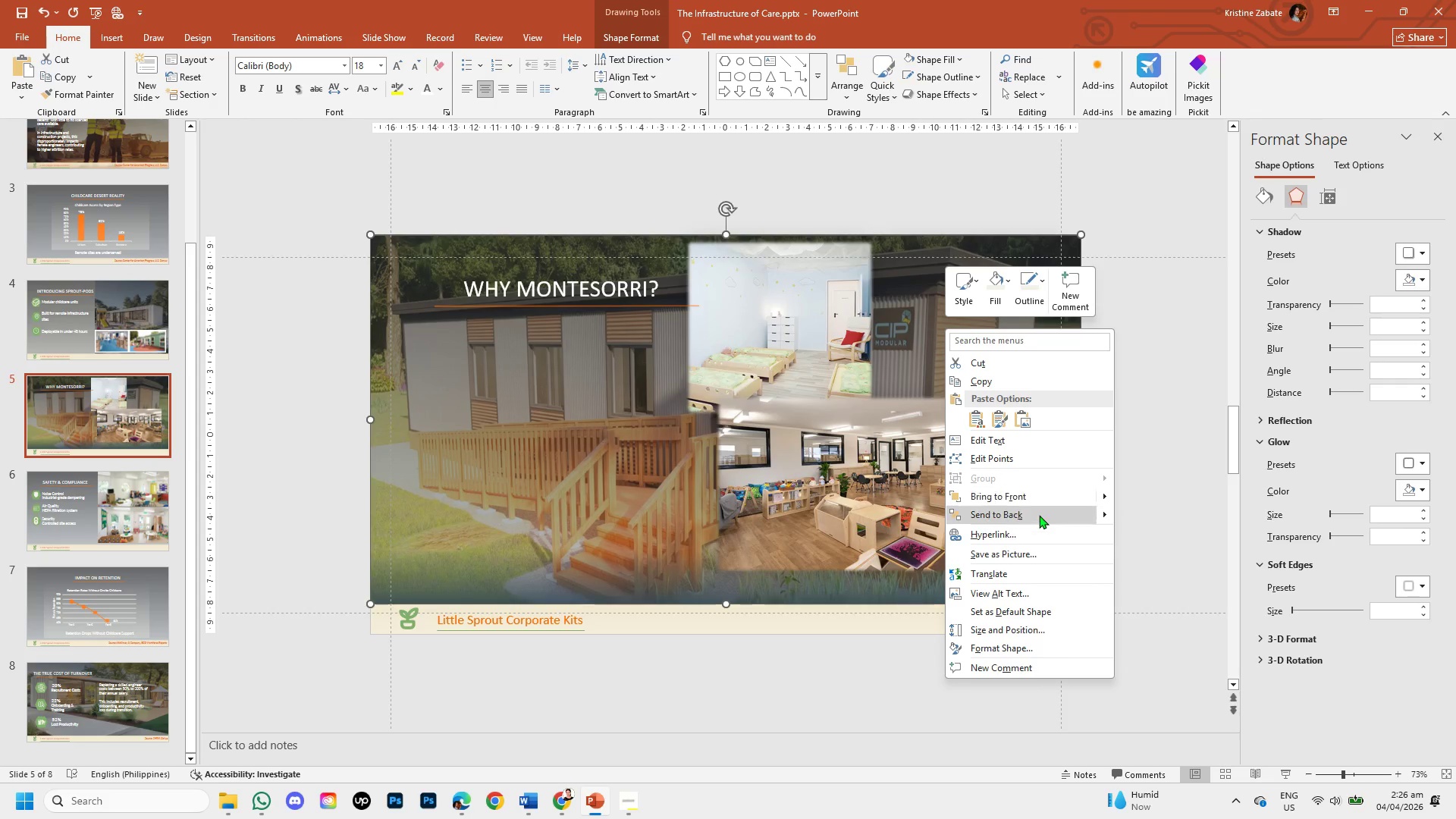 
left_click([1039, 515])
 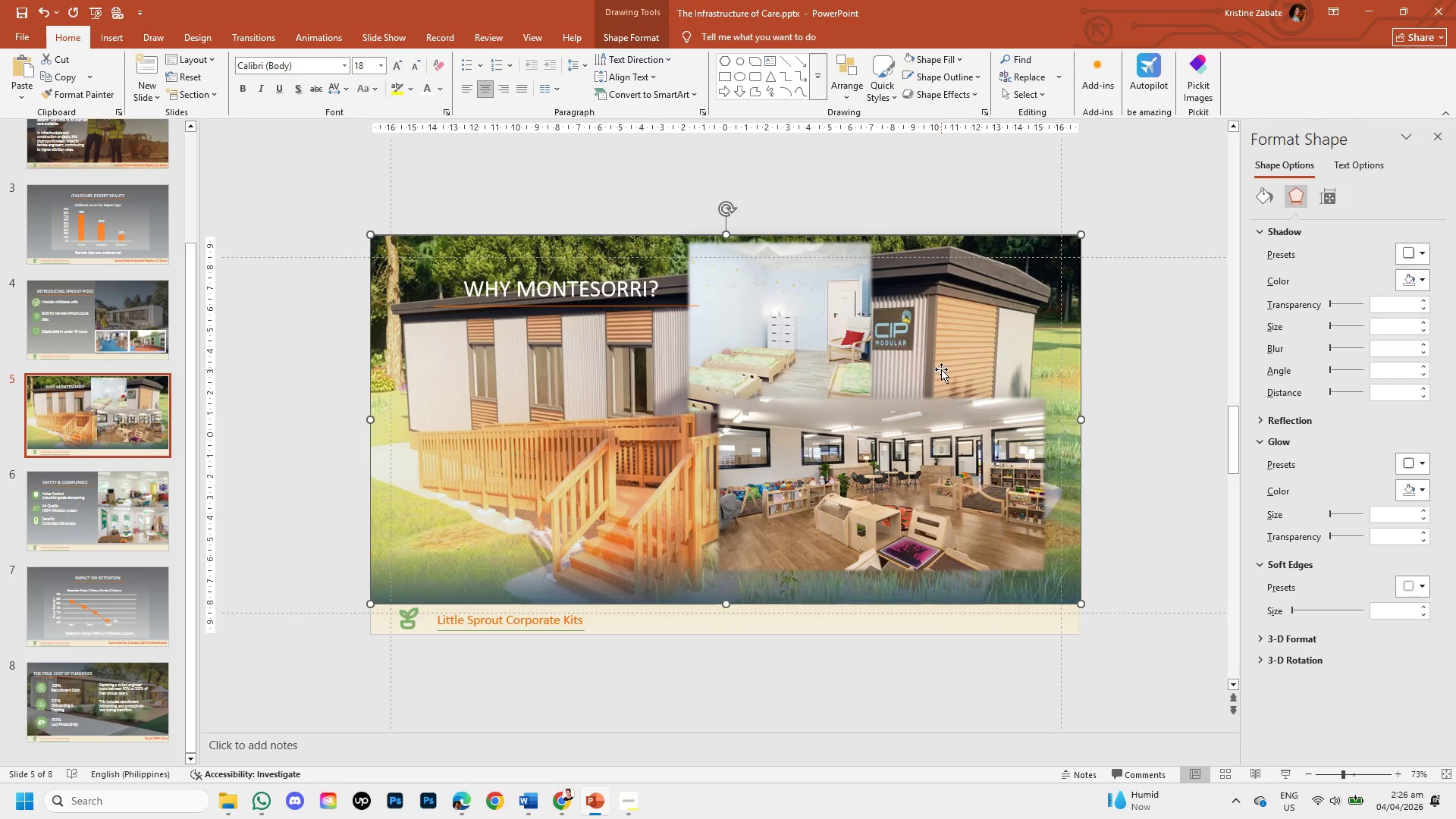 
right_click([942, 360])
 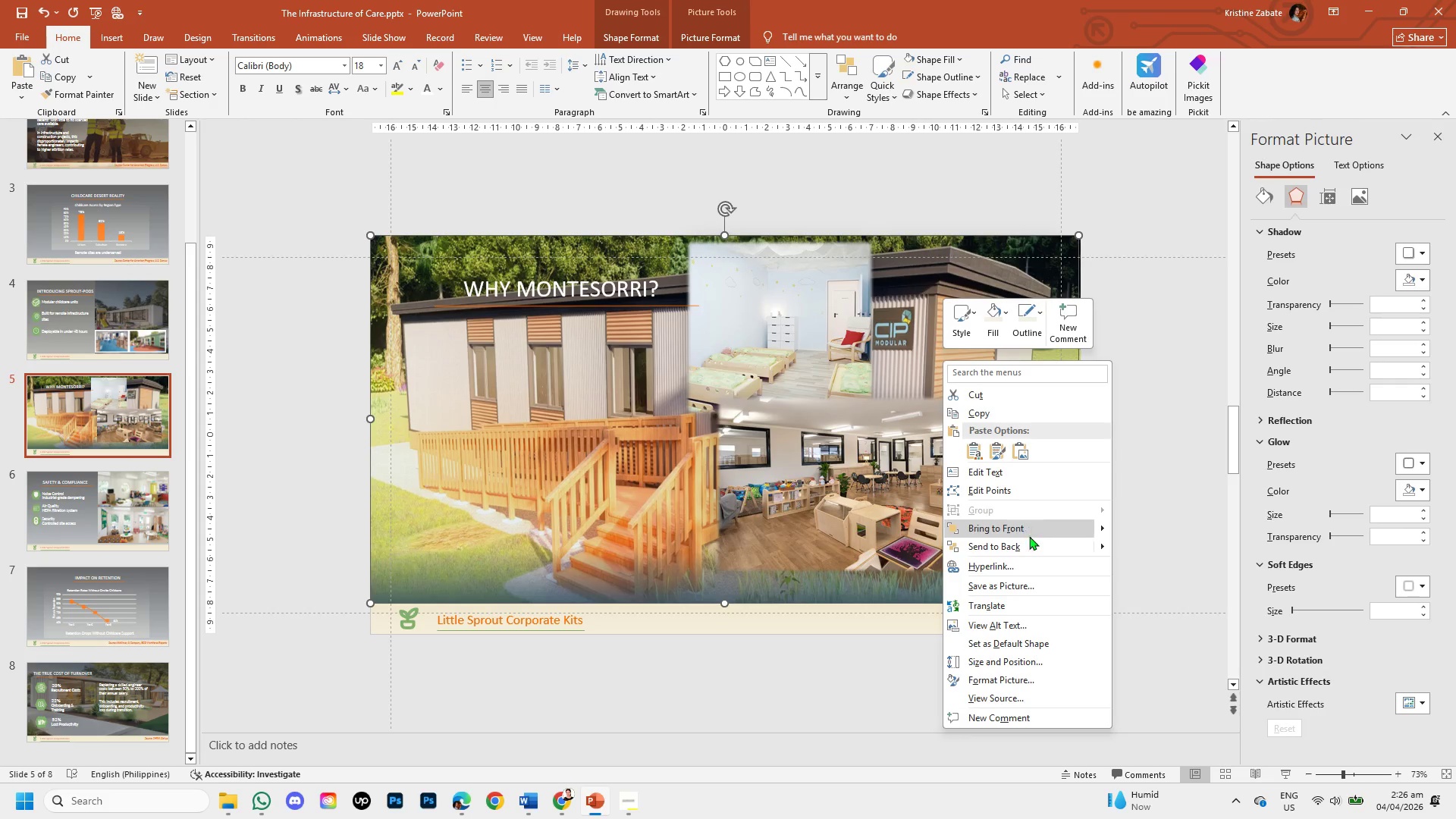 
left_click([1031, 546])
 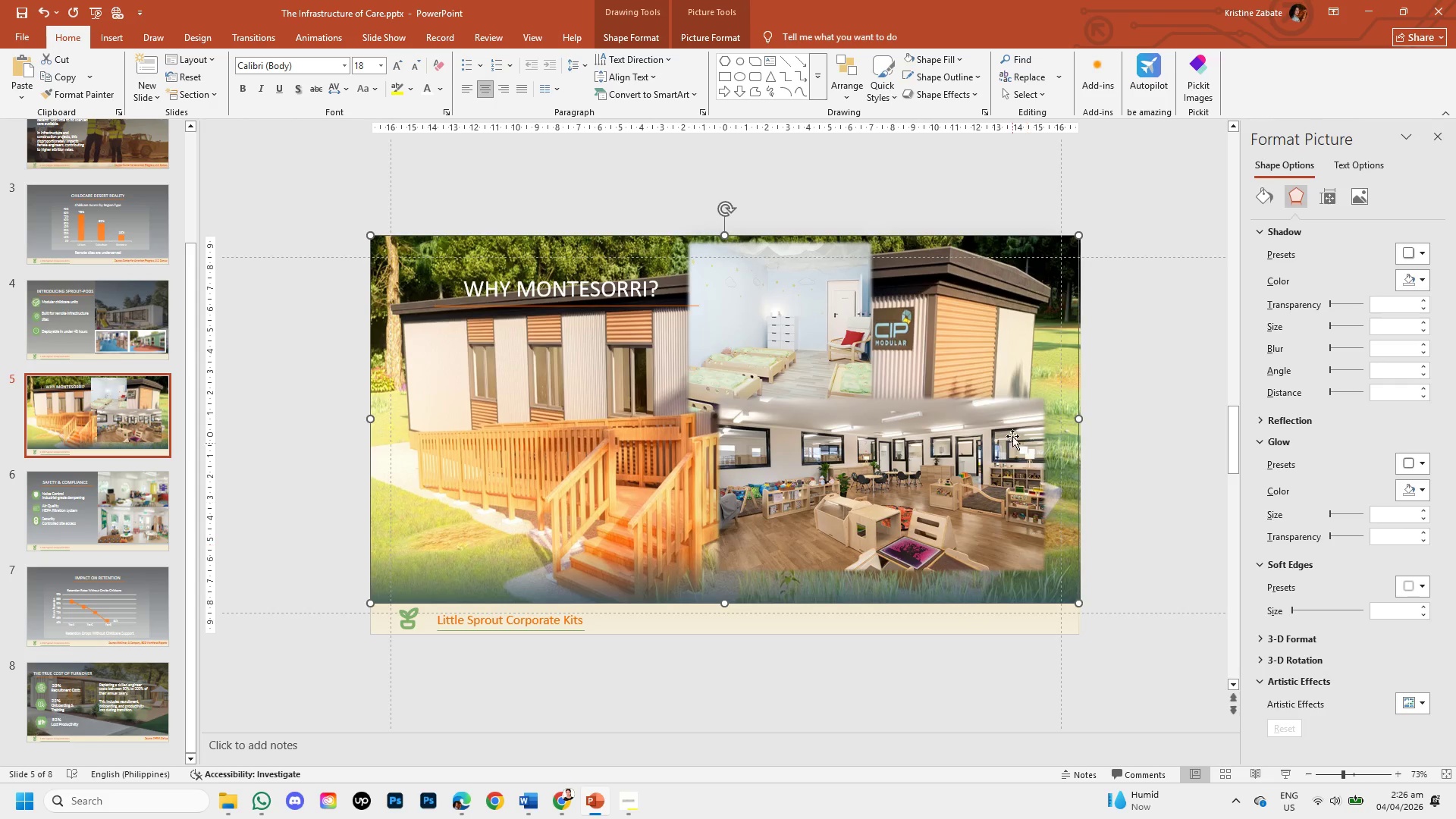 
right_click([1006, 329])
 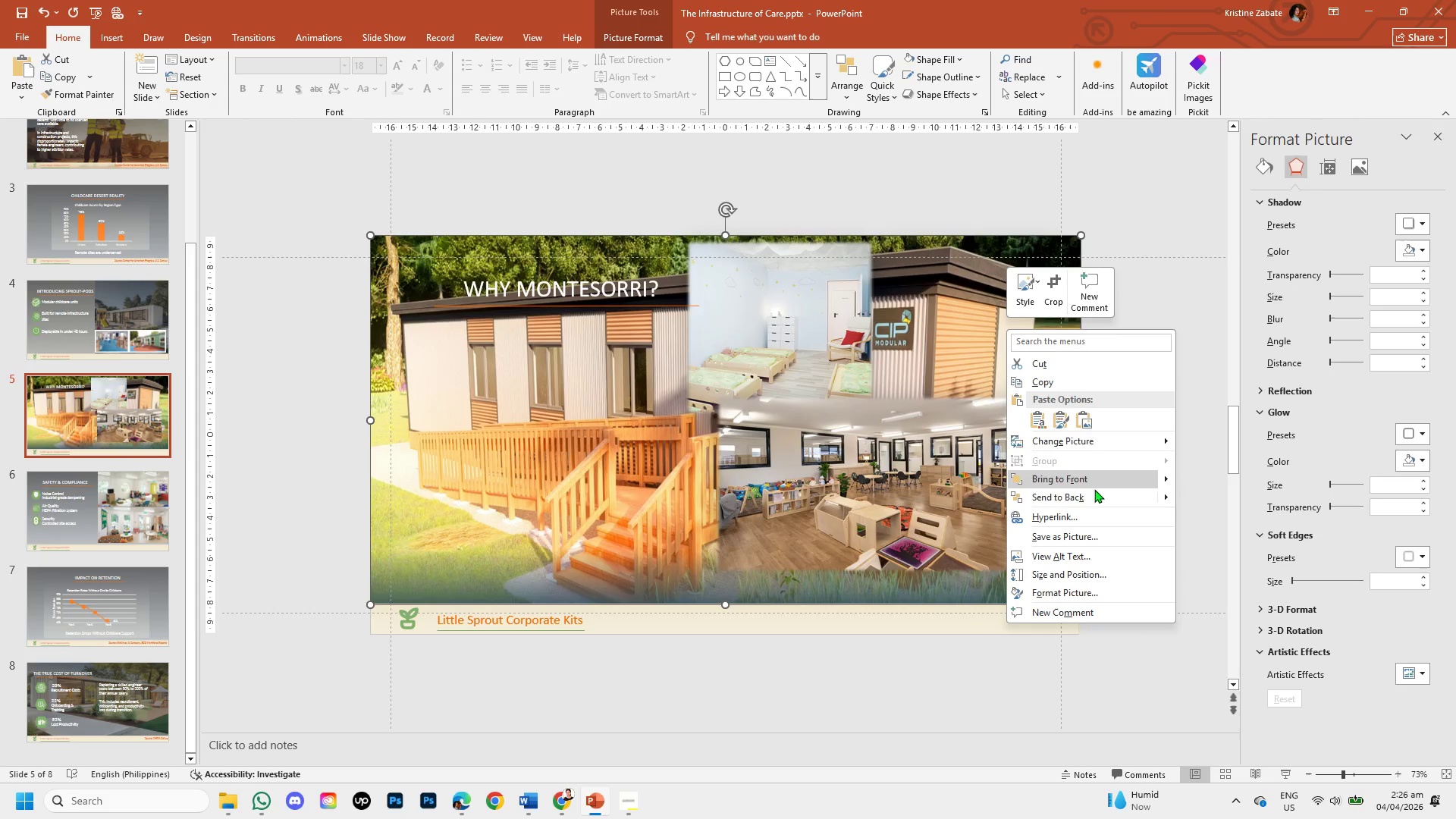 
left_click([1094, 494])
 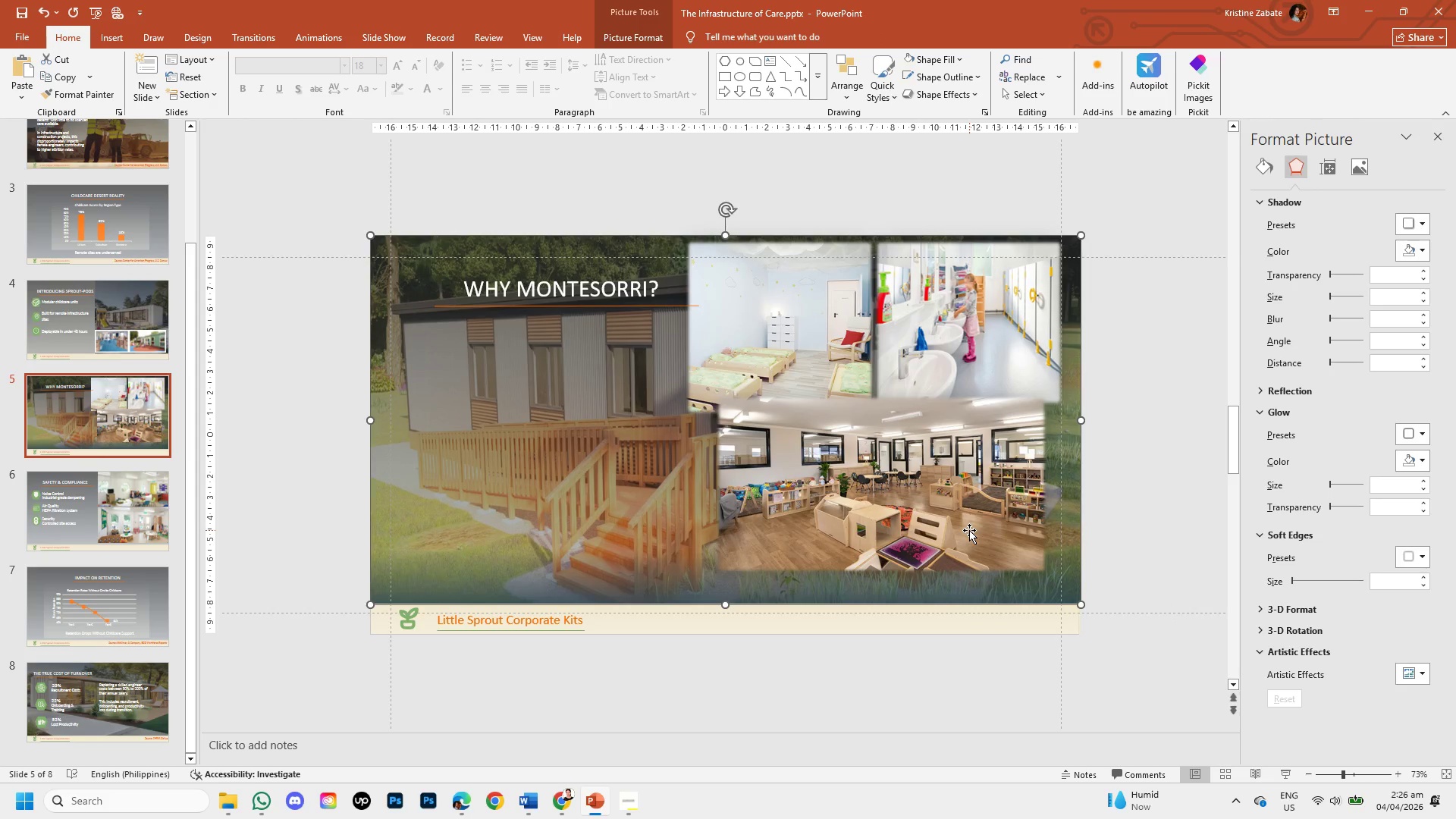 
left_click([1153, 450])
 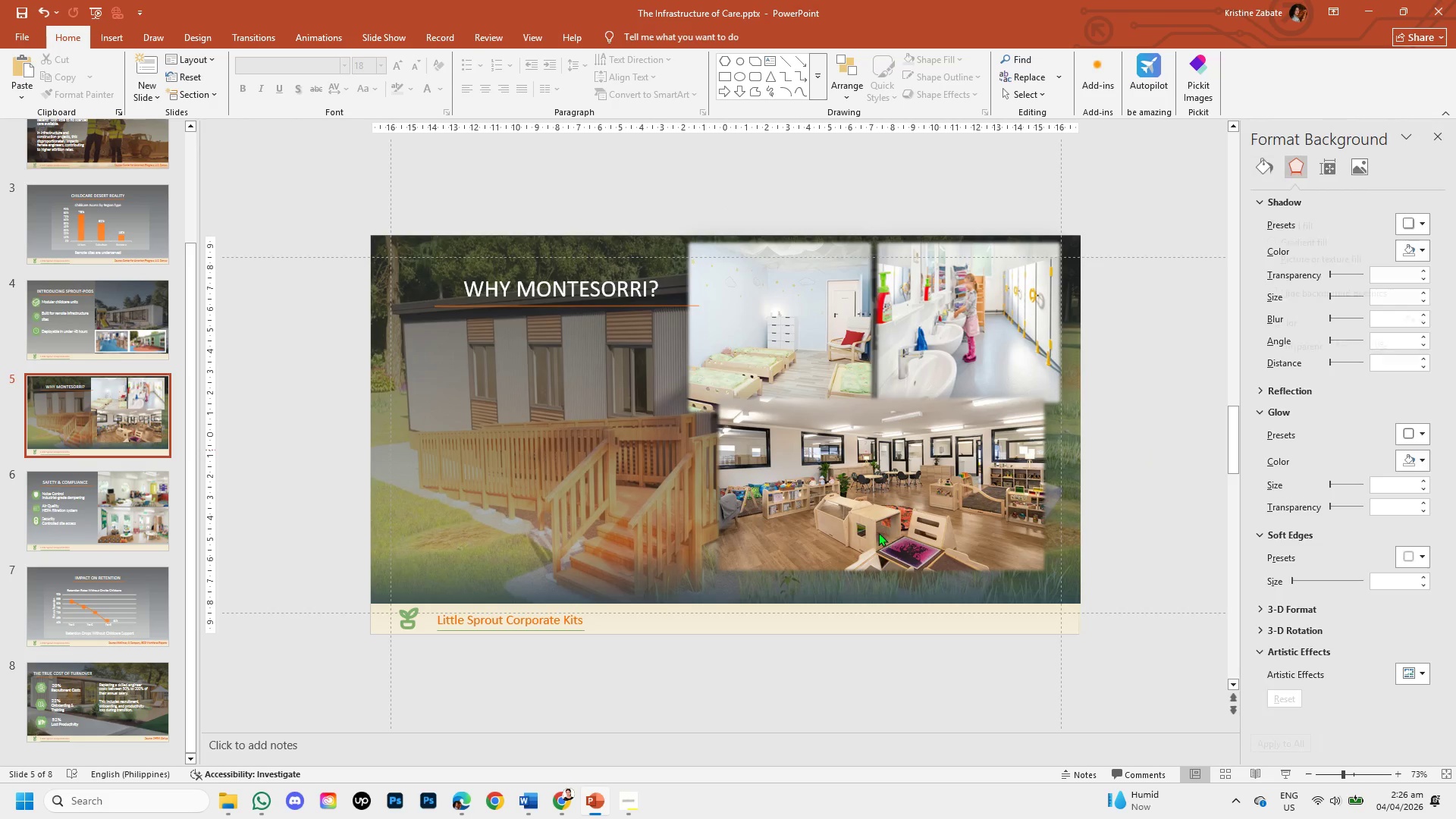 
left_click([877, 529])
 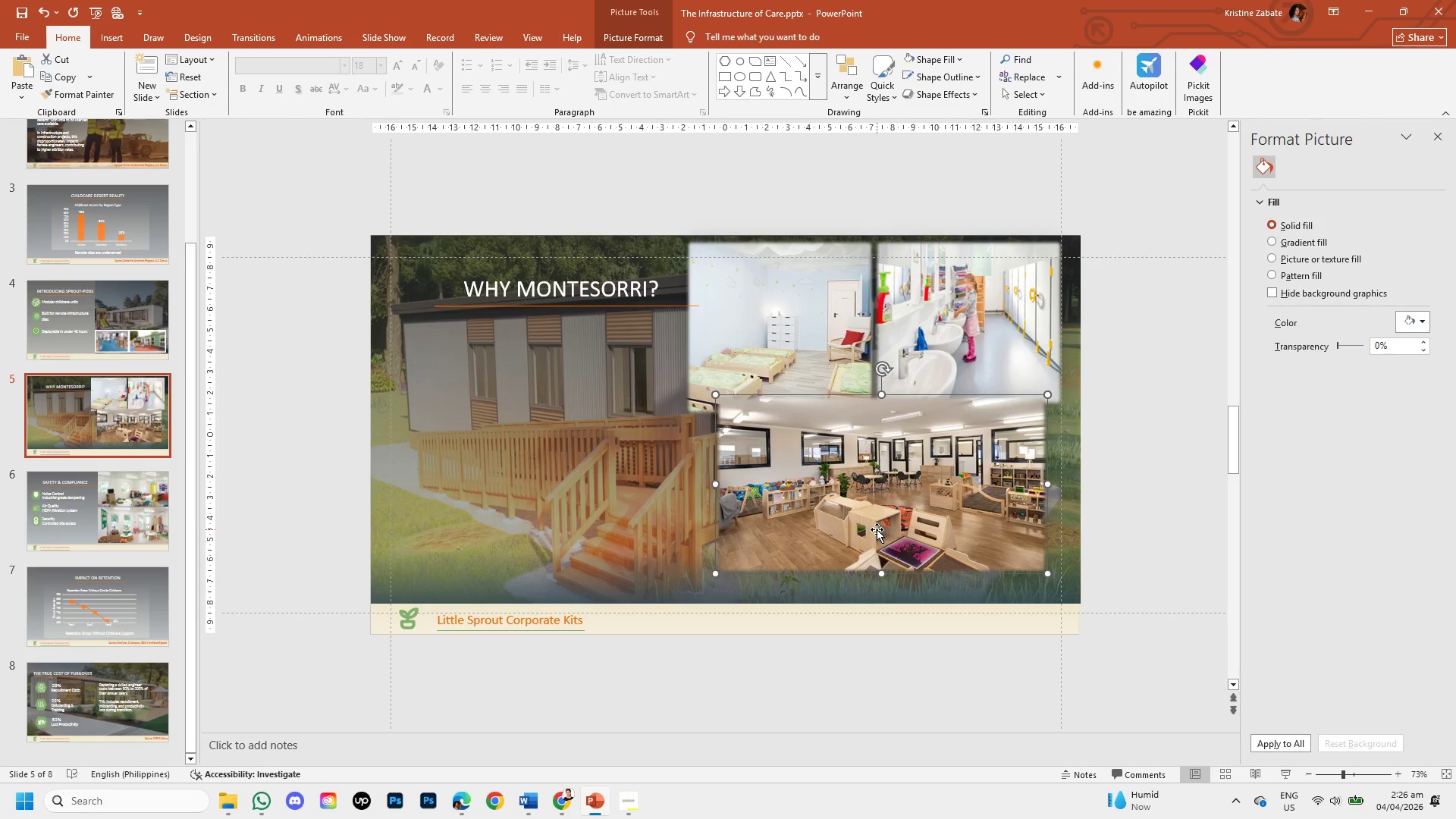 
left_click_drag(start_coordinate=[877, 529], to_coordinate=[876, 538])
 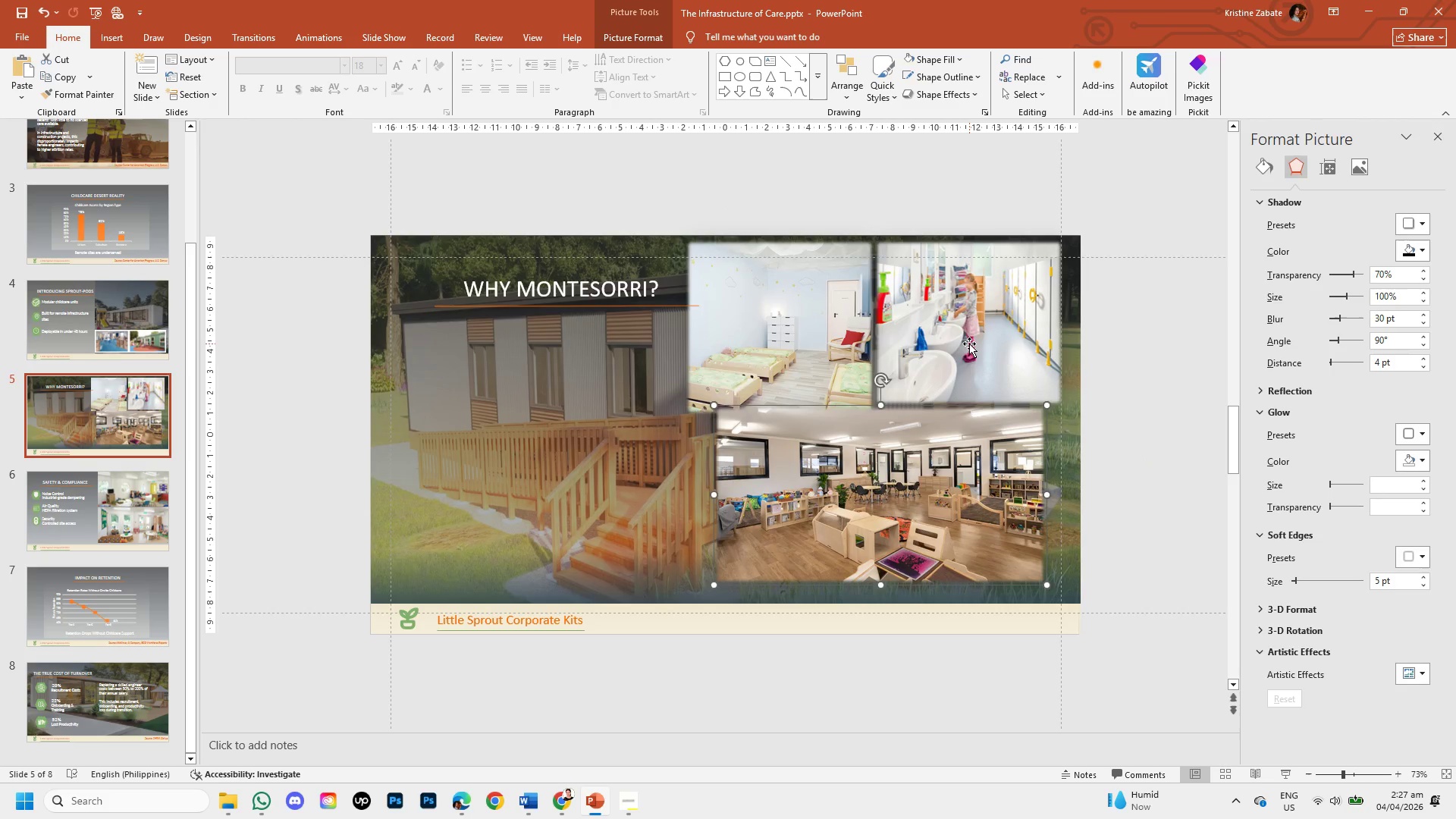 
left_click([969, 344])
 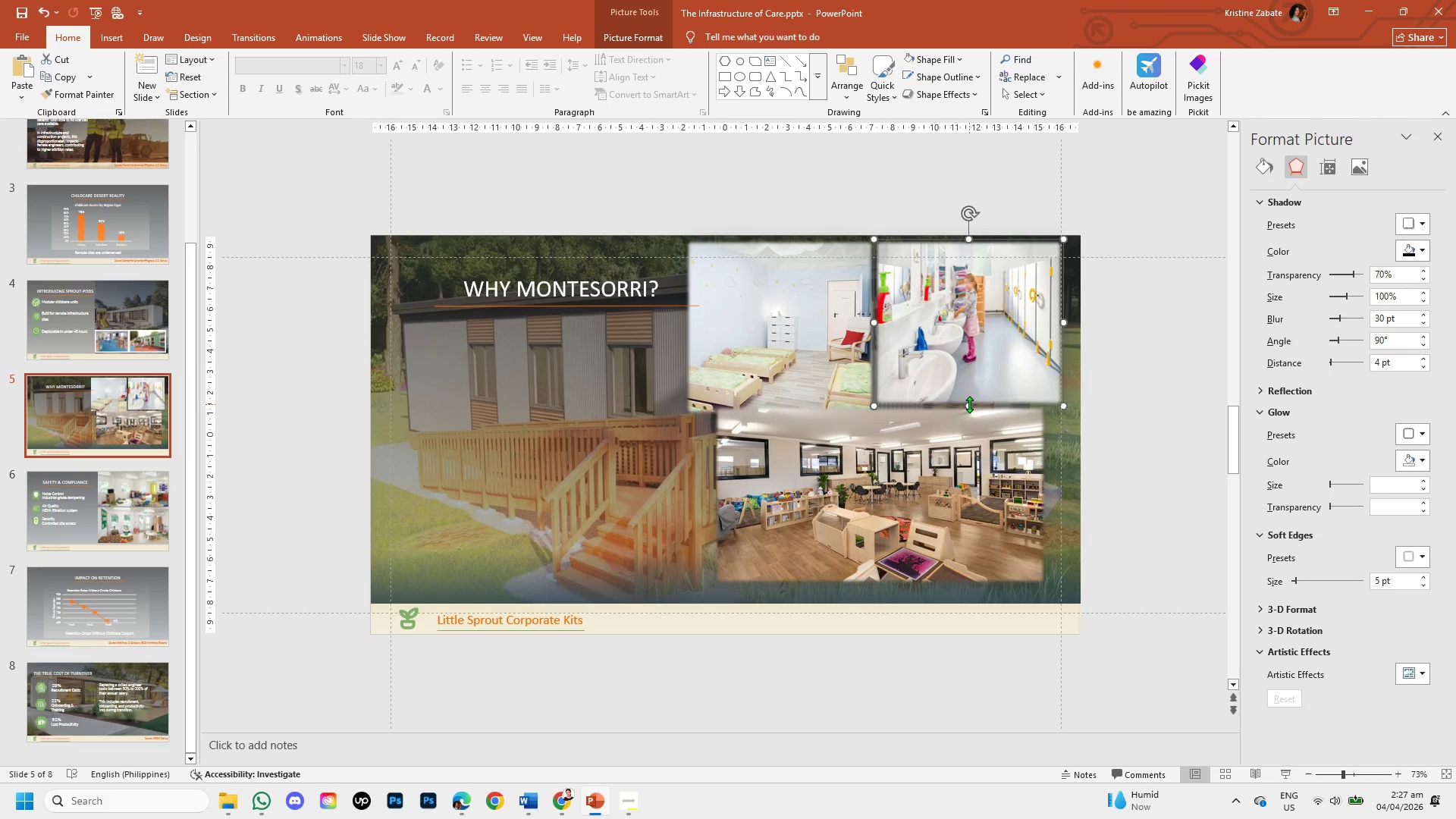 
left_click_drag(start_coordinate=[969, 404], to_coordinate=[970, 412])
 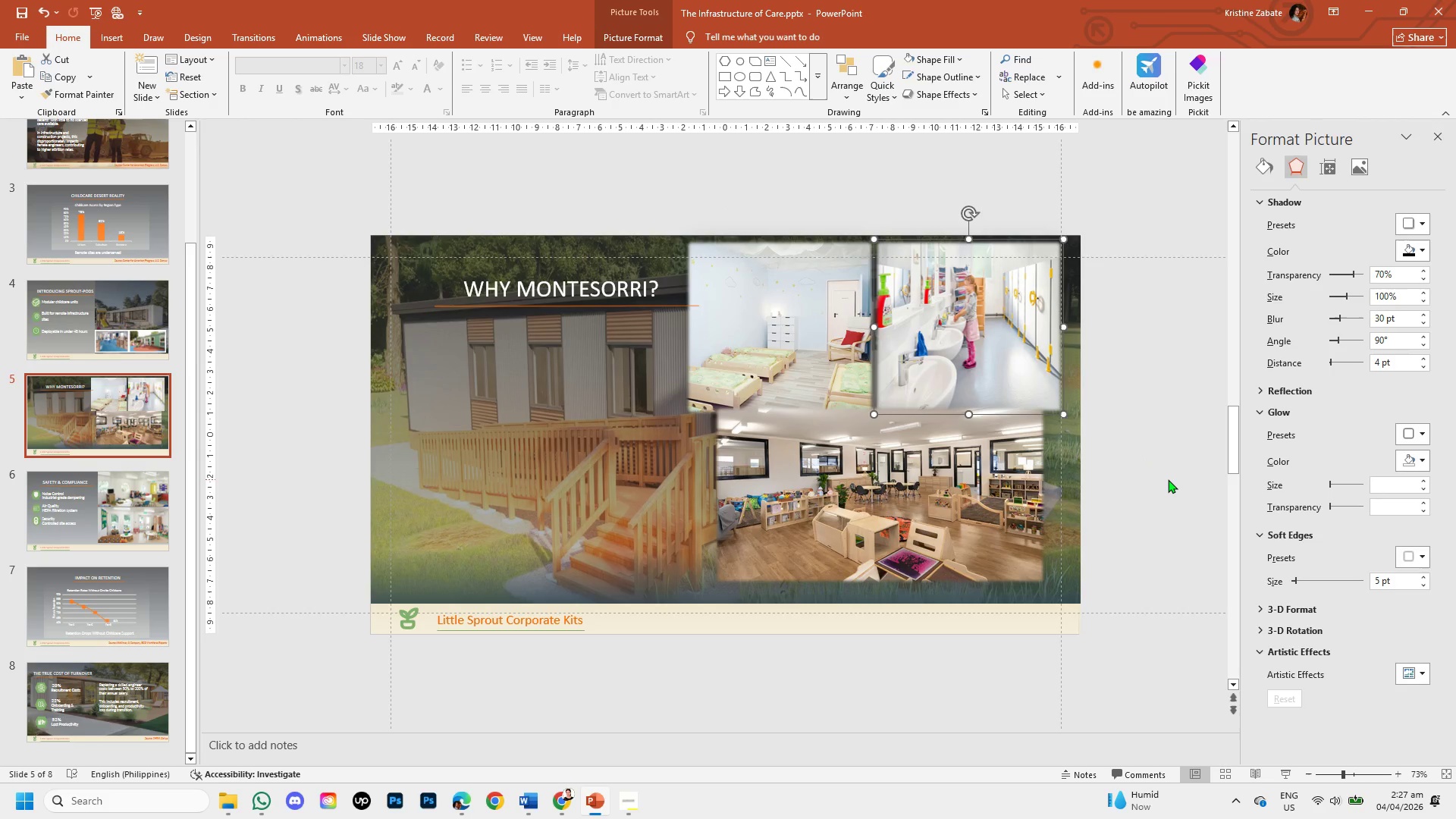 
left_click([1168, 479])
 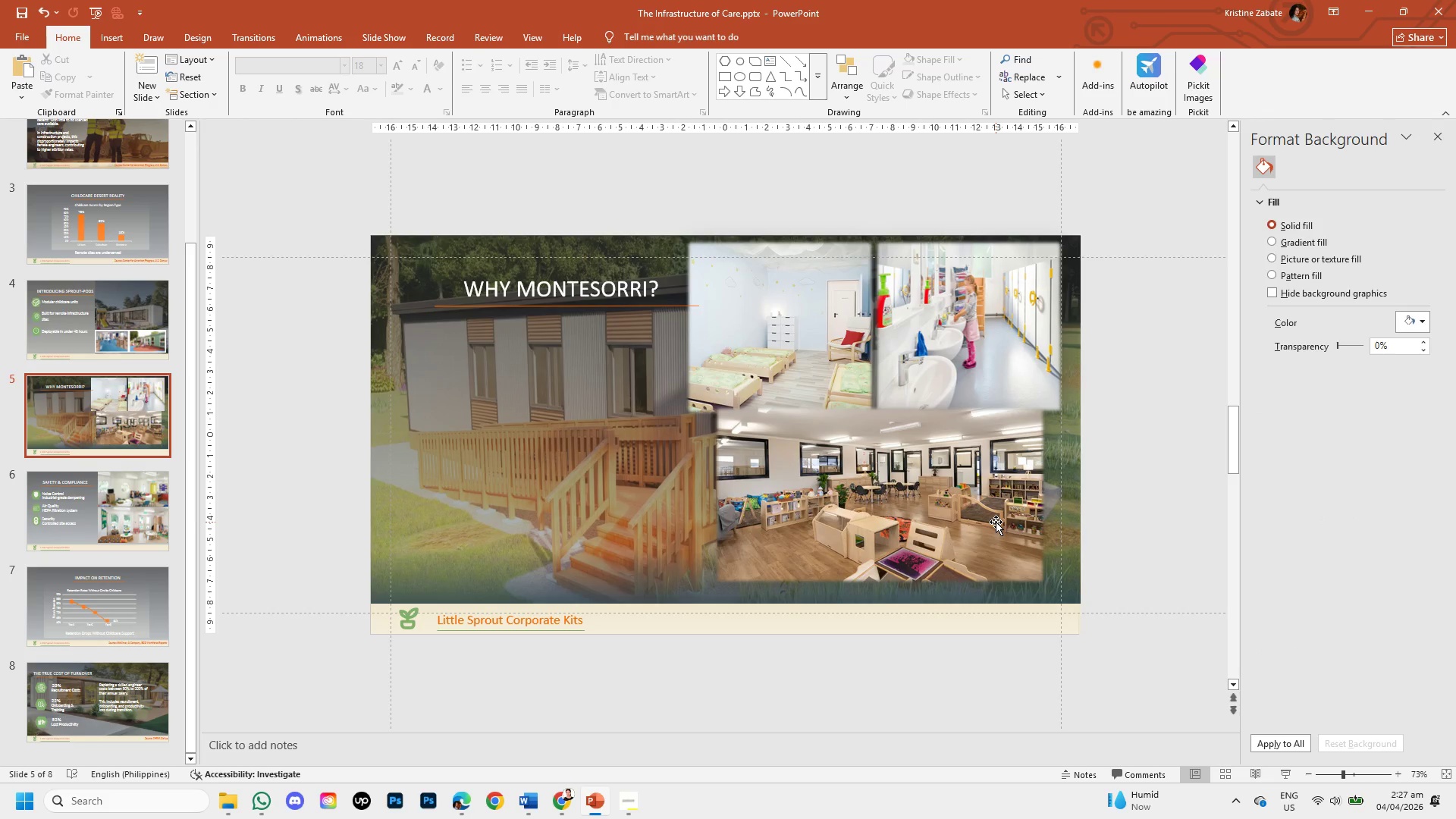 
left_click([995, 520])
 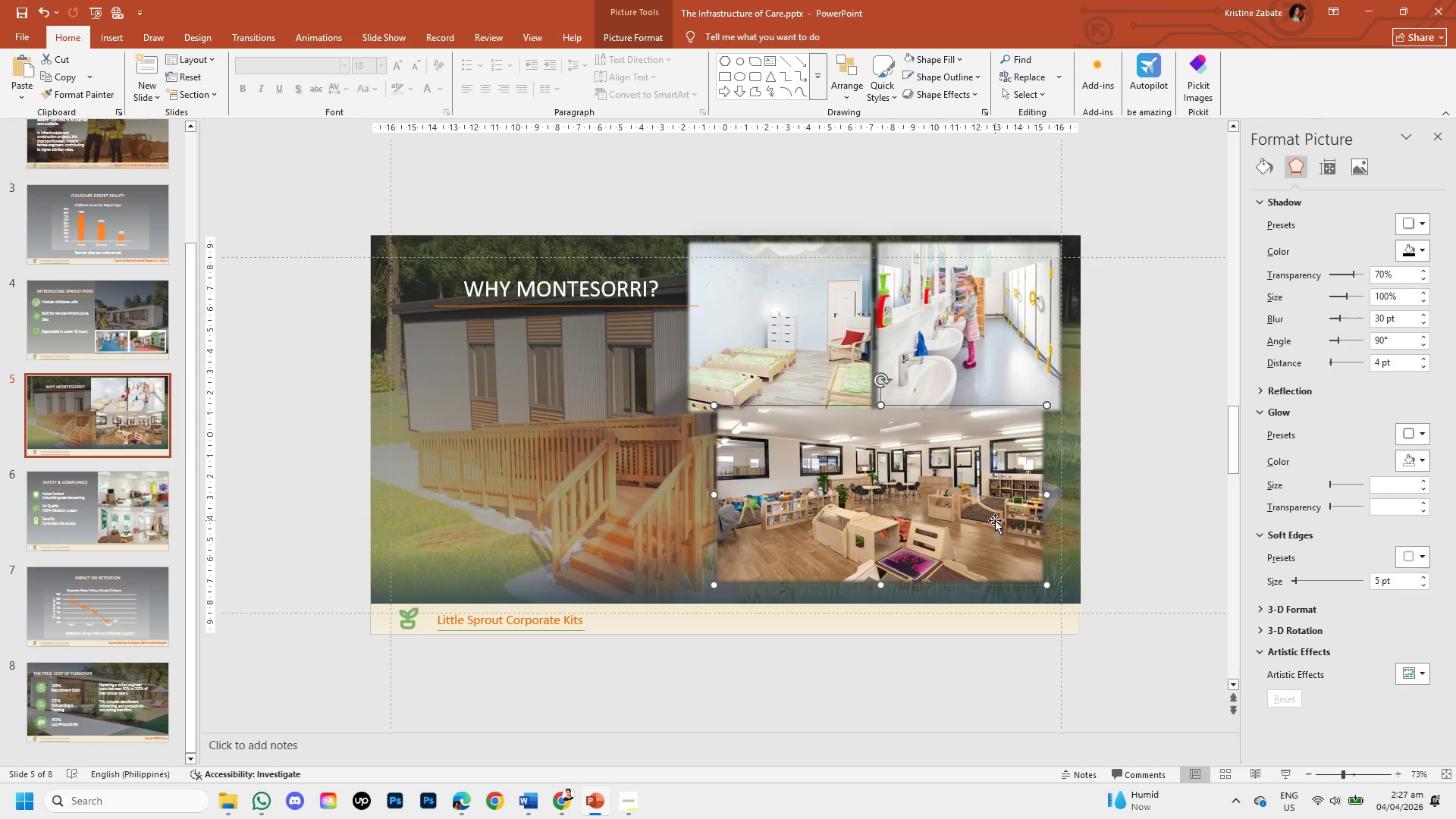 
key(ArrowRight)
 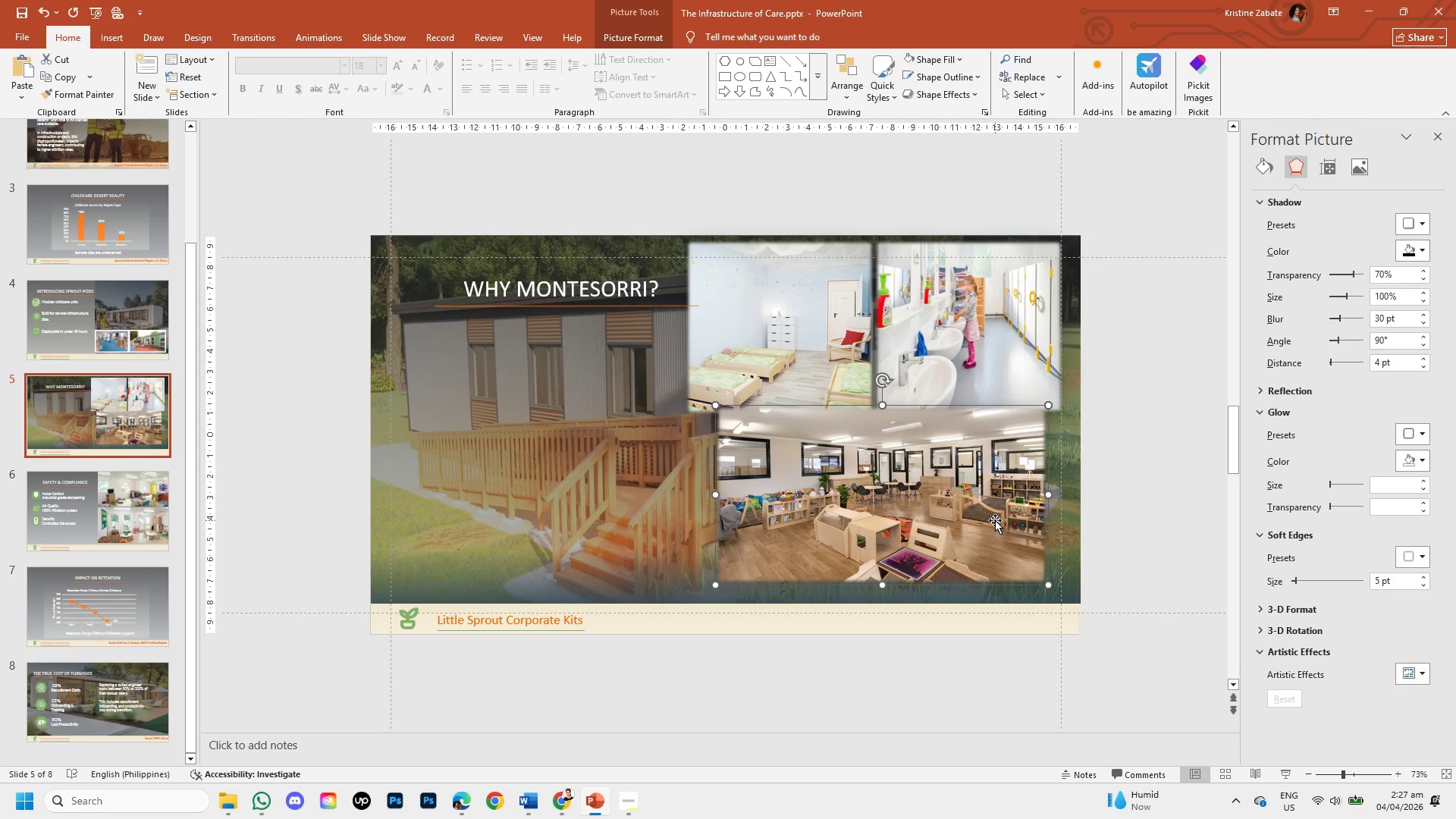 
key(ArrowRight)
 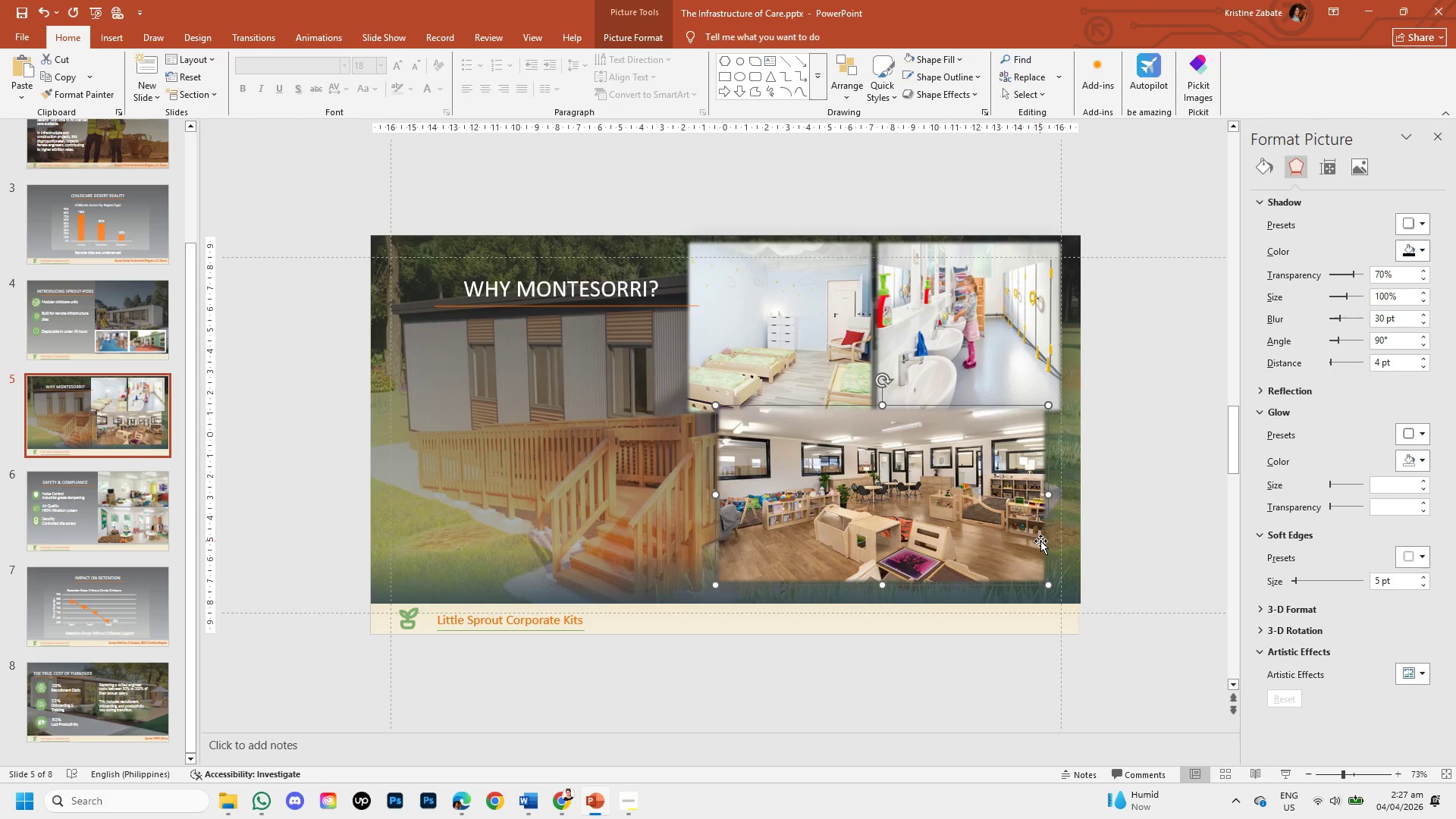 
left_click([1049, 545])
 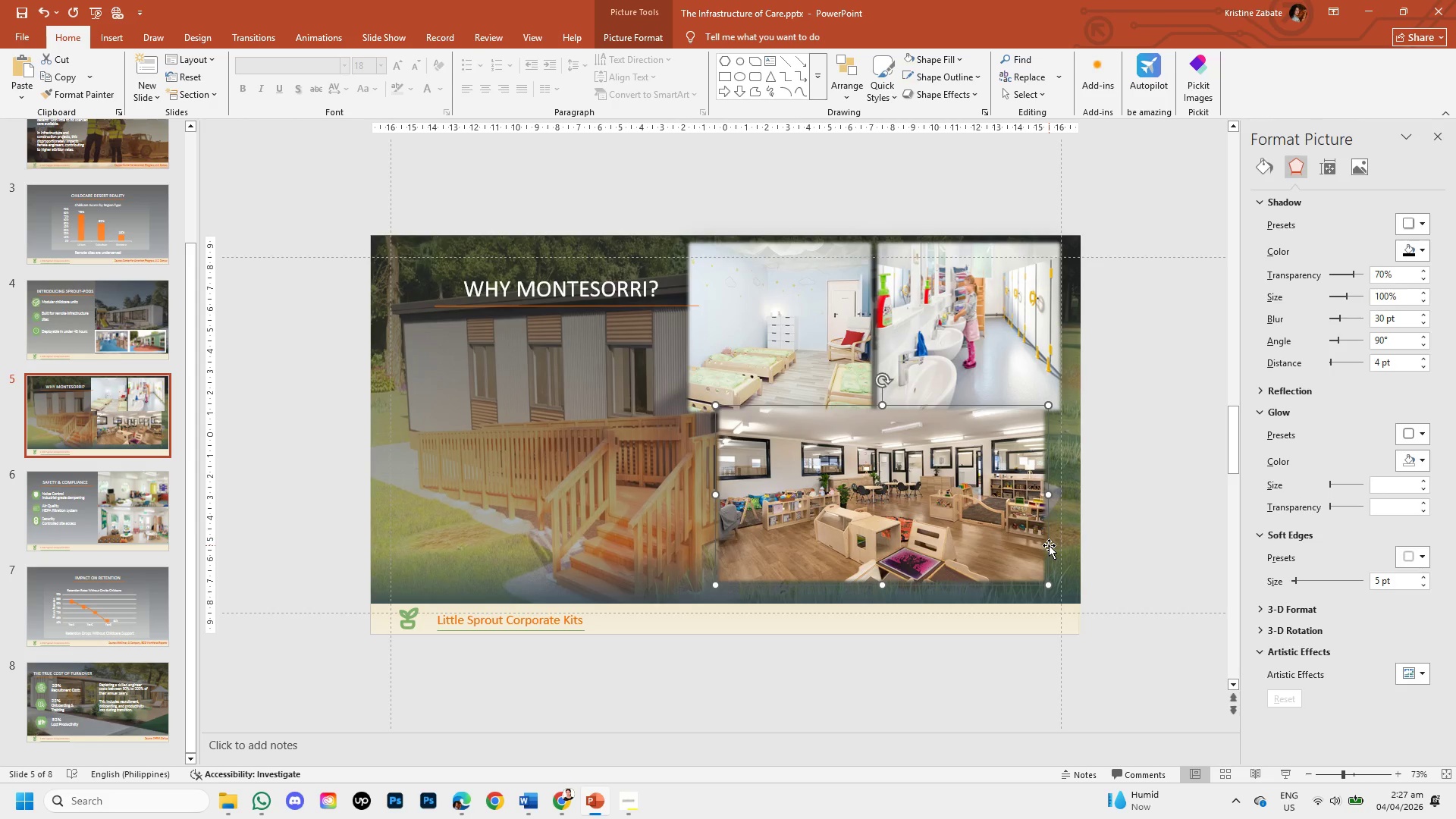 
key(ArrowRight)
 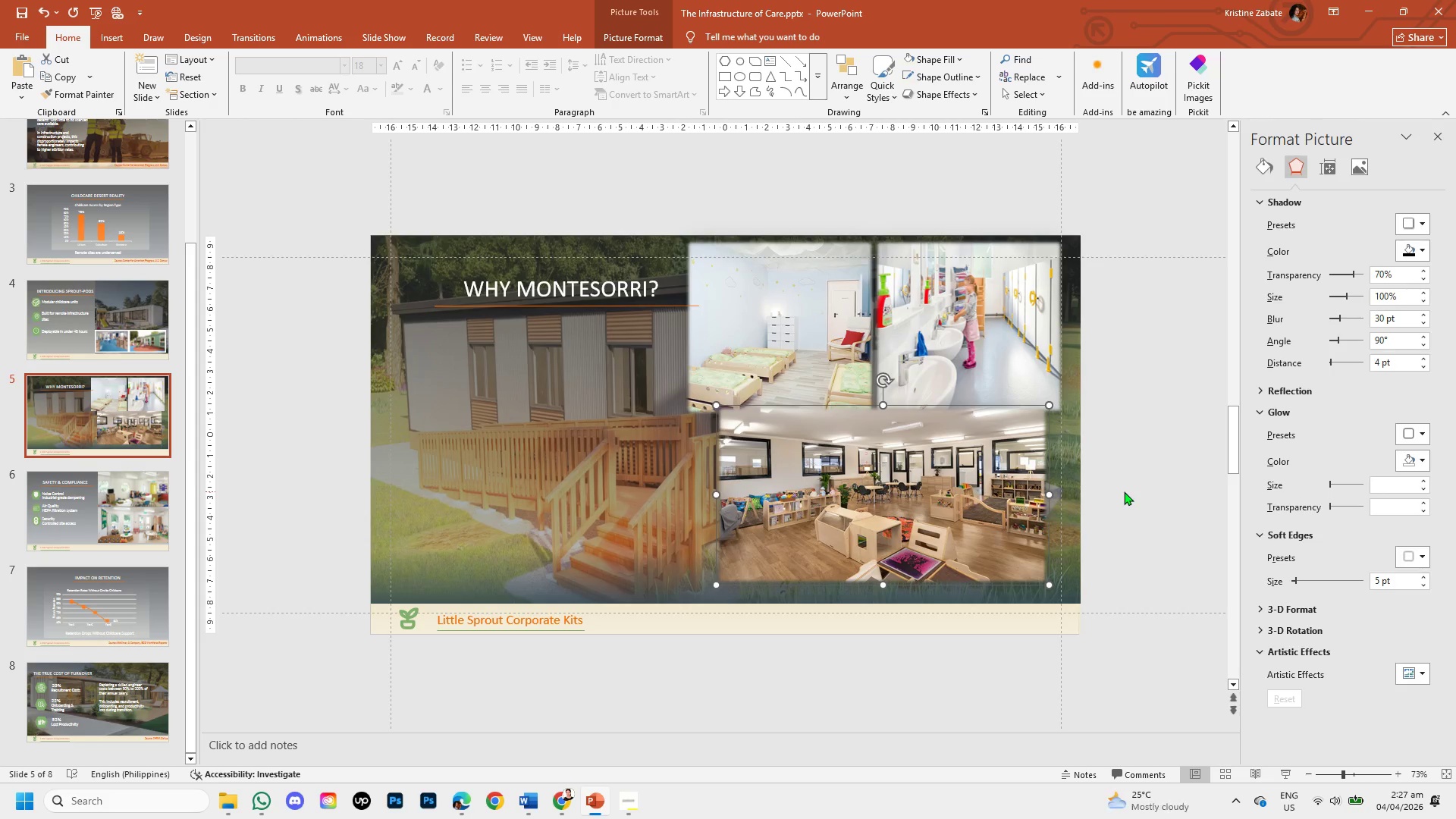 
left_click([1124, 493])
 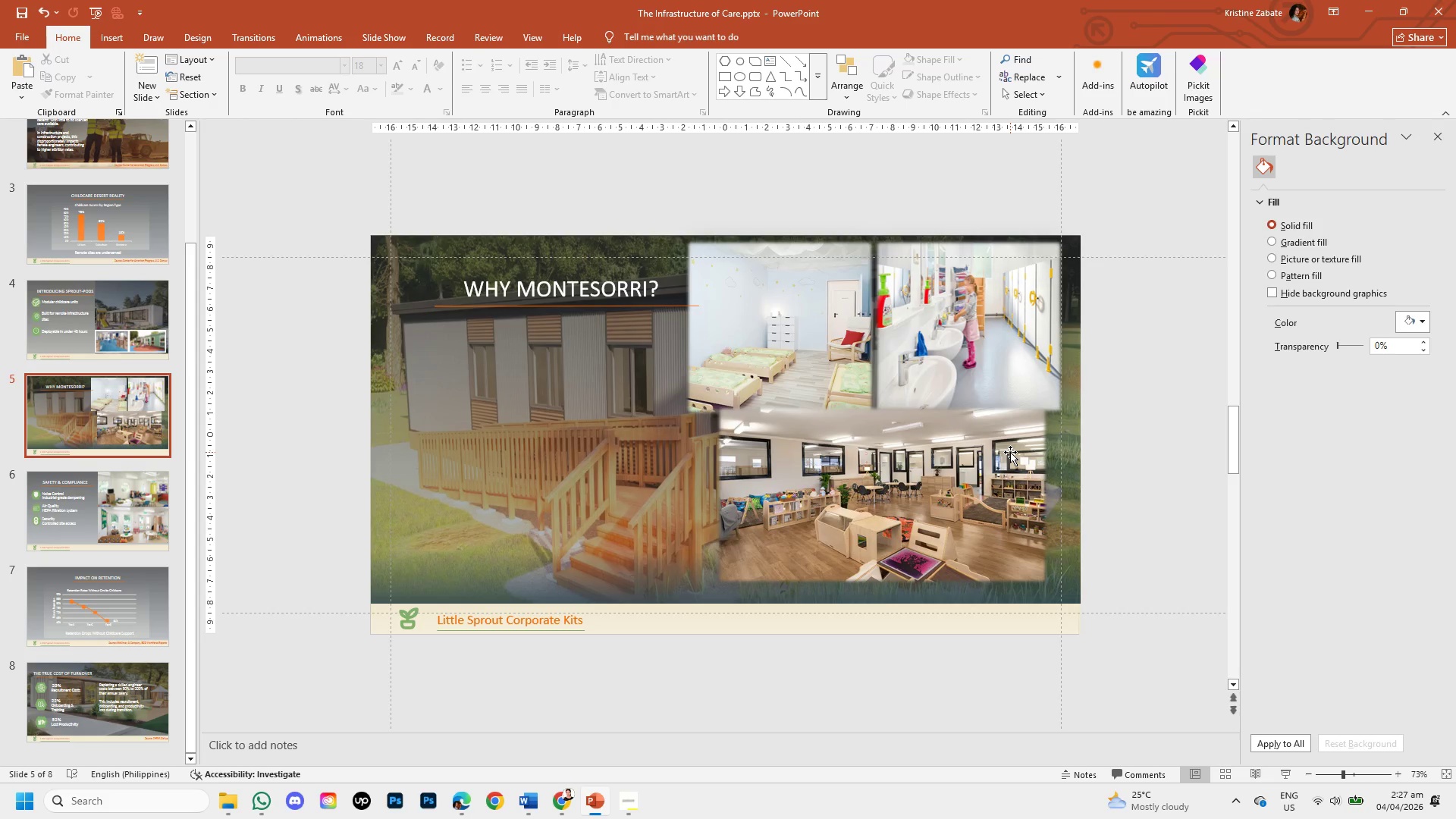 
wait(17.16)
 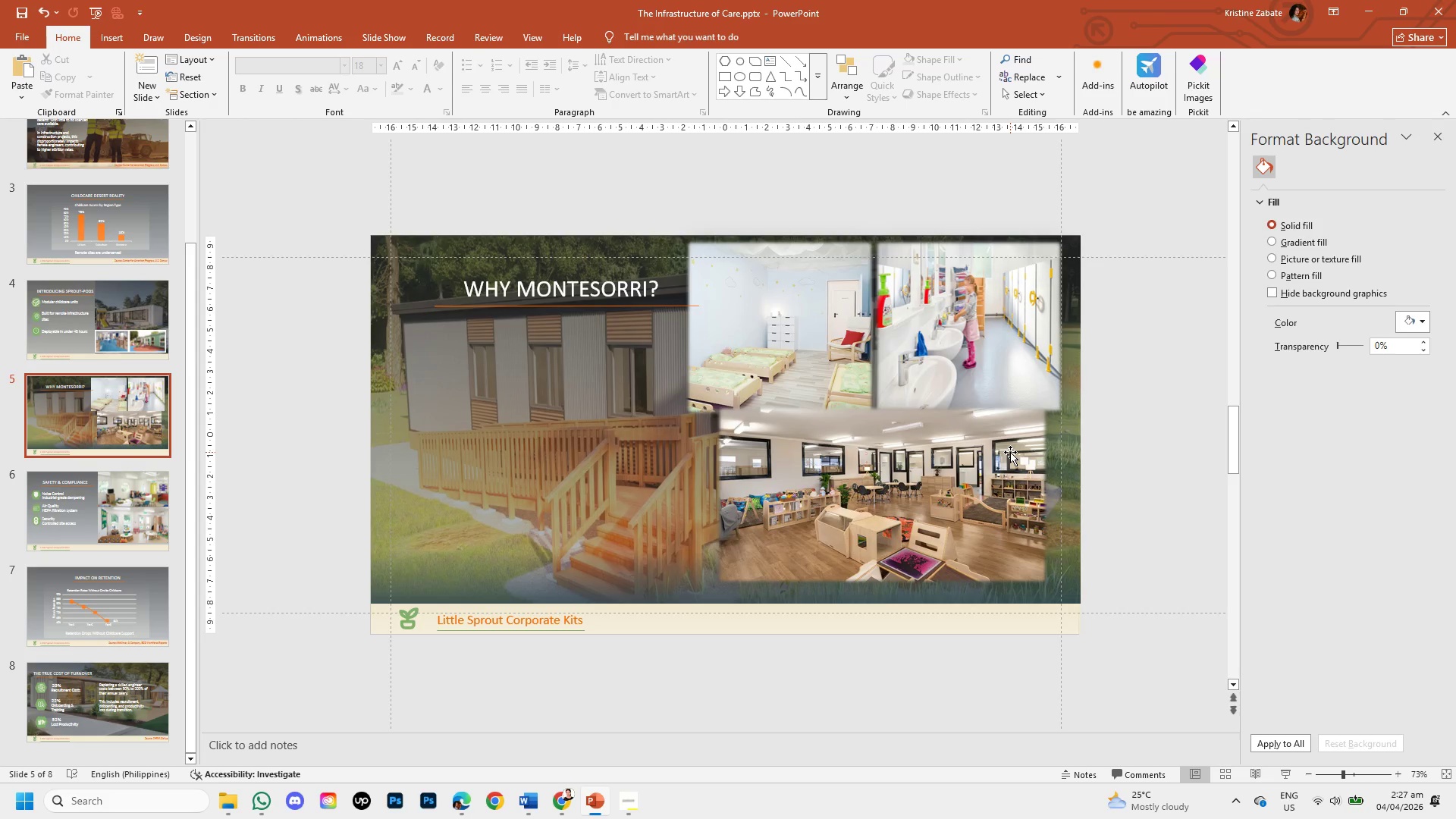 
left_click([900, 488])
 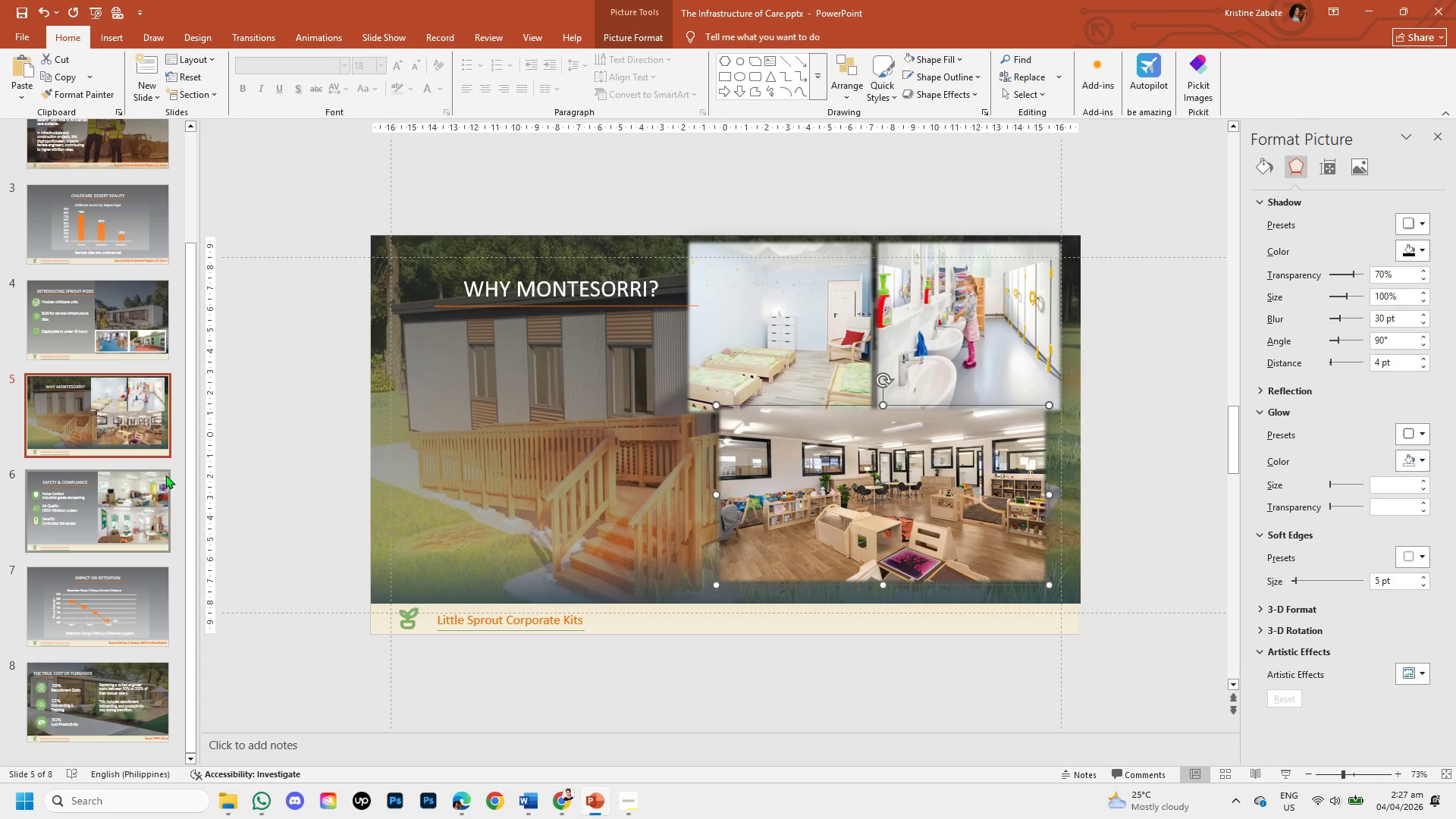 
right_click([114, 414])
 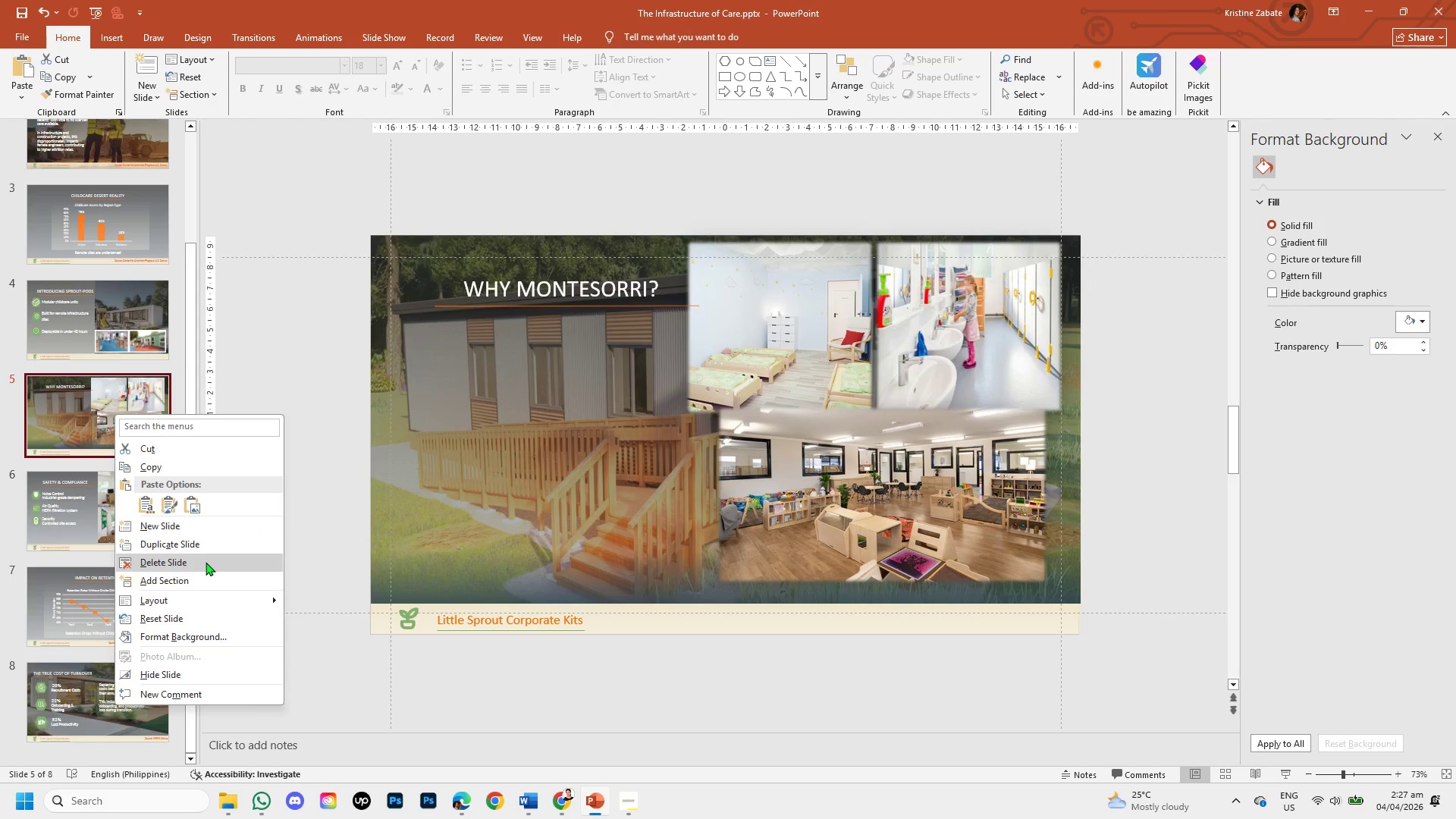 
left_click([201, 546])
 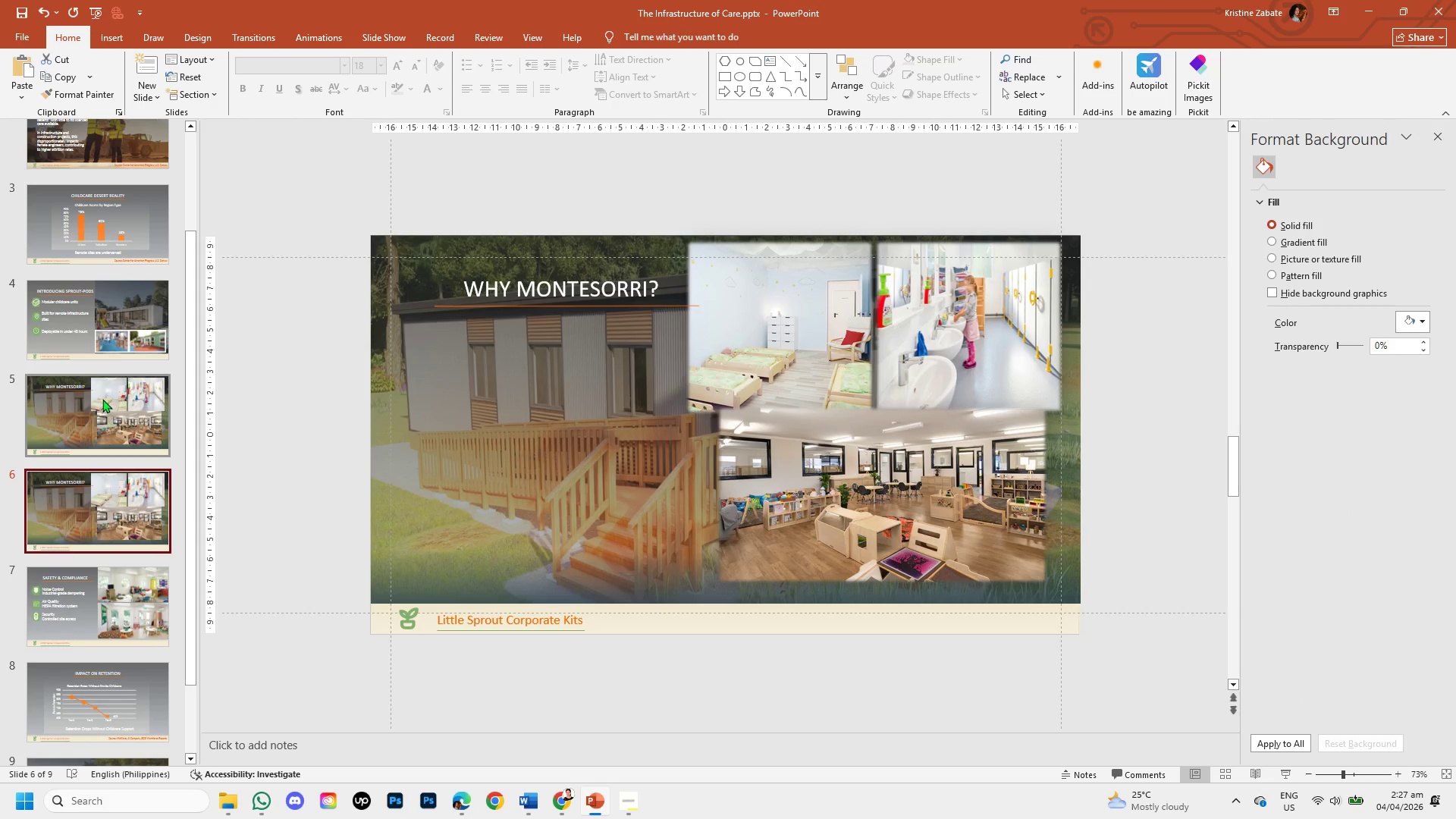 
left_click([102, 399])
 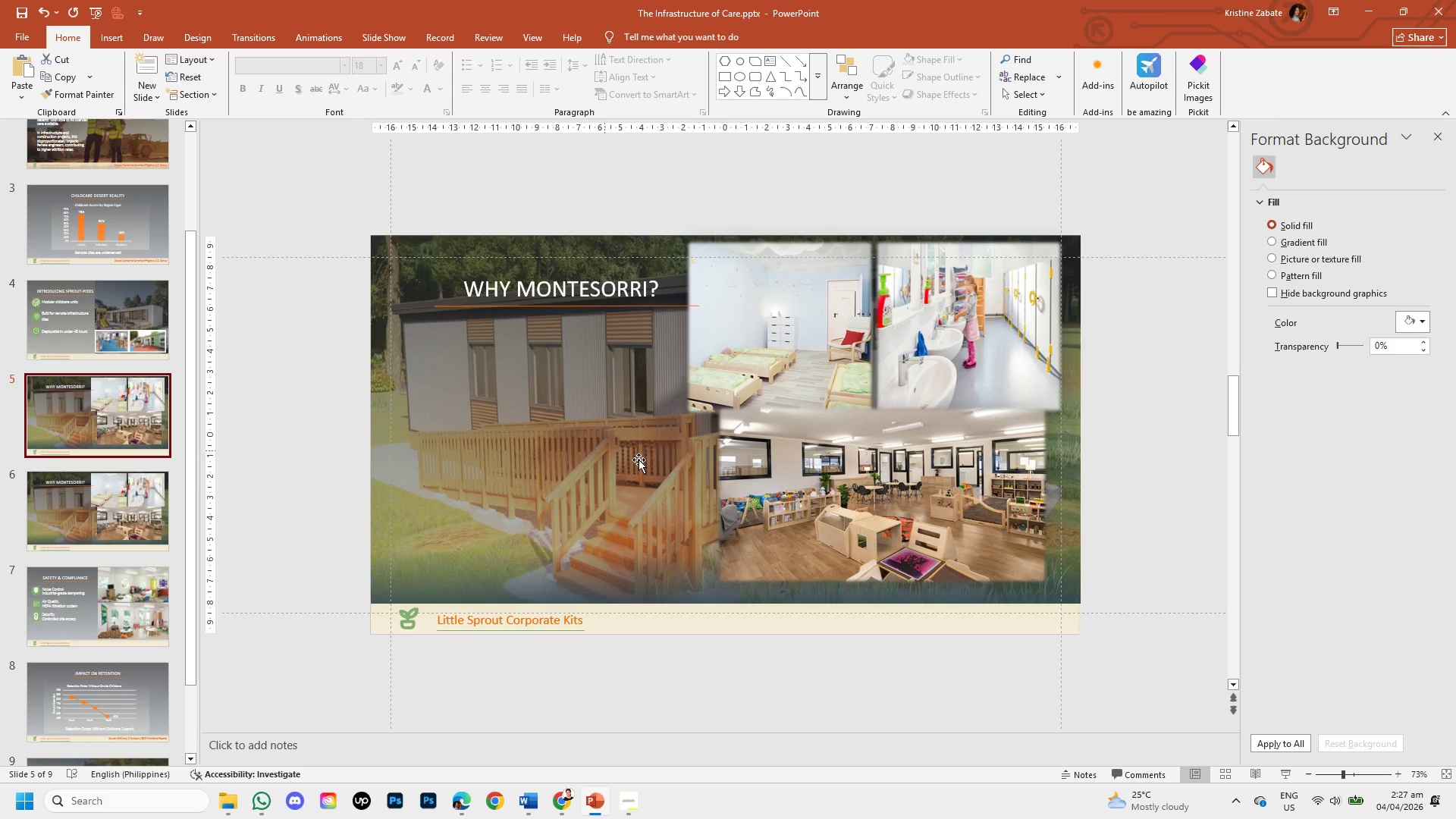 
left_click([884, 528])
 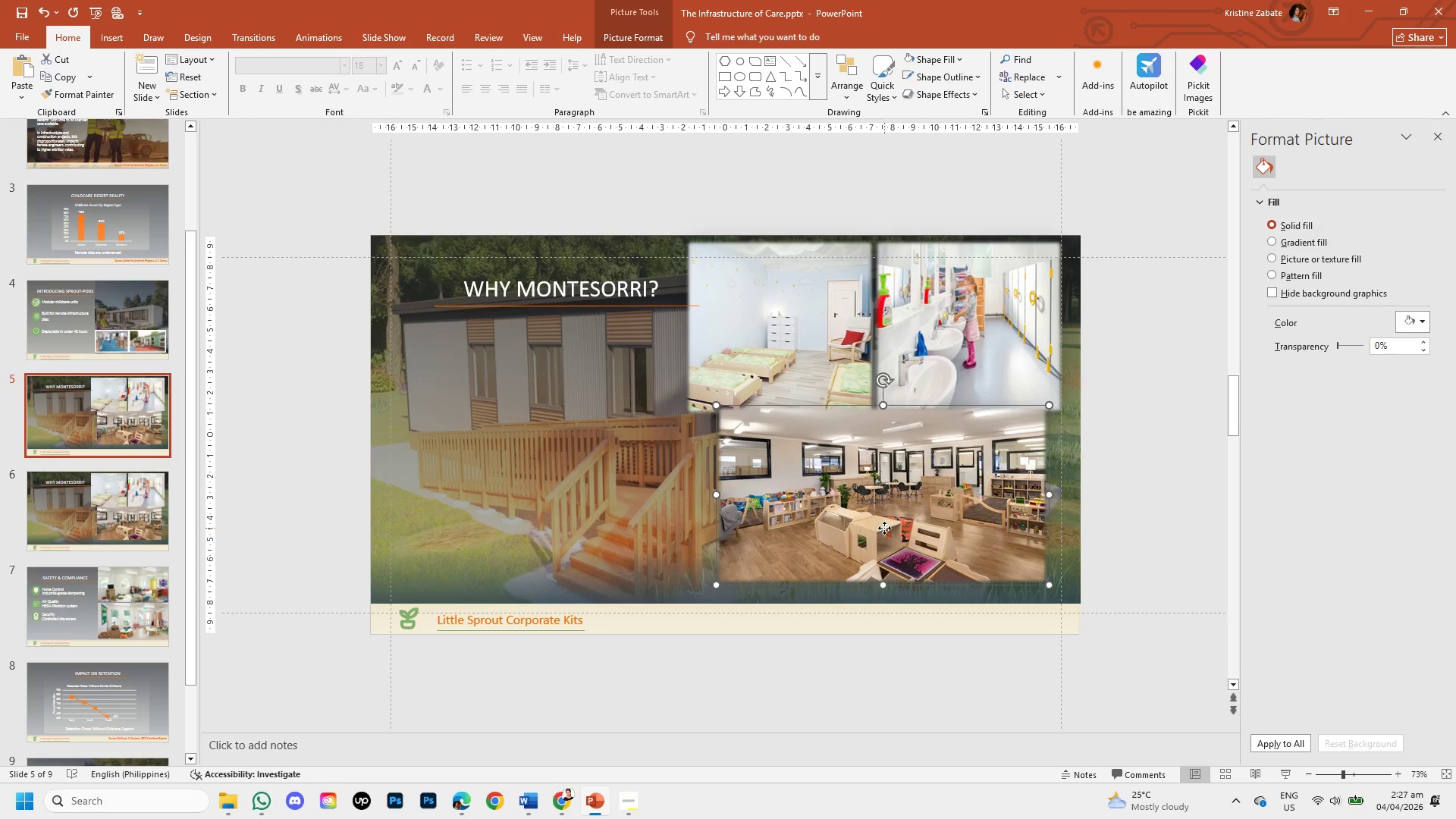 
left_click_drag(start_coordinate=[884, 528], to_coordinate=[576, 444])
 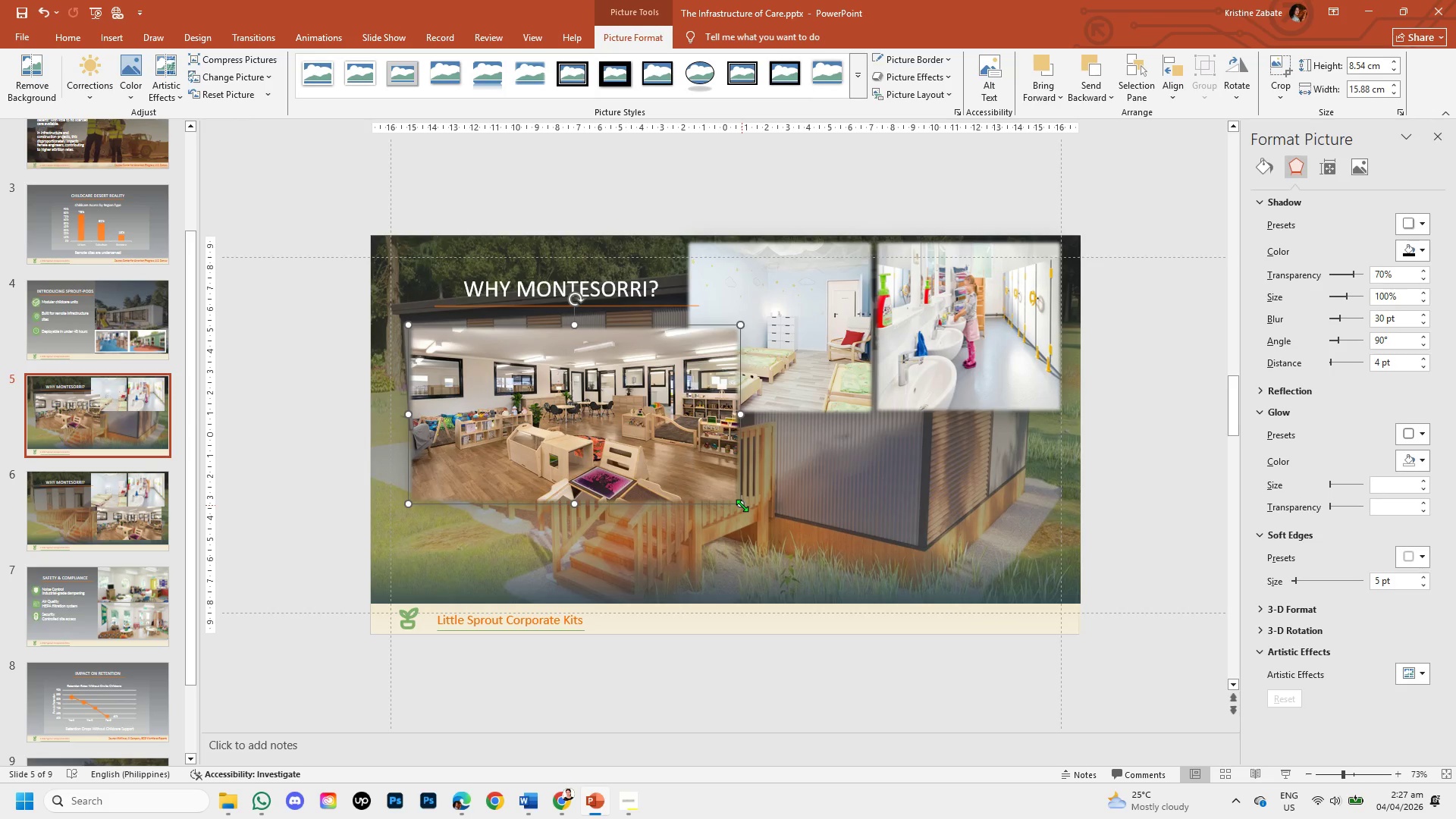 
left_click_drag(start_coordinate=[742, 505], to_coordinate=[674, 451])
 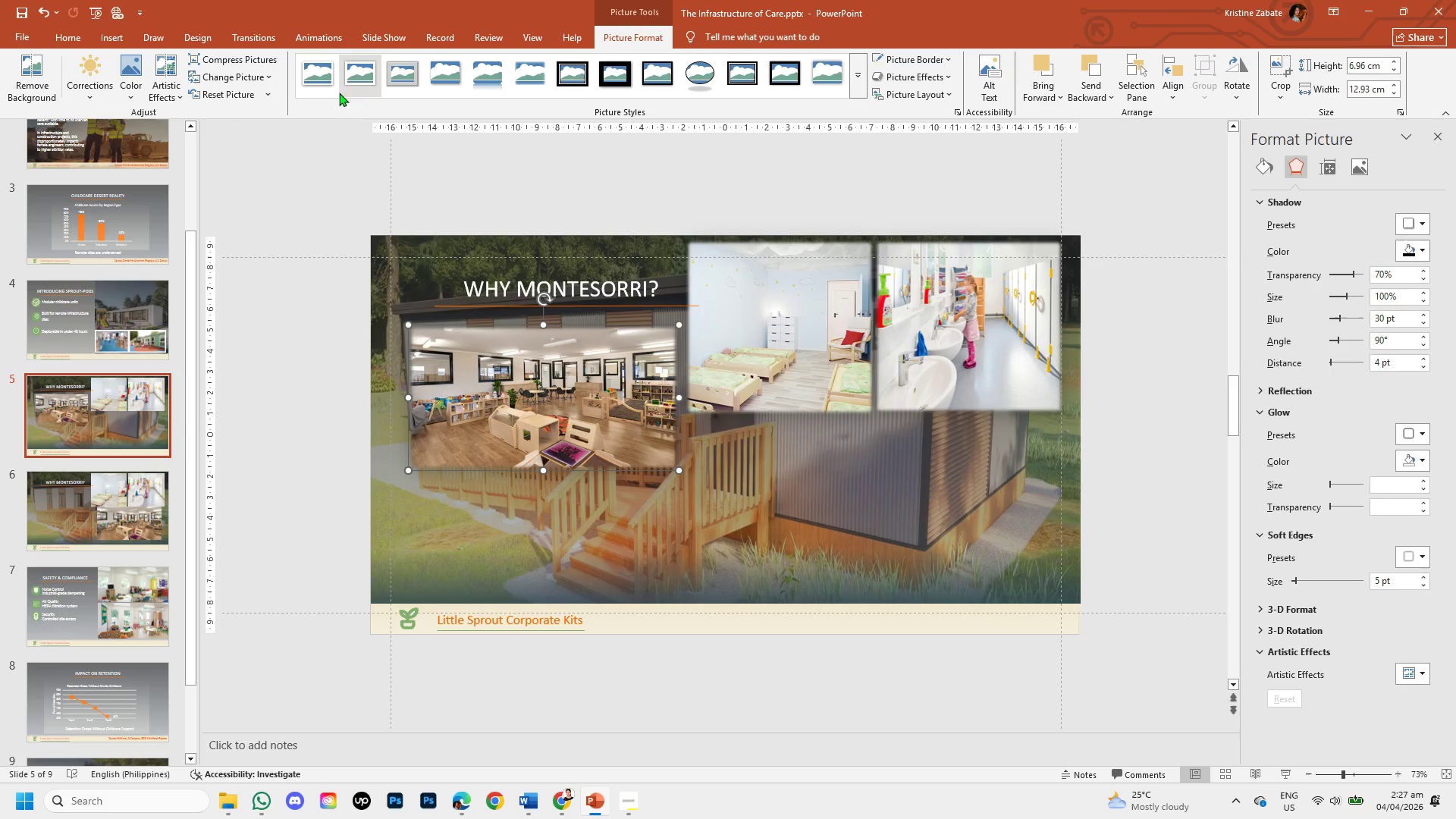 
left_click([313, 83])
 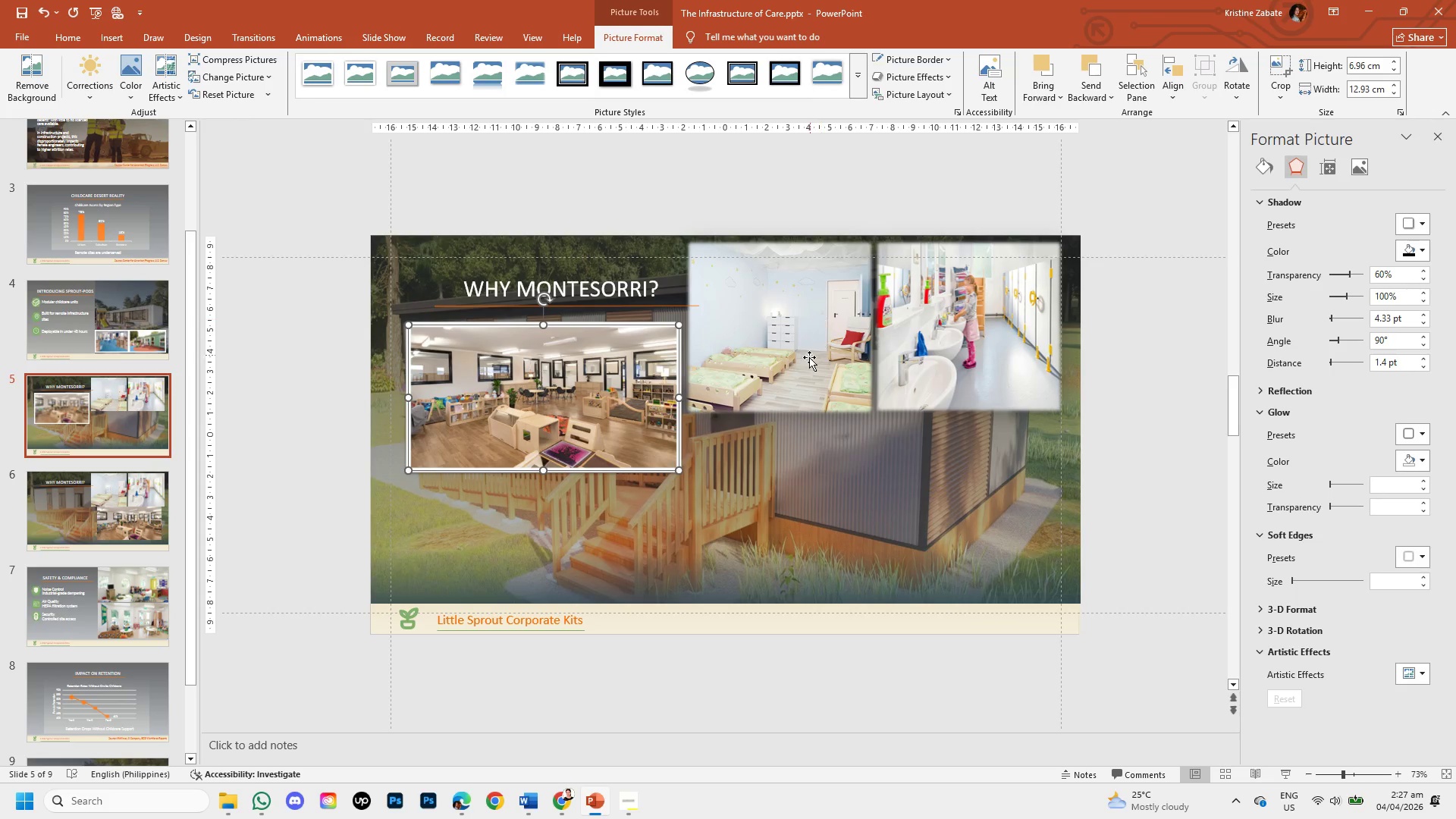 
left_click([809, 357])
 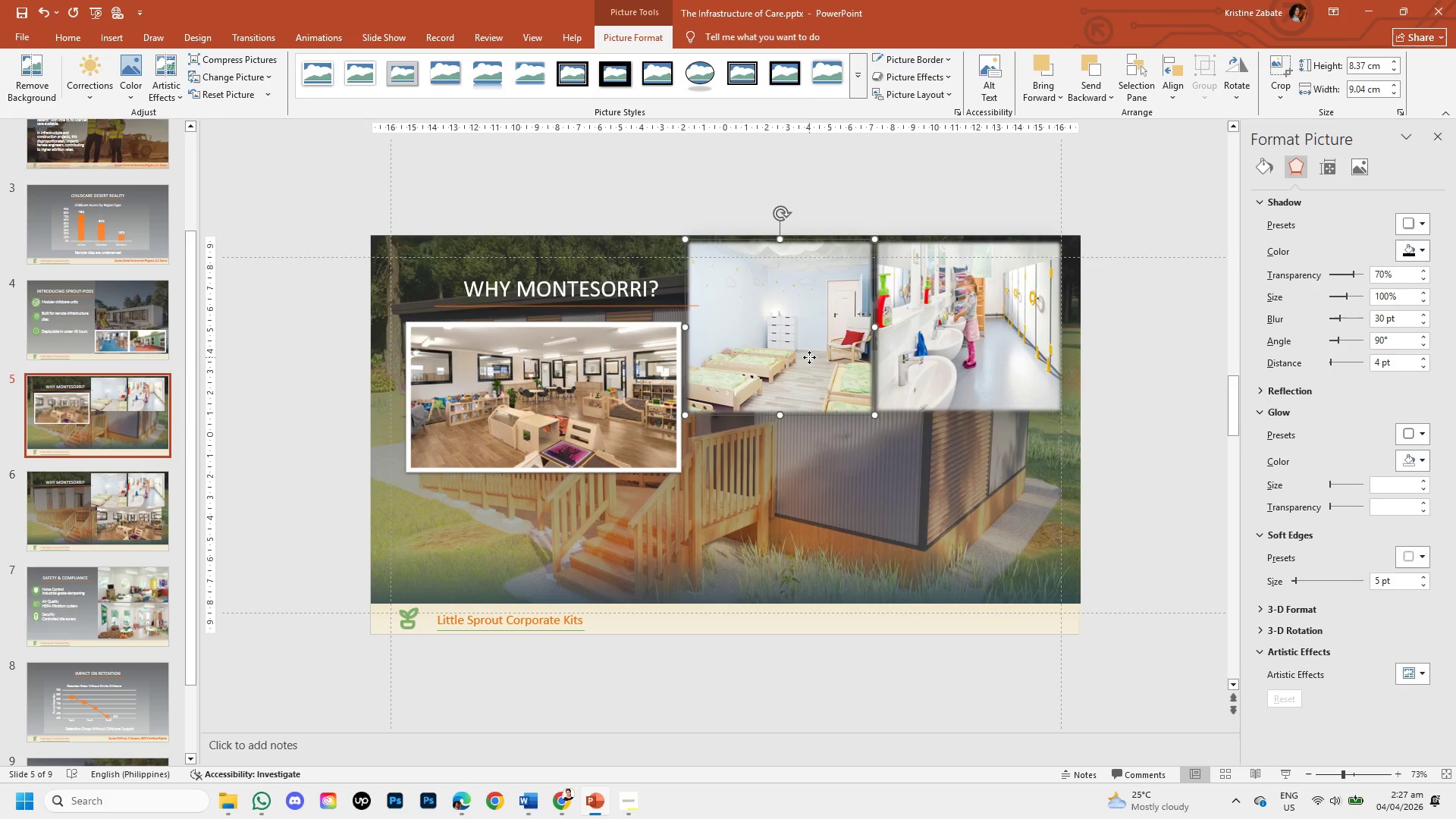 
left_click_drag(start_coordinate=[809, 357], to_coordinate=[814, 430])
 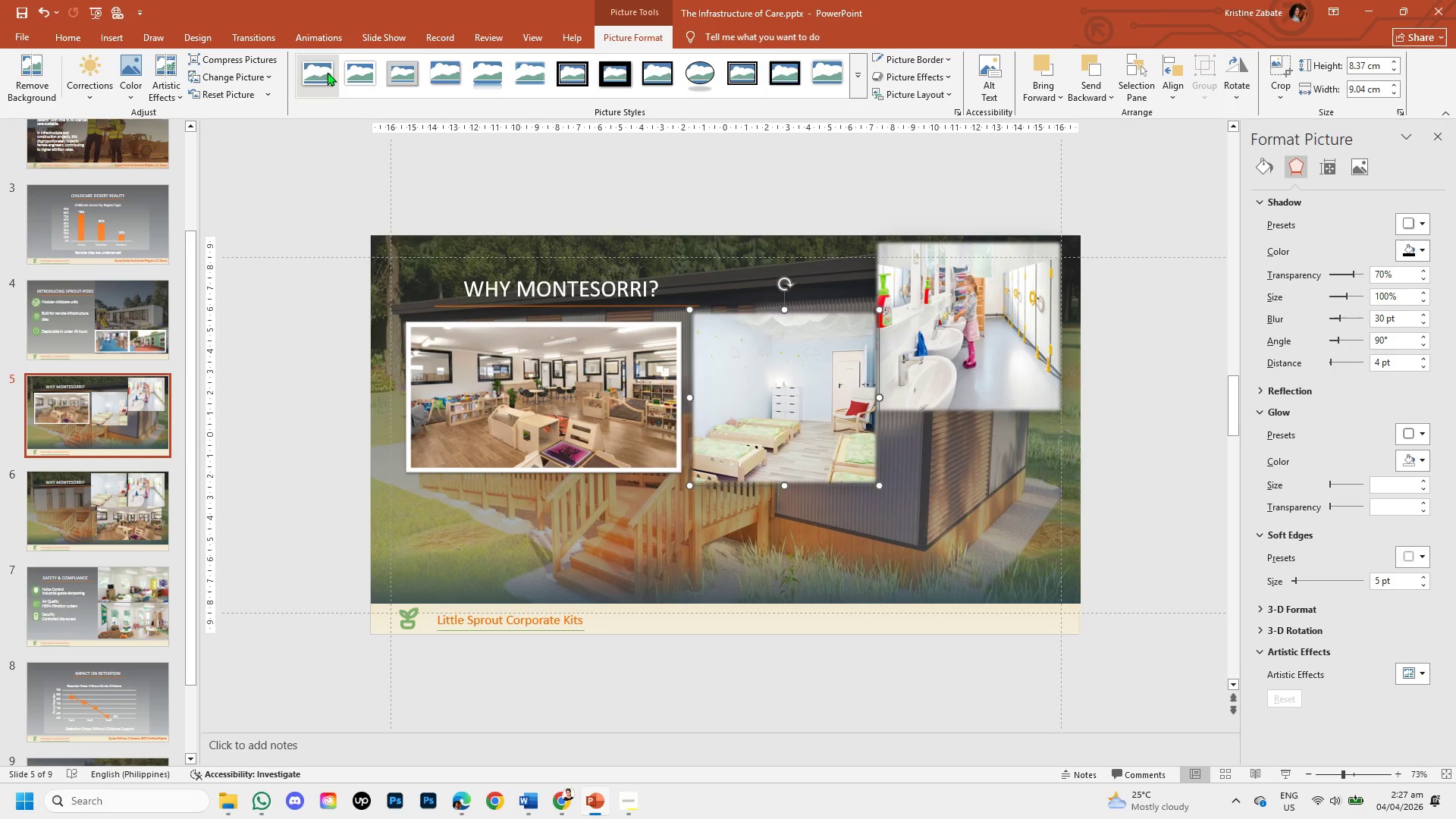 
left_click([327, 72])
 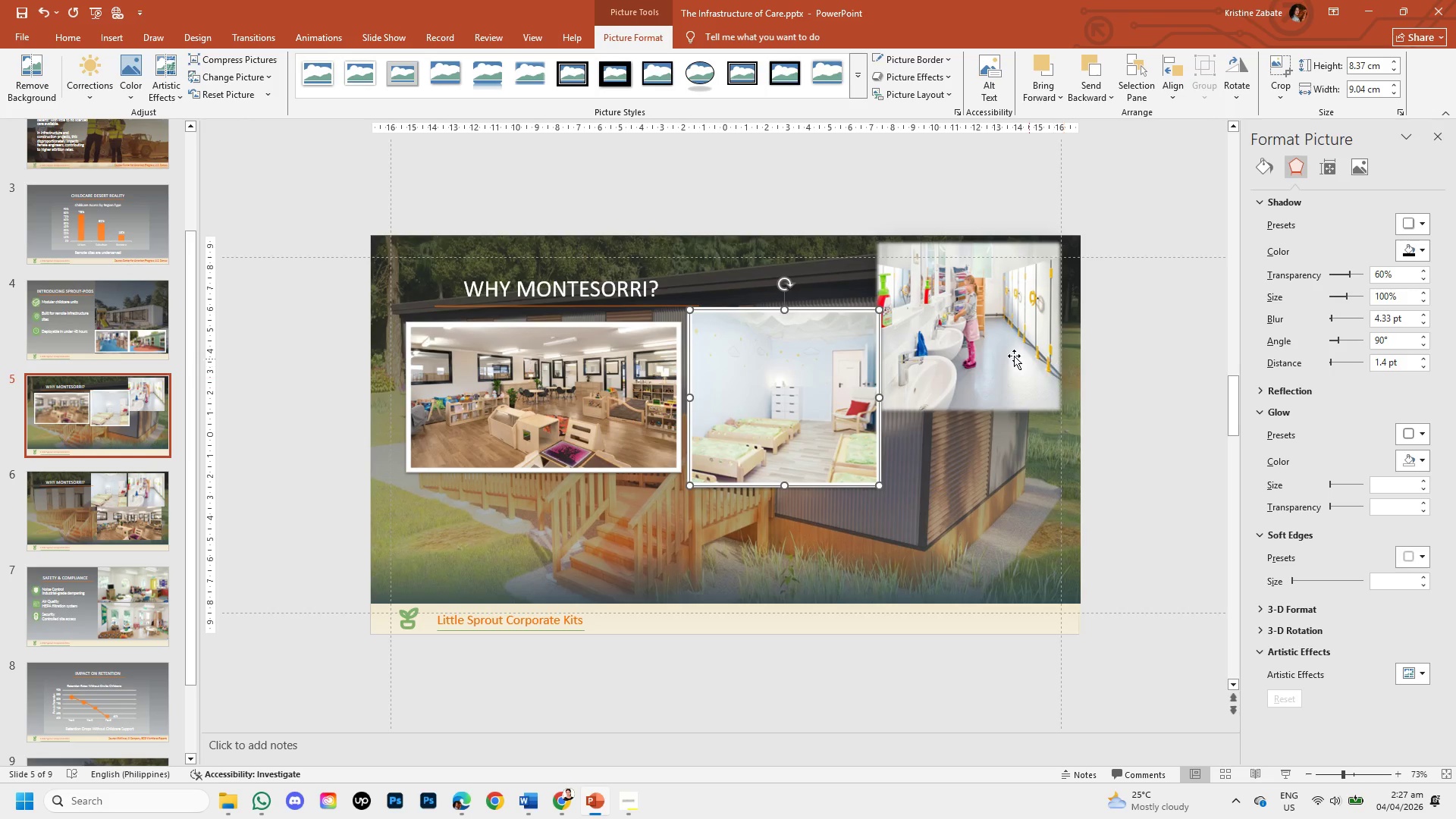 
left_click([990, 353])
 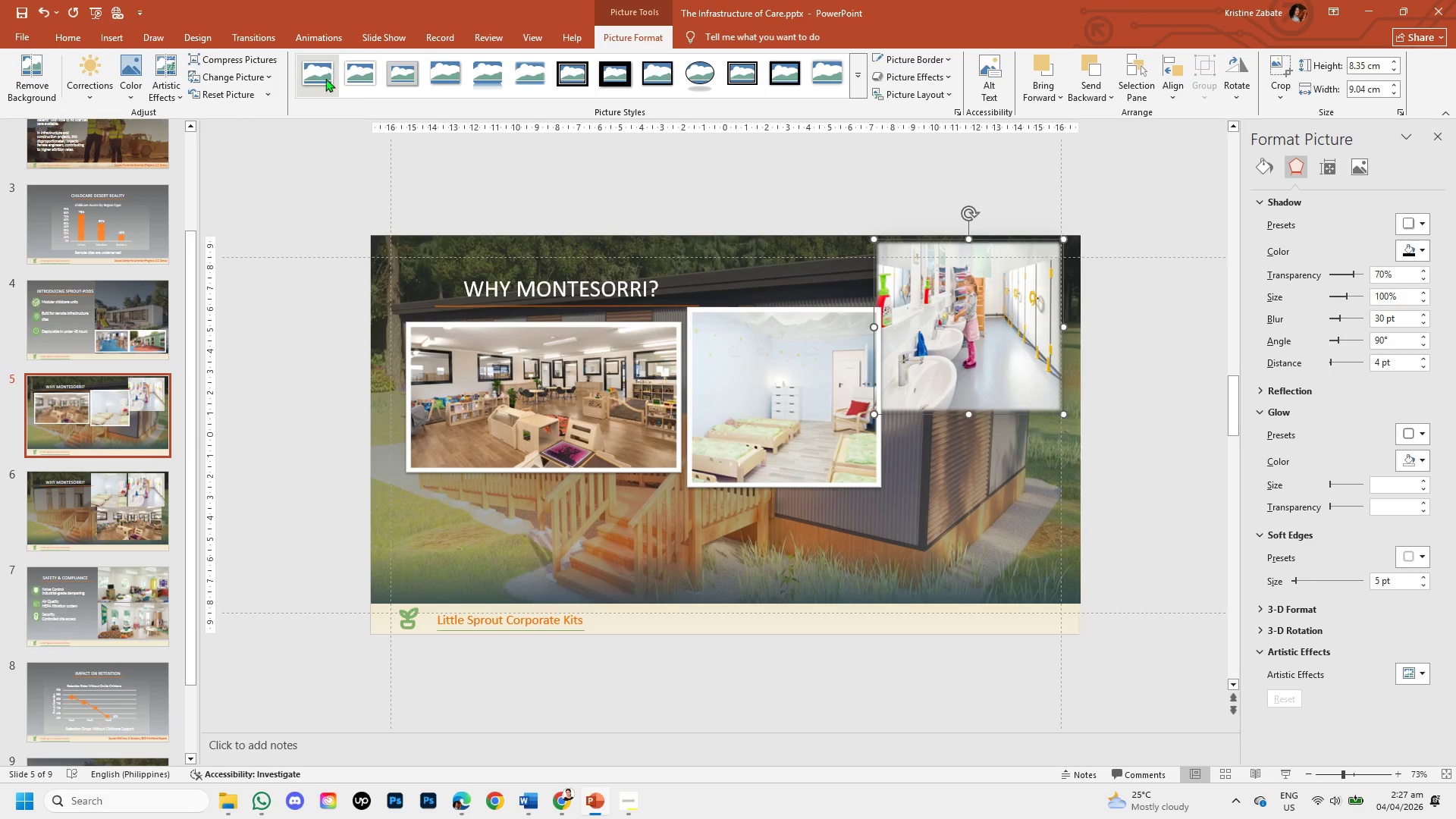 
left_click([318, 70])
 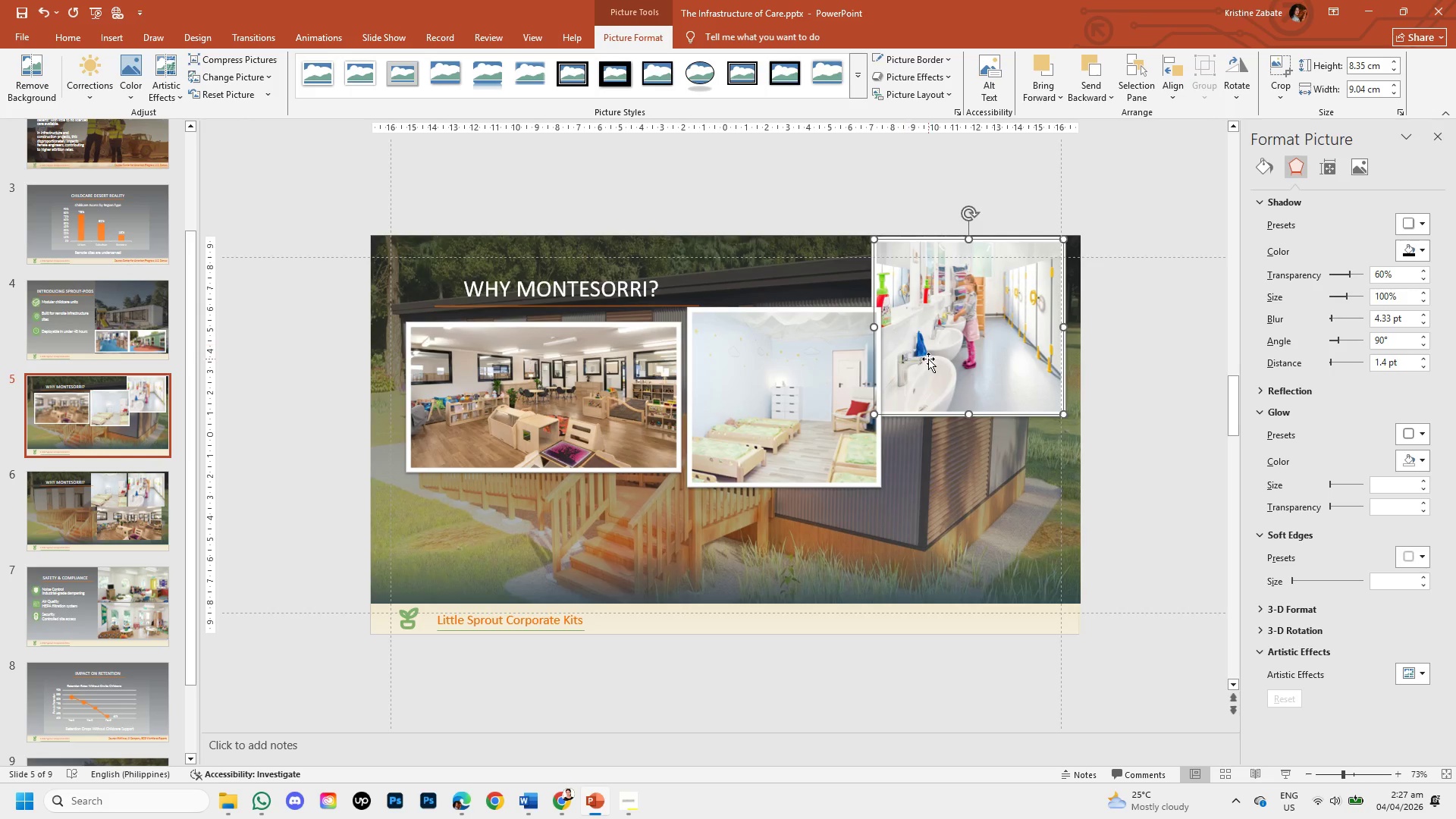 
left_click_drag(start_coordinate=[938, 359], to_coordinate=[962, 441])
 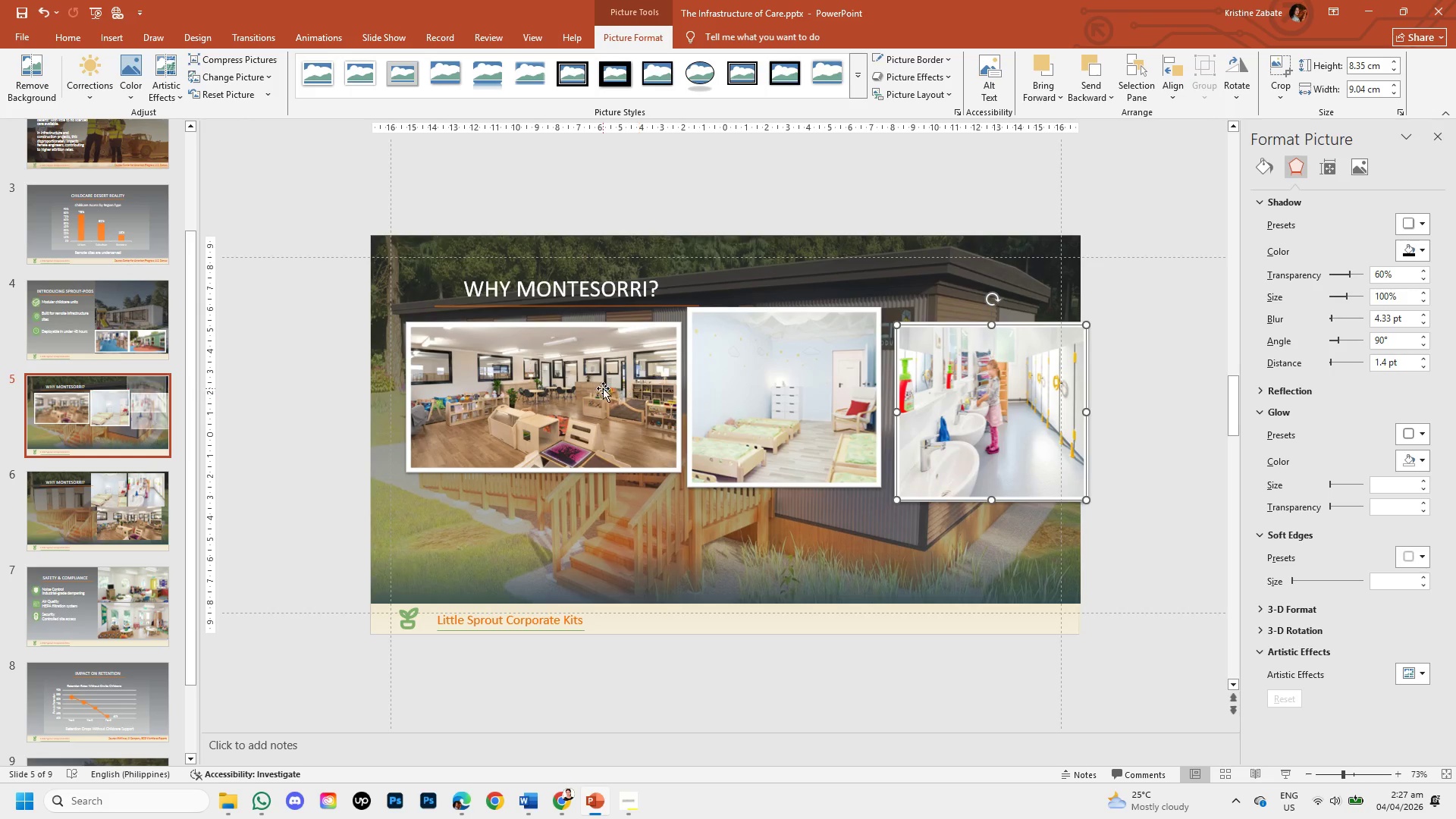 
left_click([603, 388])
 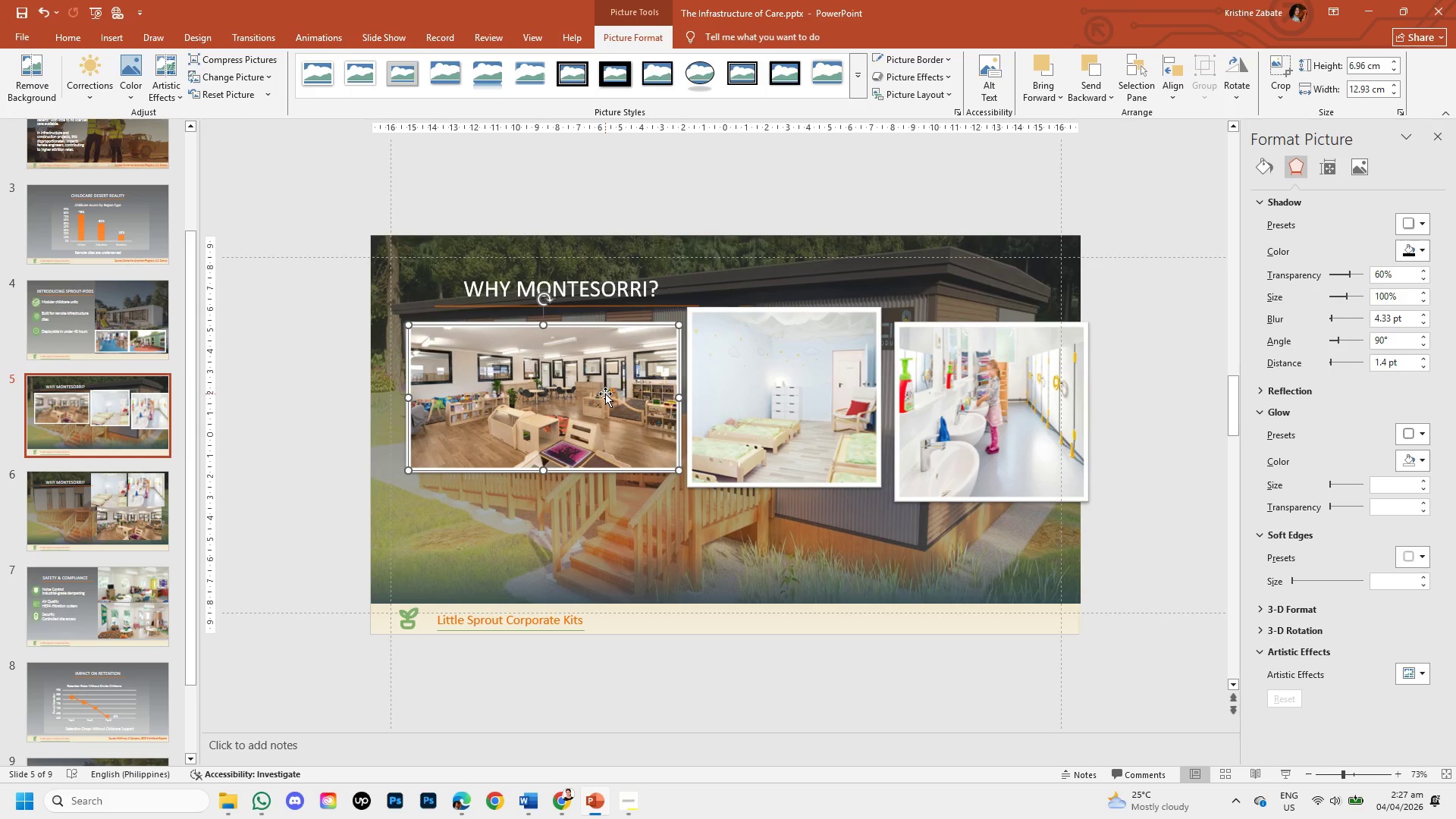 
left_click_drag(start_coordinate=[605, 394], to_coordinate=[583, 392])
 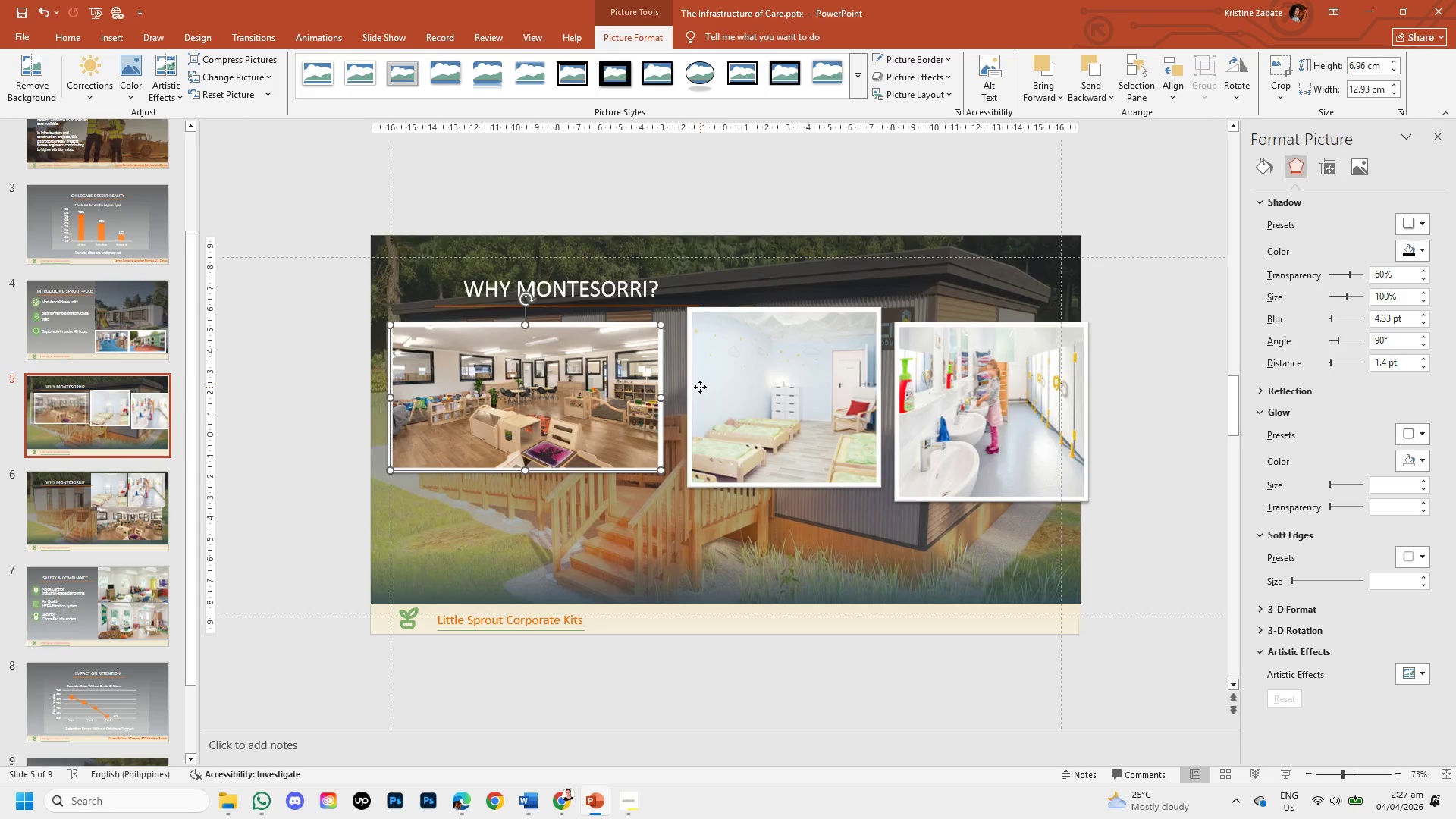 
left_click([700, 387])
 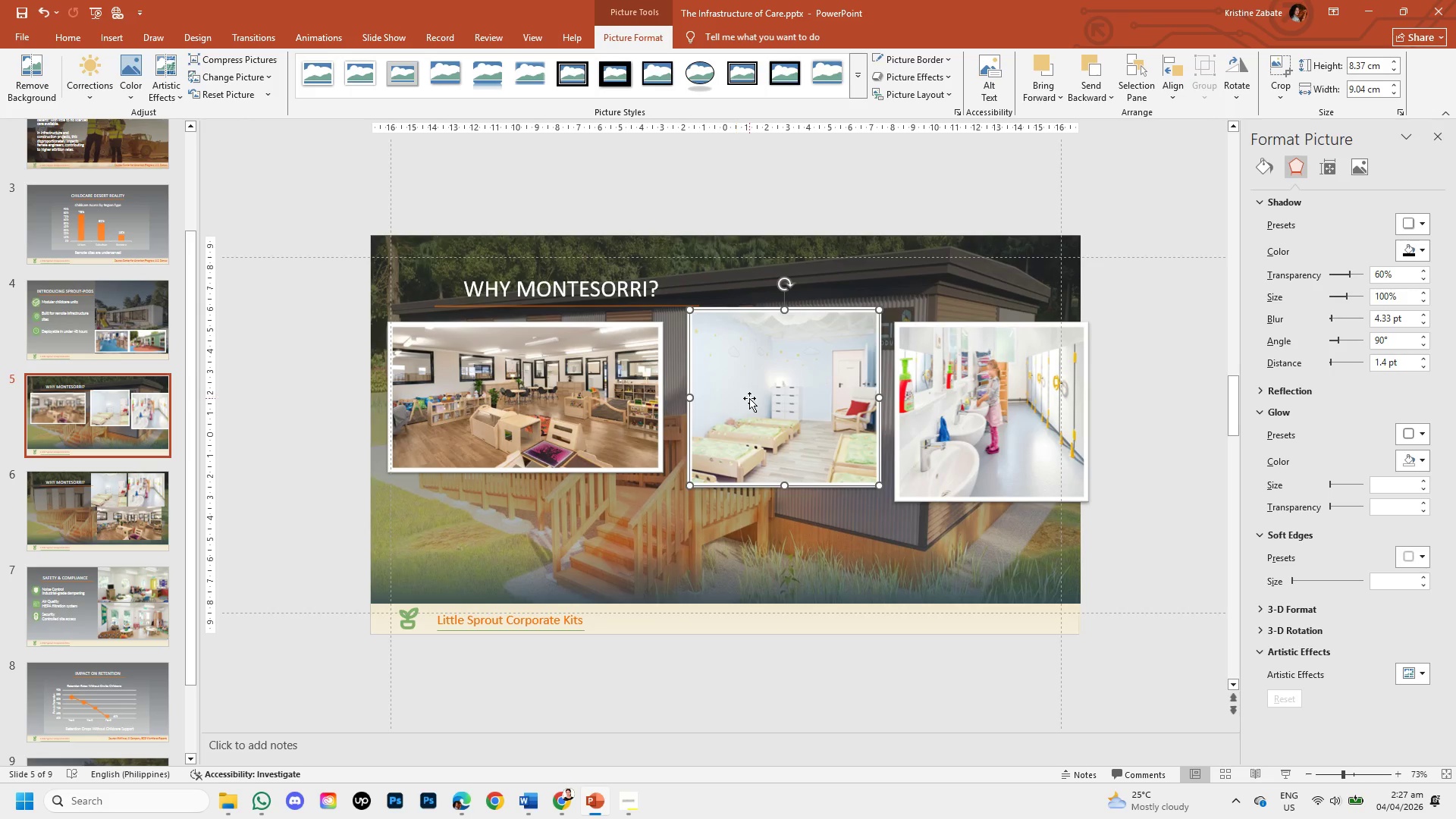 
left_click_drag(start_coordinate=[749, 398], to_coordinate=[730, 394])
 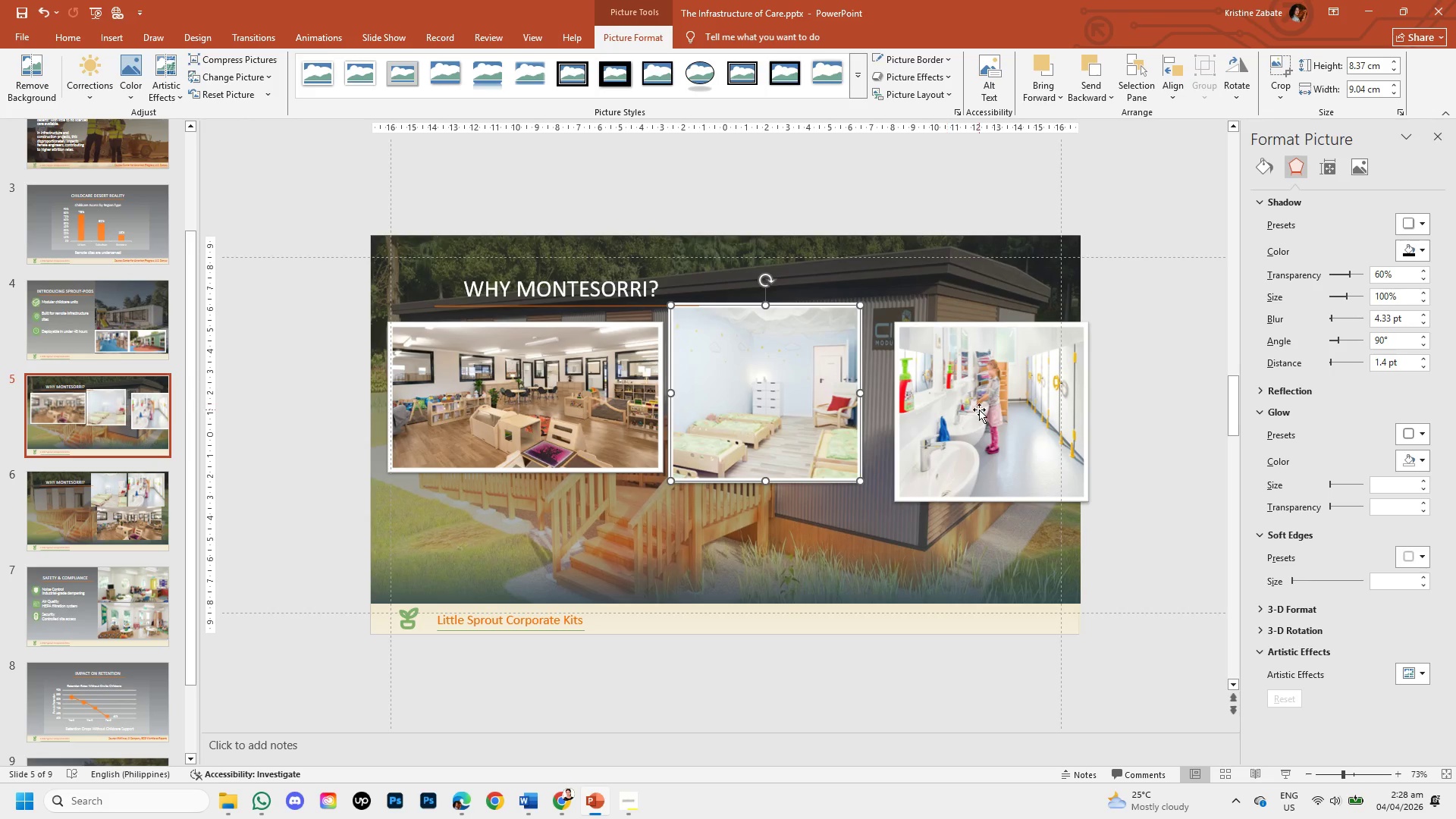 
left_click([979, 410])
 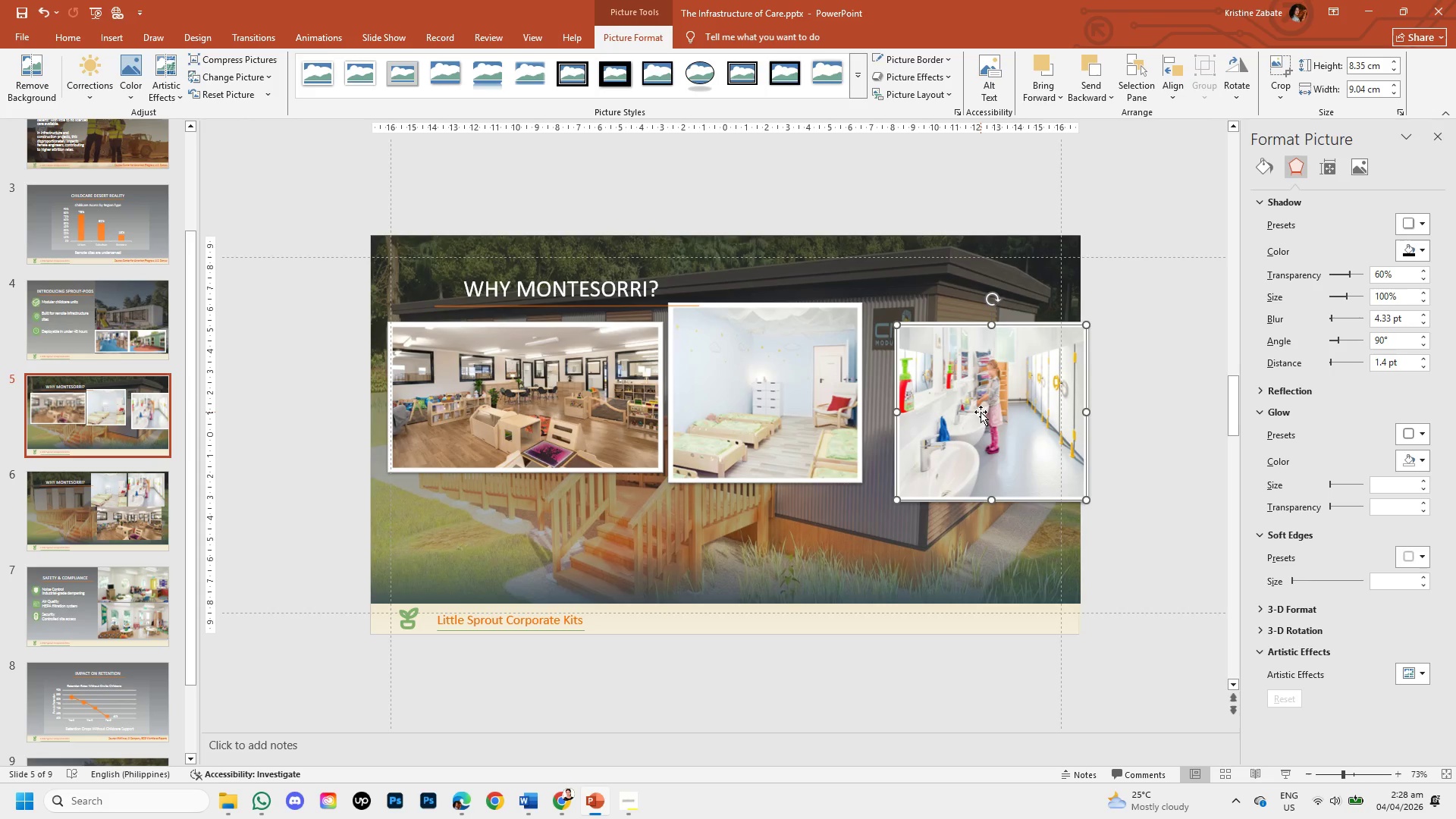 
left_click_drag(start_coordinate=[981, 412], to_coordinate=[961, 393])
 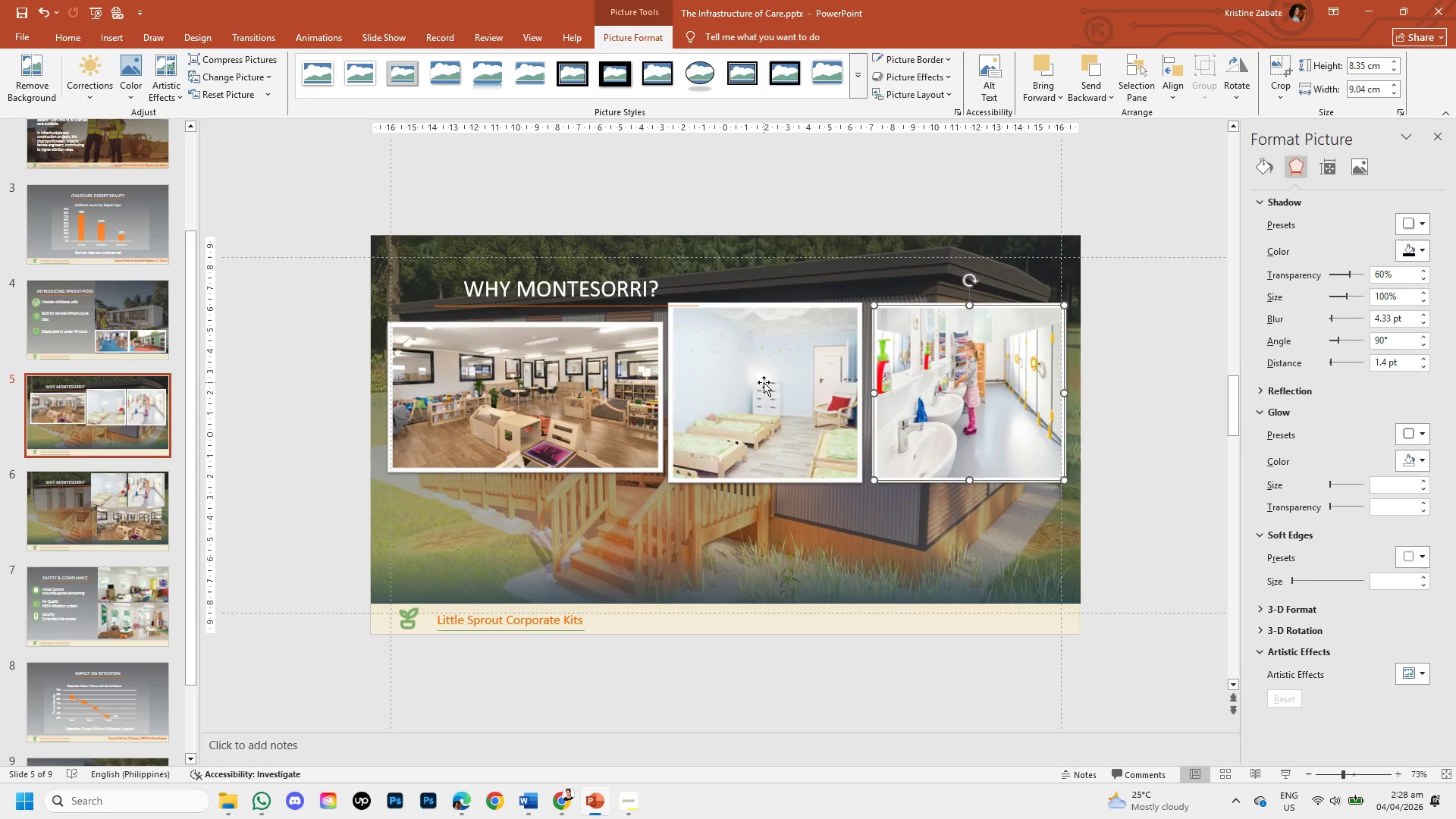 
left_click([764, 382])
 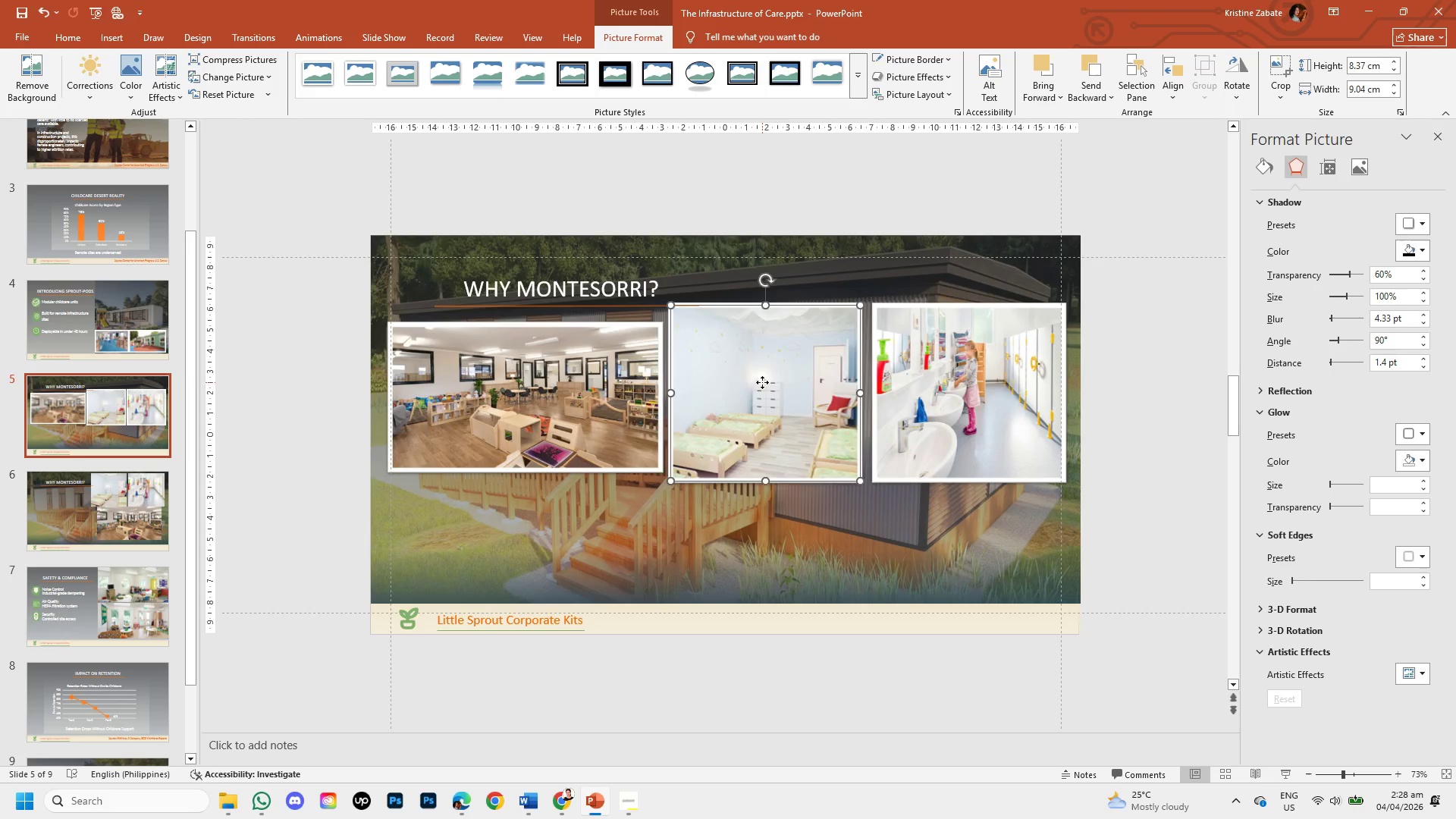 
left_click_drag(start_coordinate=[762, 382], to_coordinate=[490, 388])
 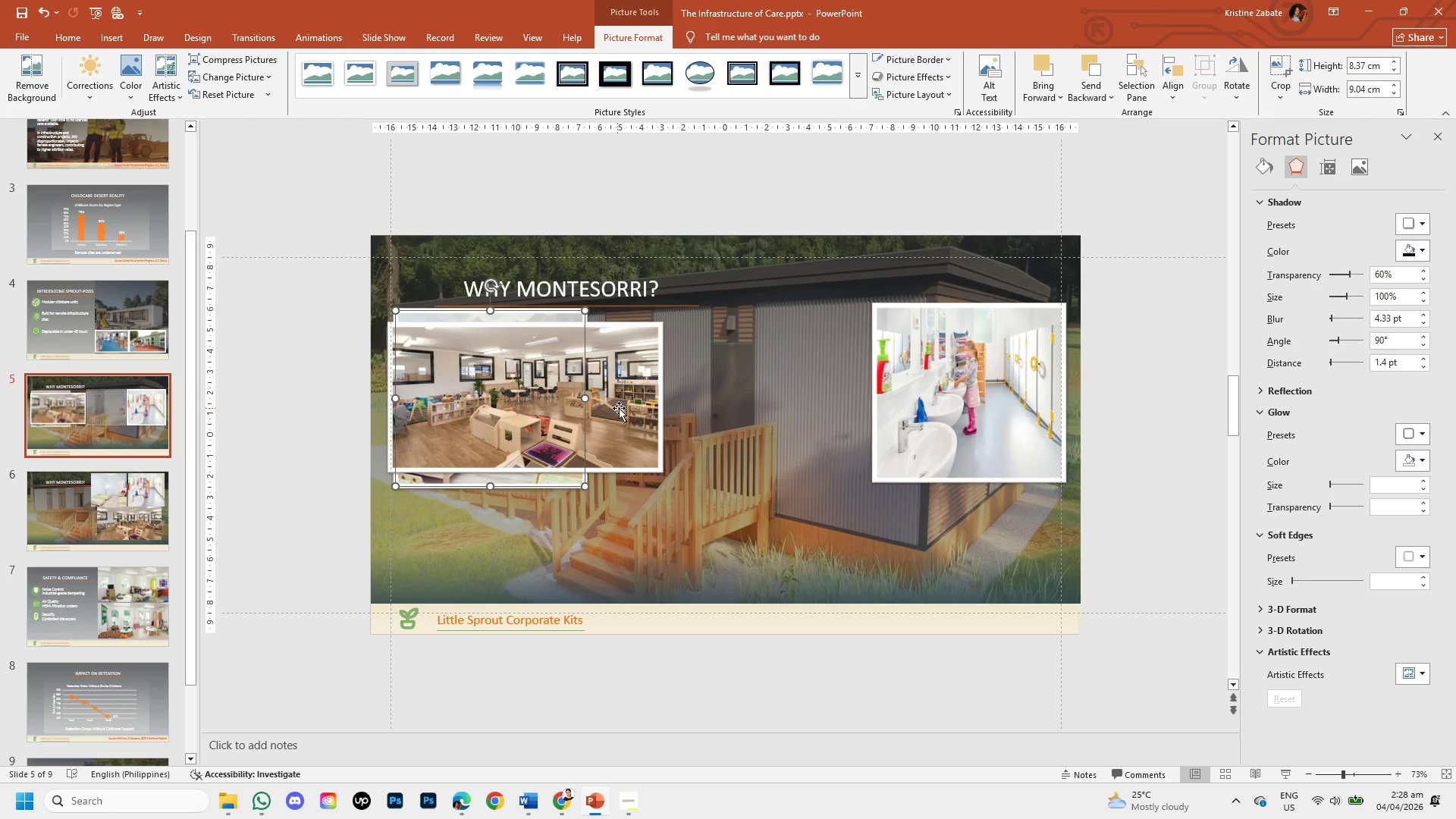 
left_click([621, 408])
 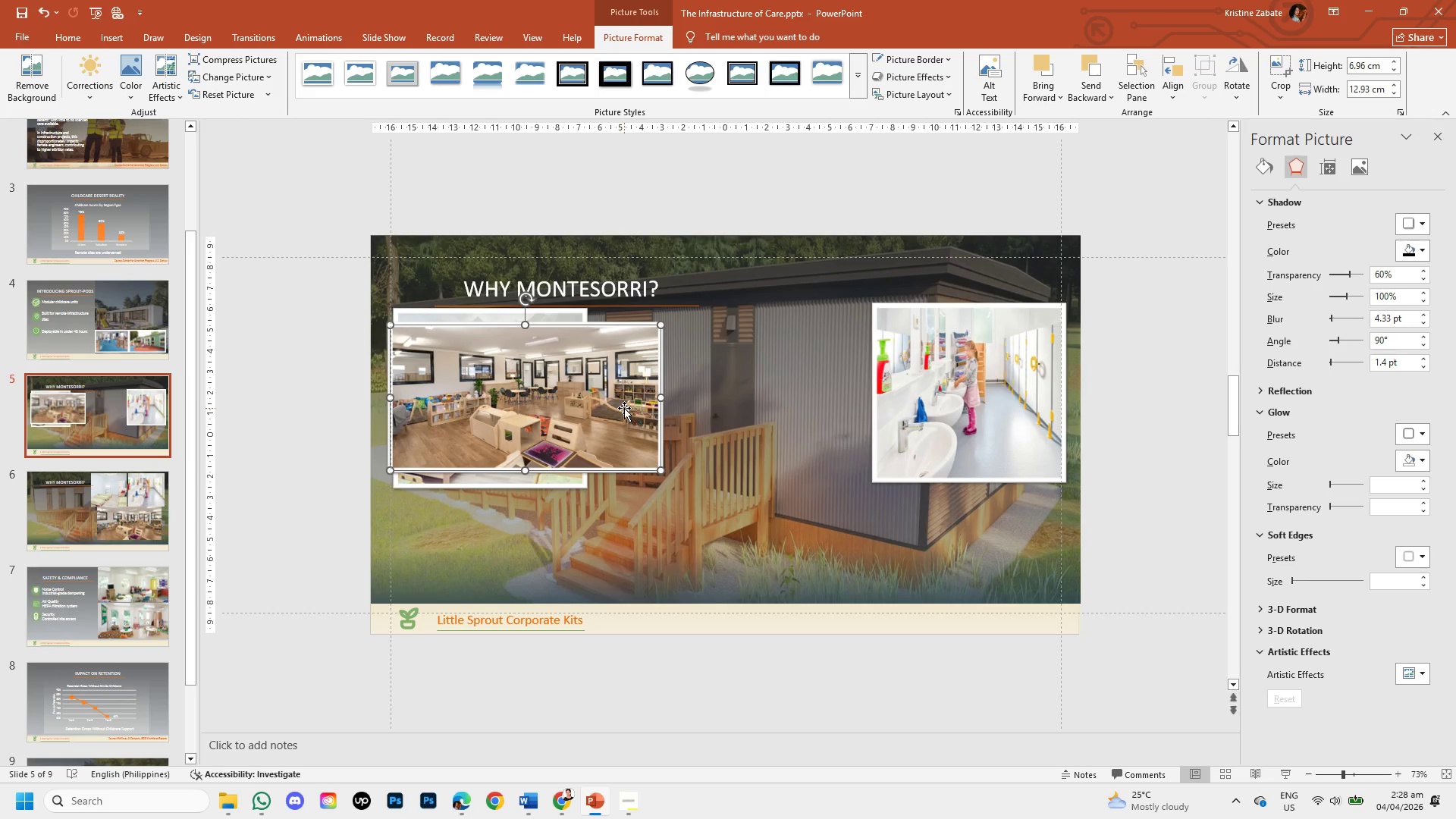 
left_click_drag(start_coordinate=[624, 408], to_coordinate=[828, 411])
 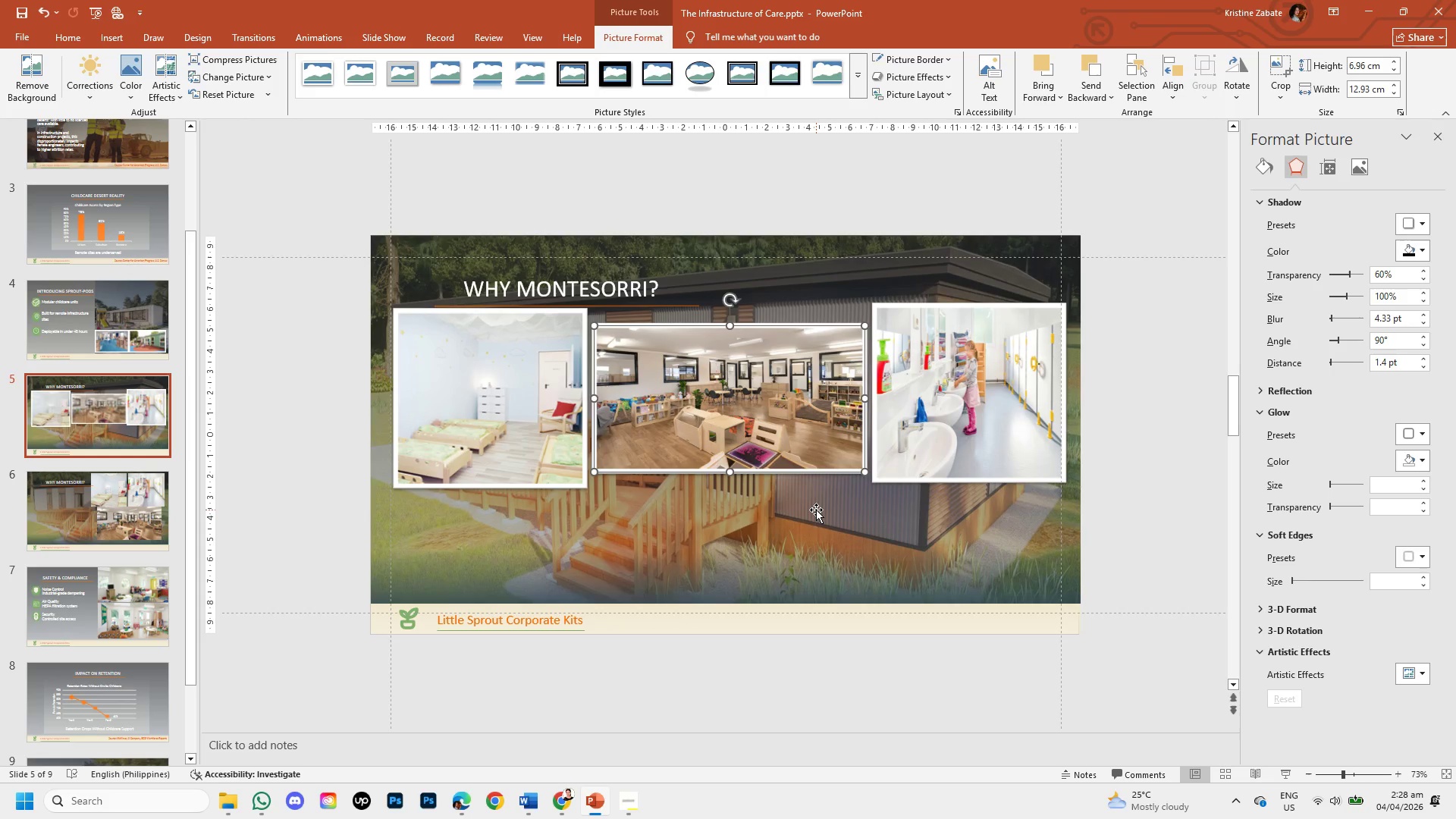 
left_click([816, 510])
 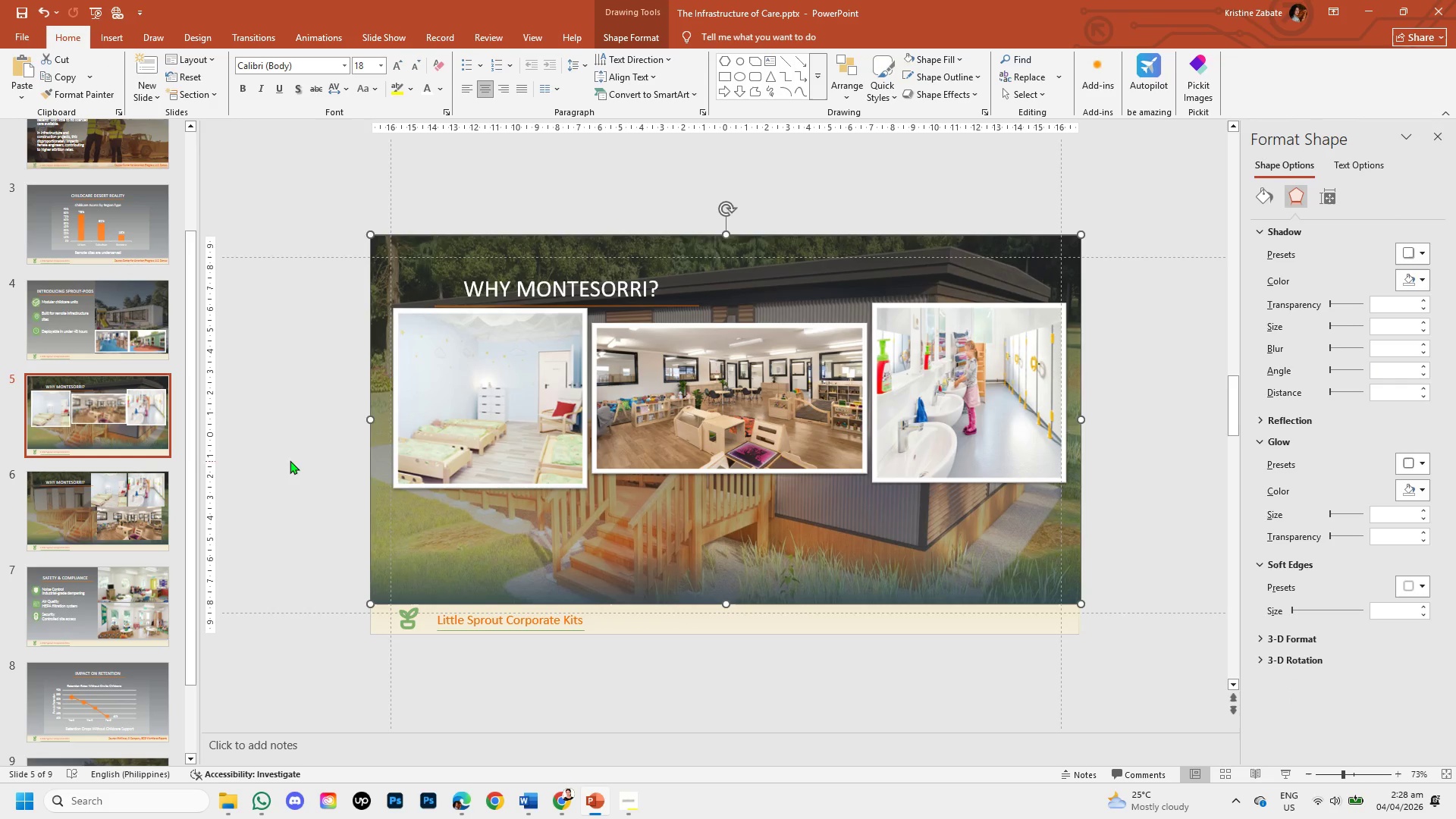 
left_click([261, 441])
 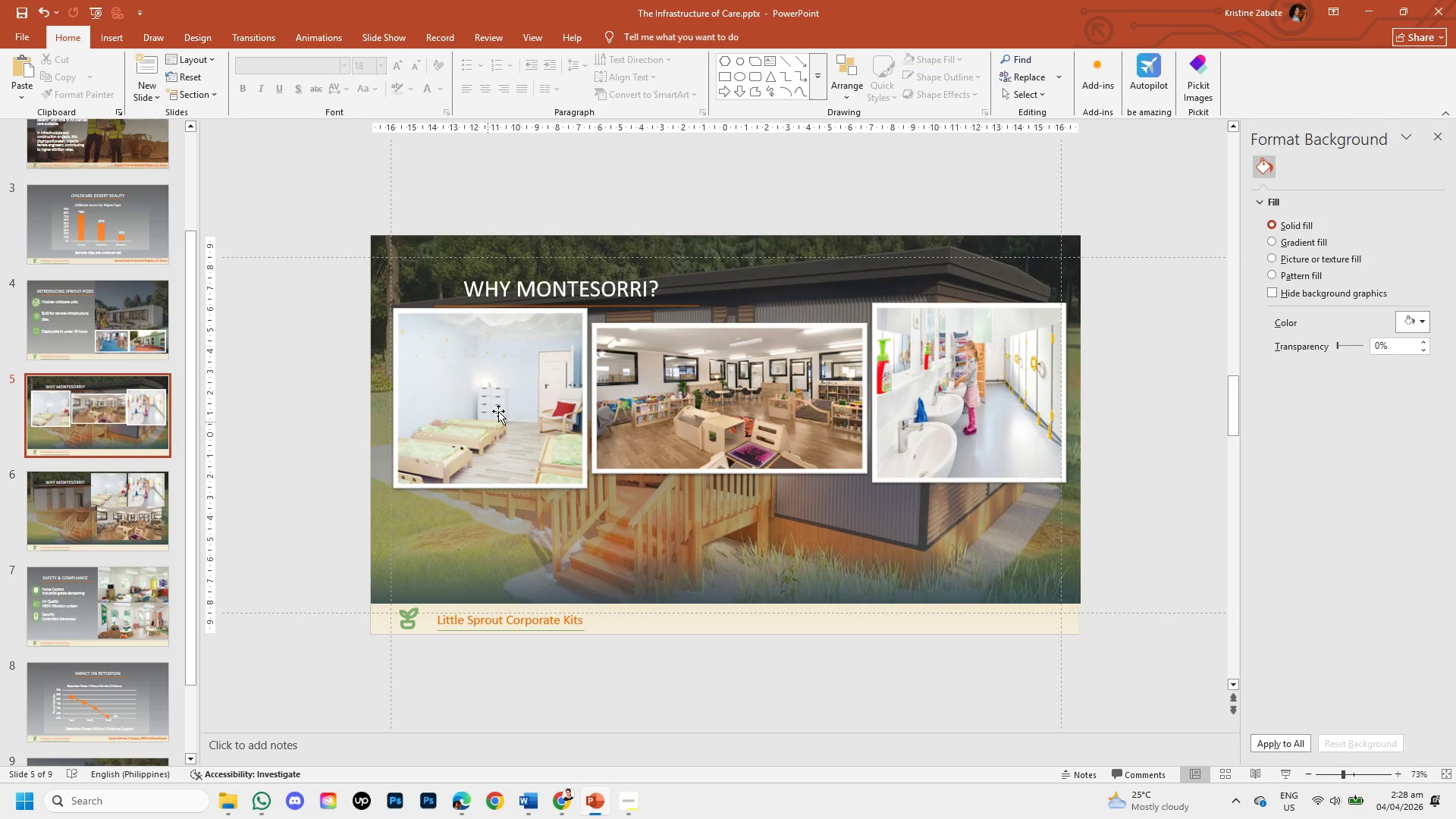 
left_click([504, 404])
 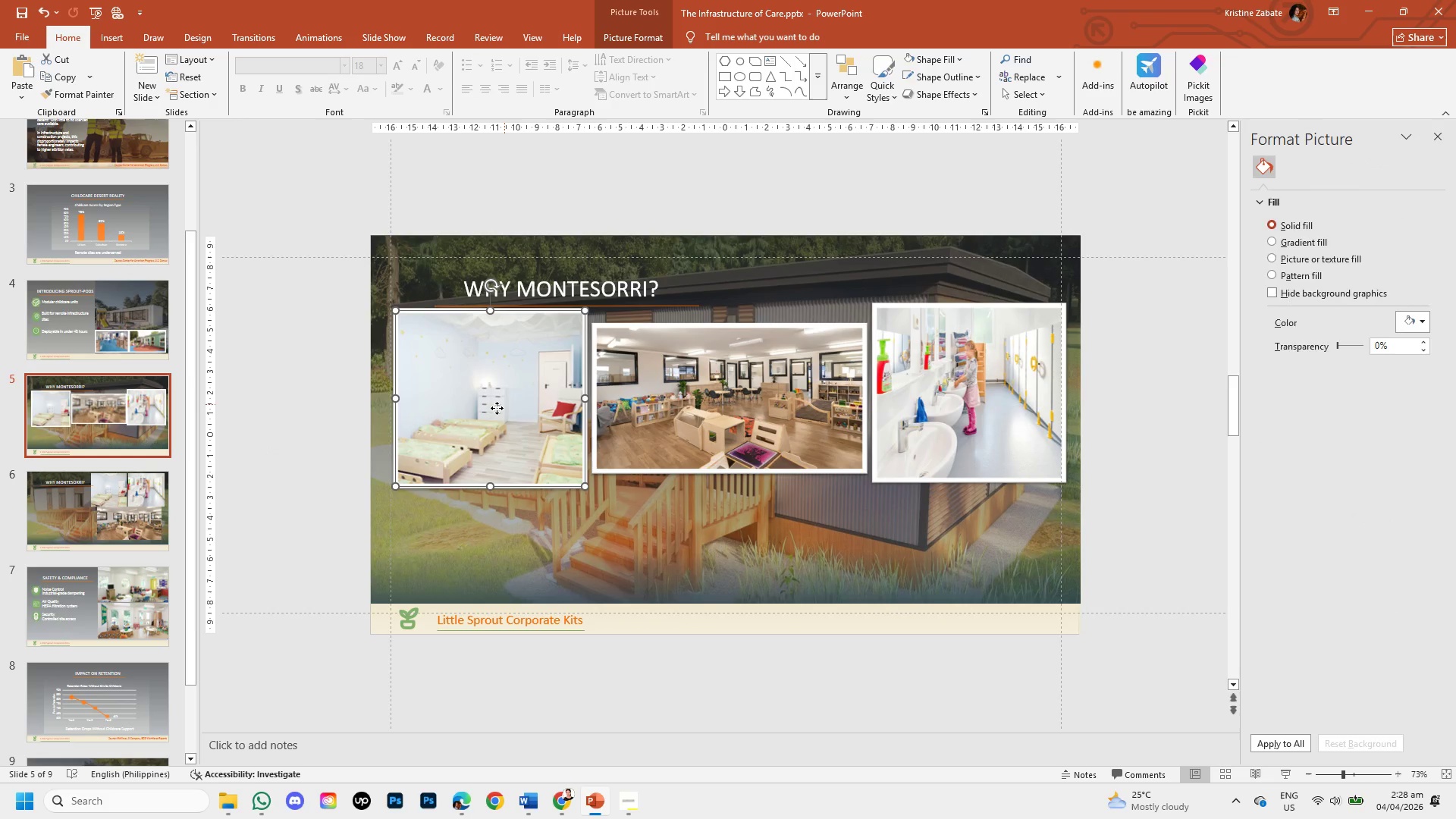 
left_click_drag(start_coordinate=[497, 408], to_coordinate=[491, 433])
 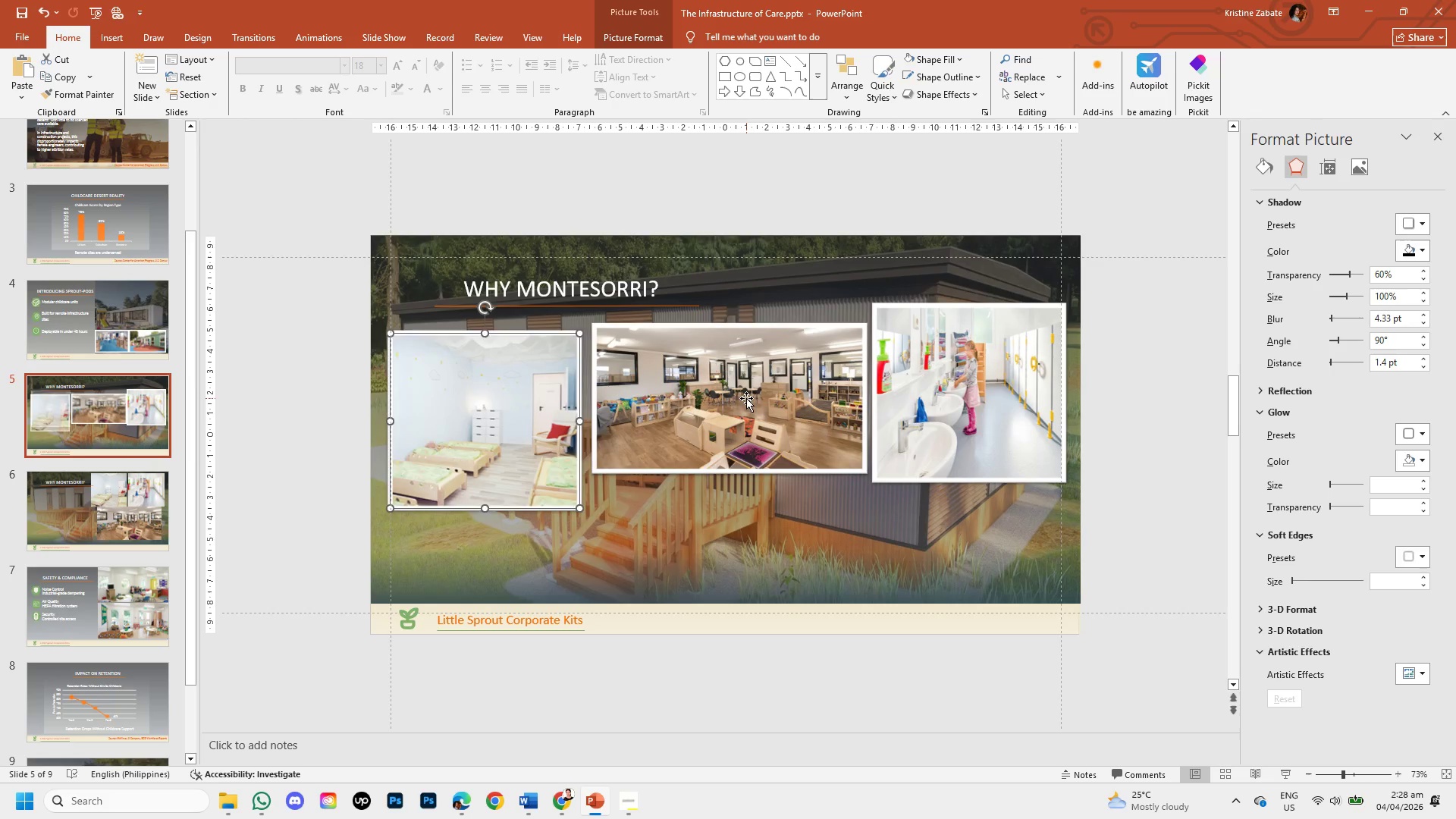 
left_click([746, 398])
 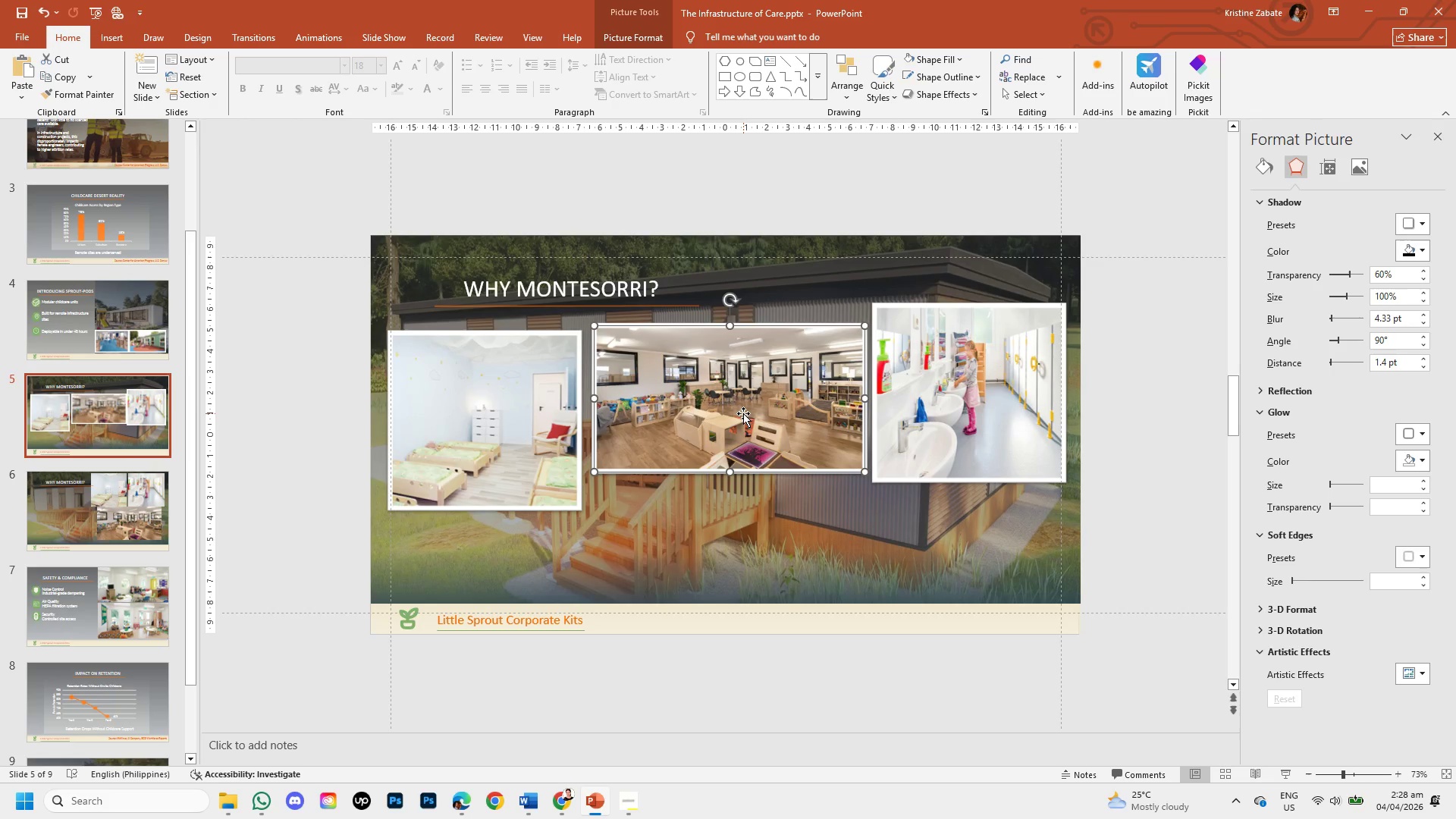 
left_click_drag(start_coordinate=[743, 413], to_coordinate=[739, 440])
 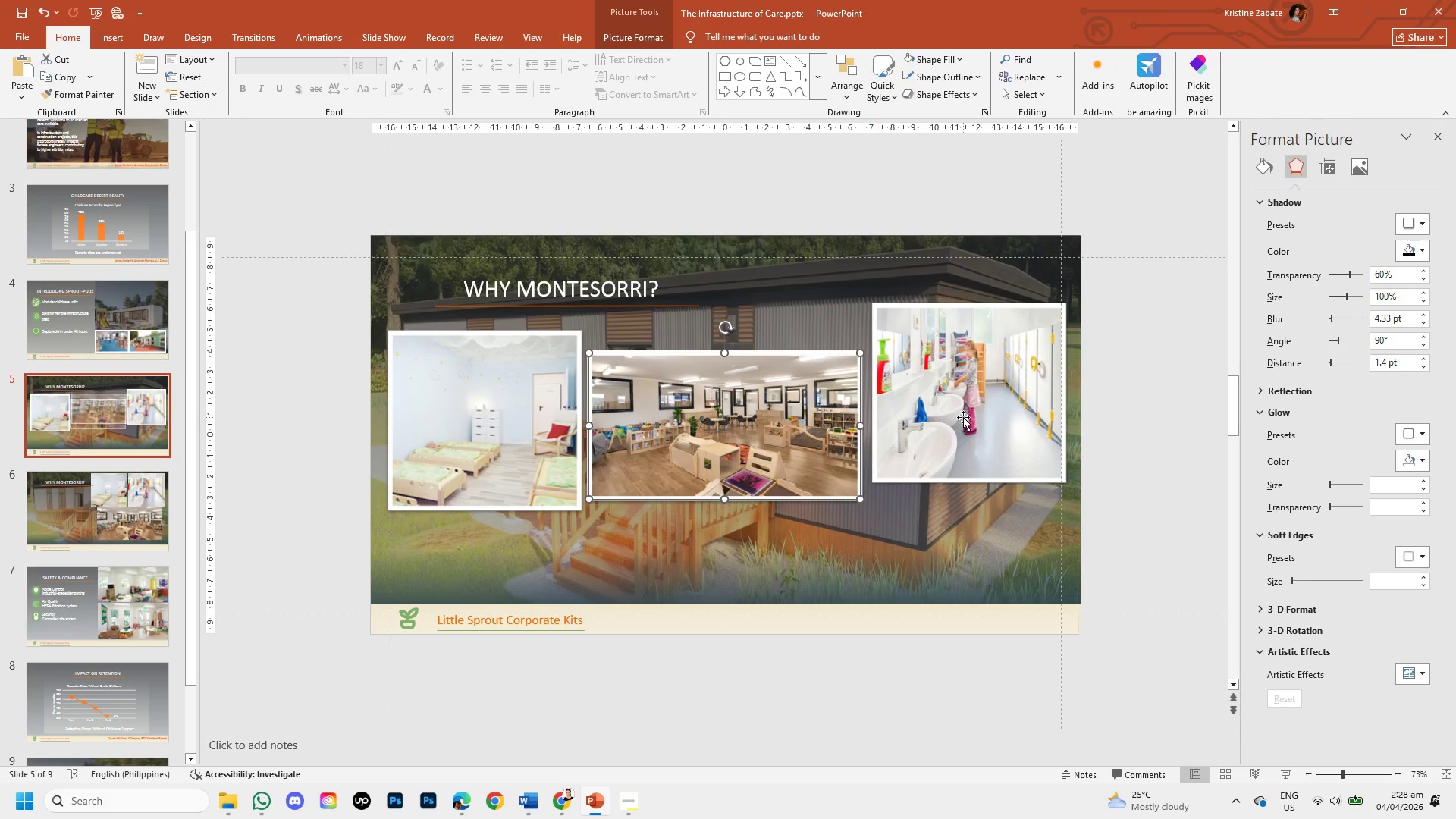 
left_click([963, 417])
 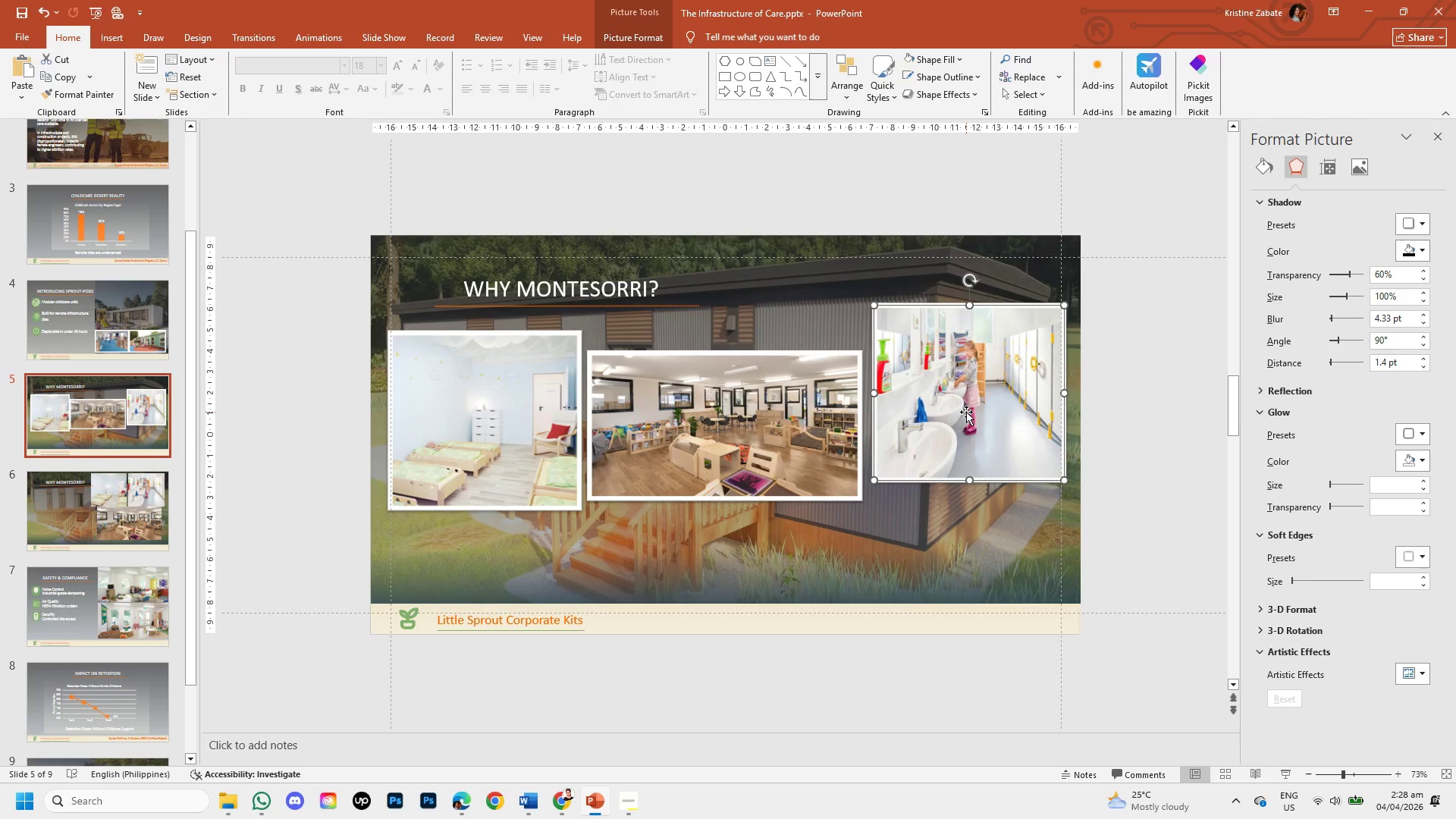 
left_click_drag(start_coordinate=[966, 412], to_coordinate=[961, 445])
 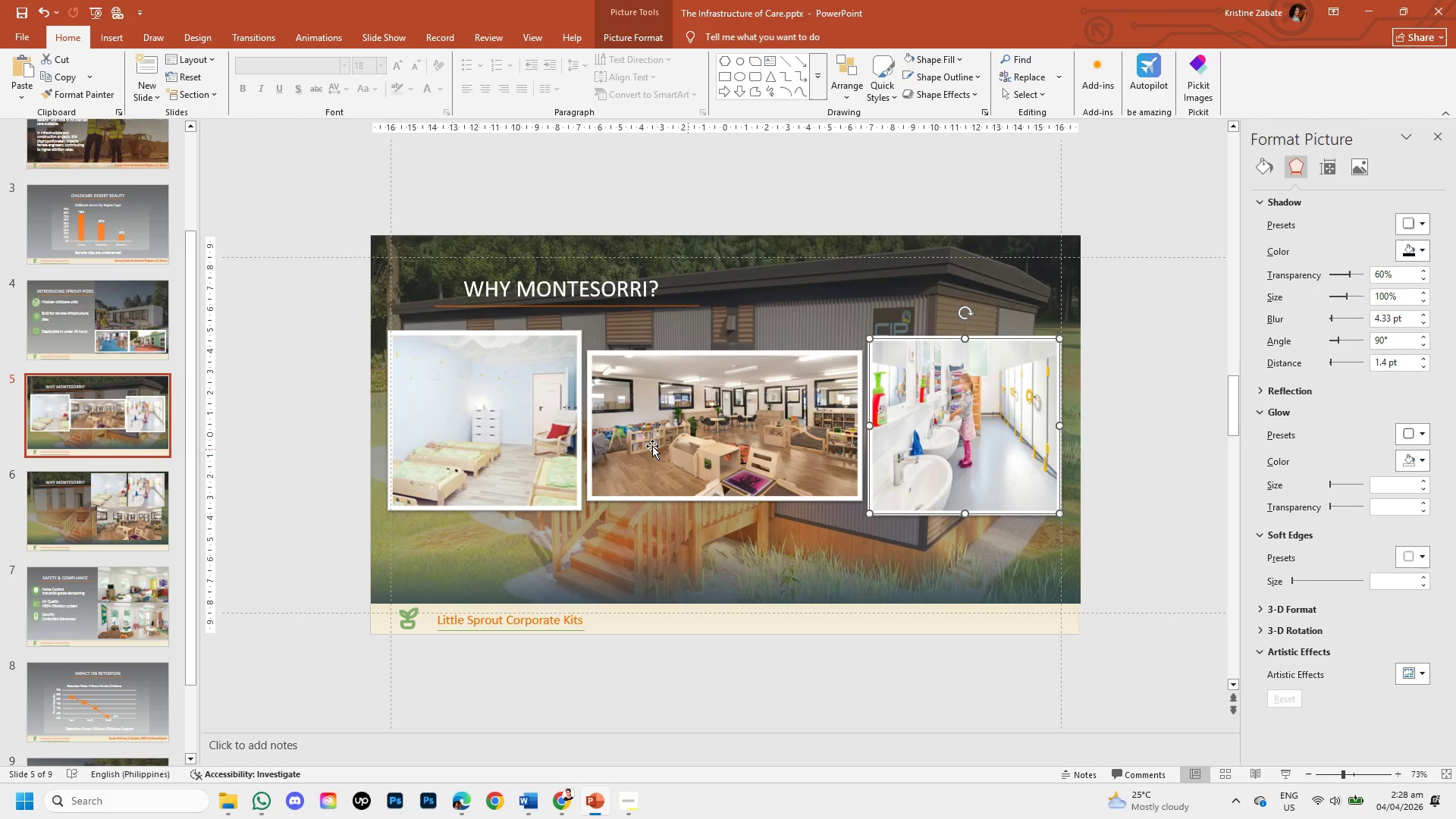 
left_click([482, 440])
 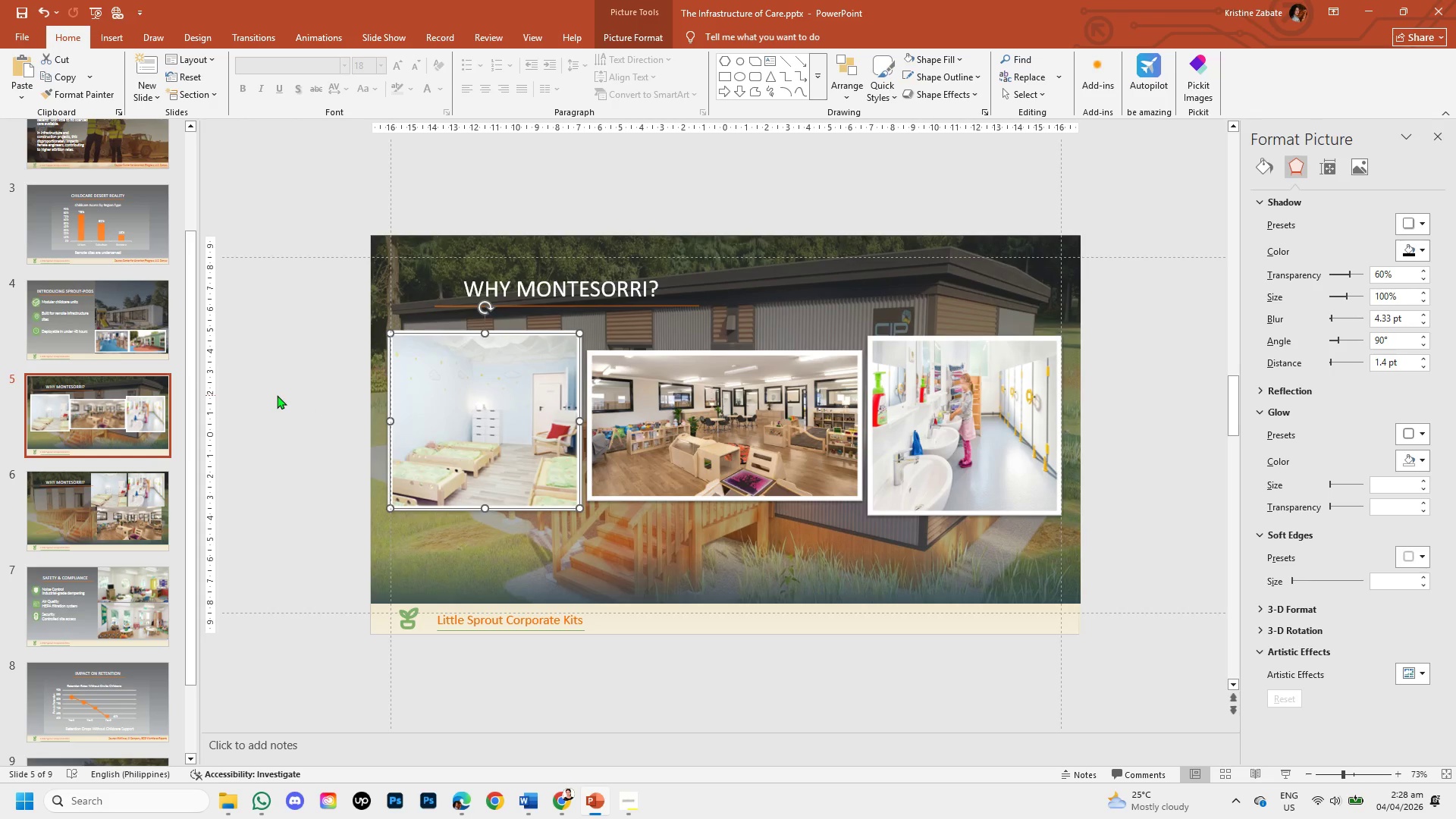 
left_click_drag(start_coordinate=[413, 428], to_coordinate=[416, 428])
 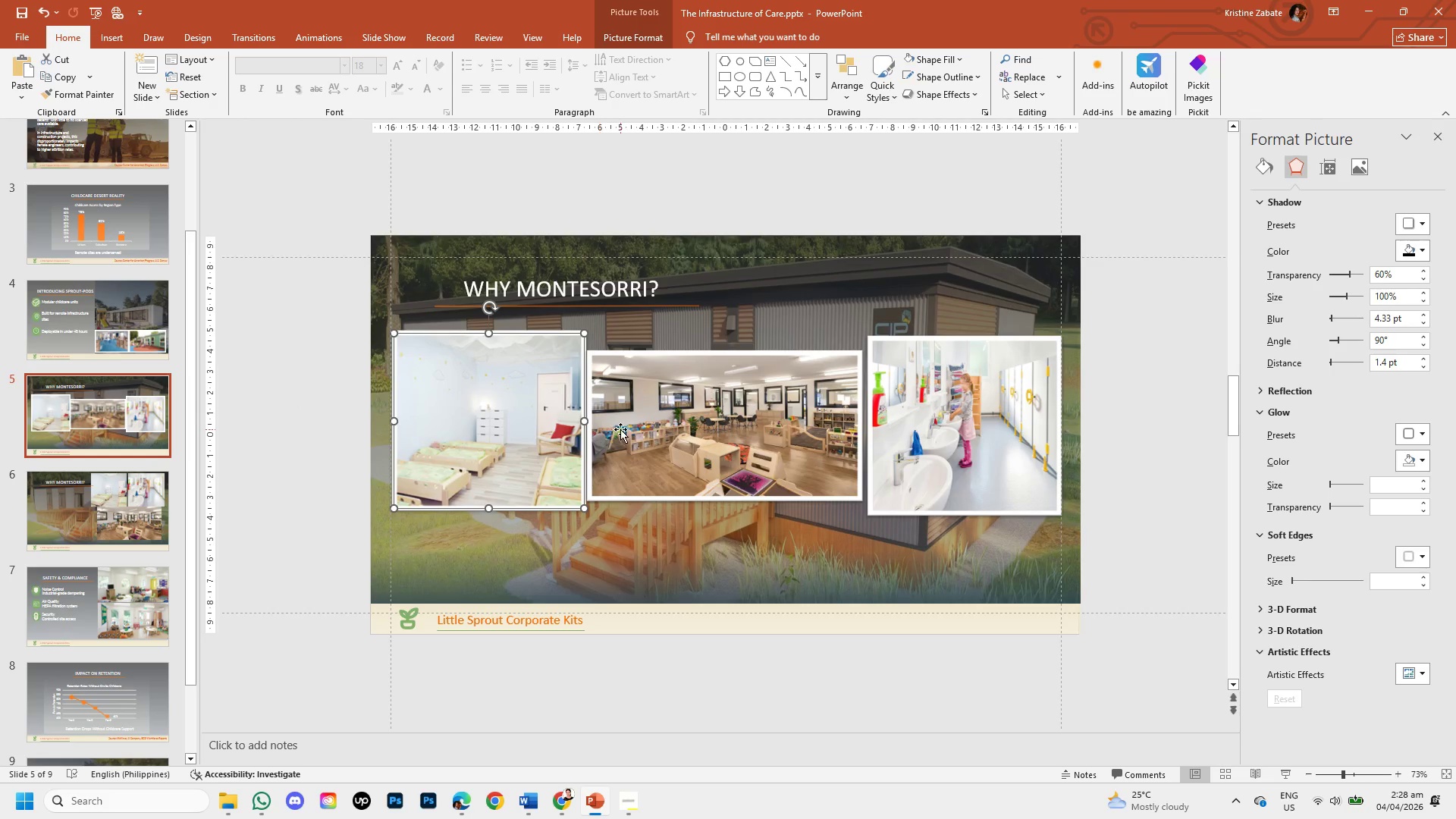 
left_click([620, 429])
 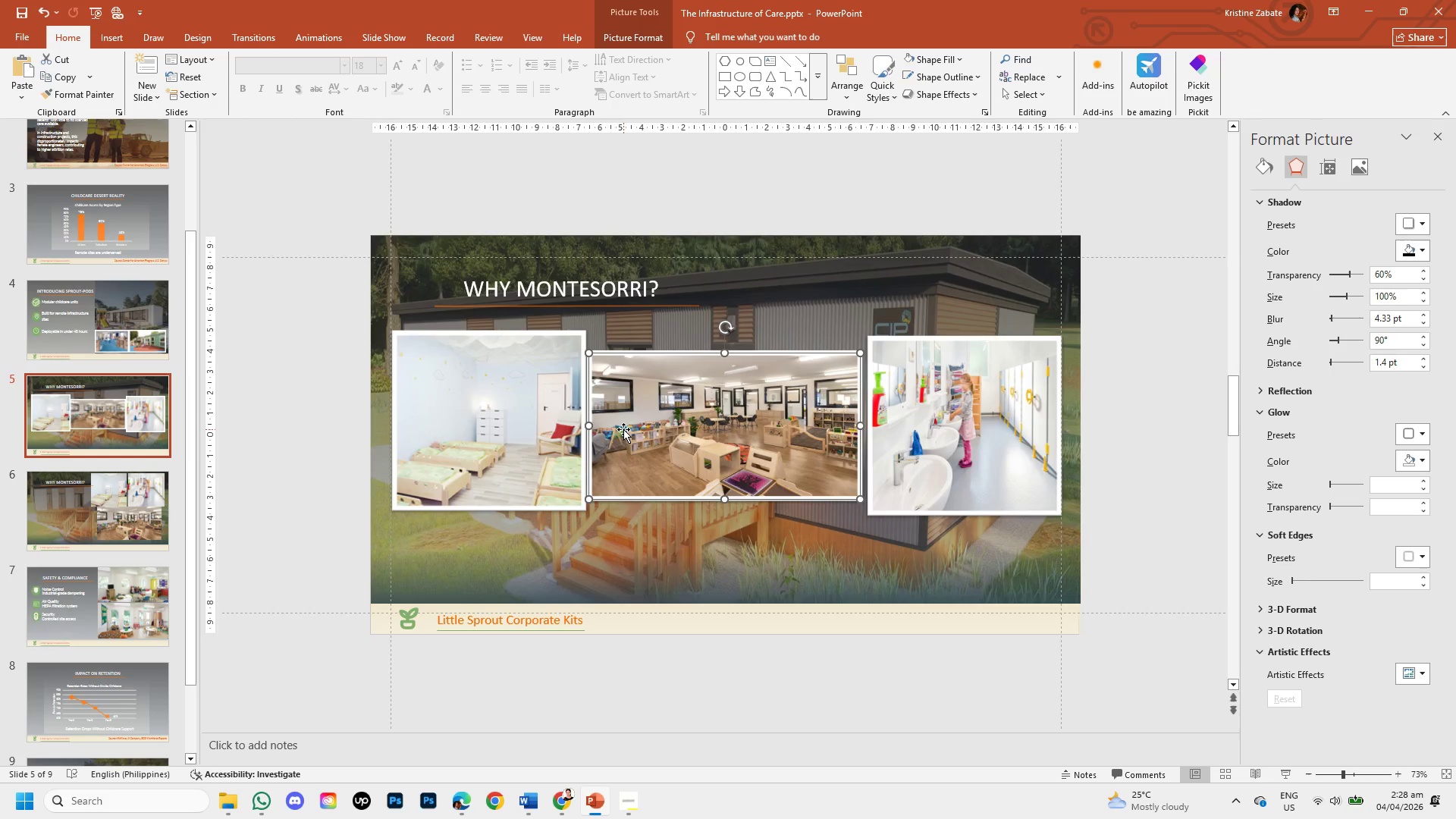 
key(ArrowRight)
 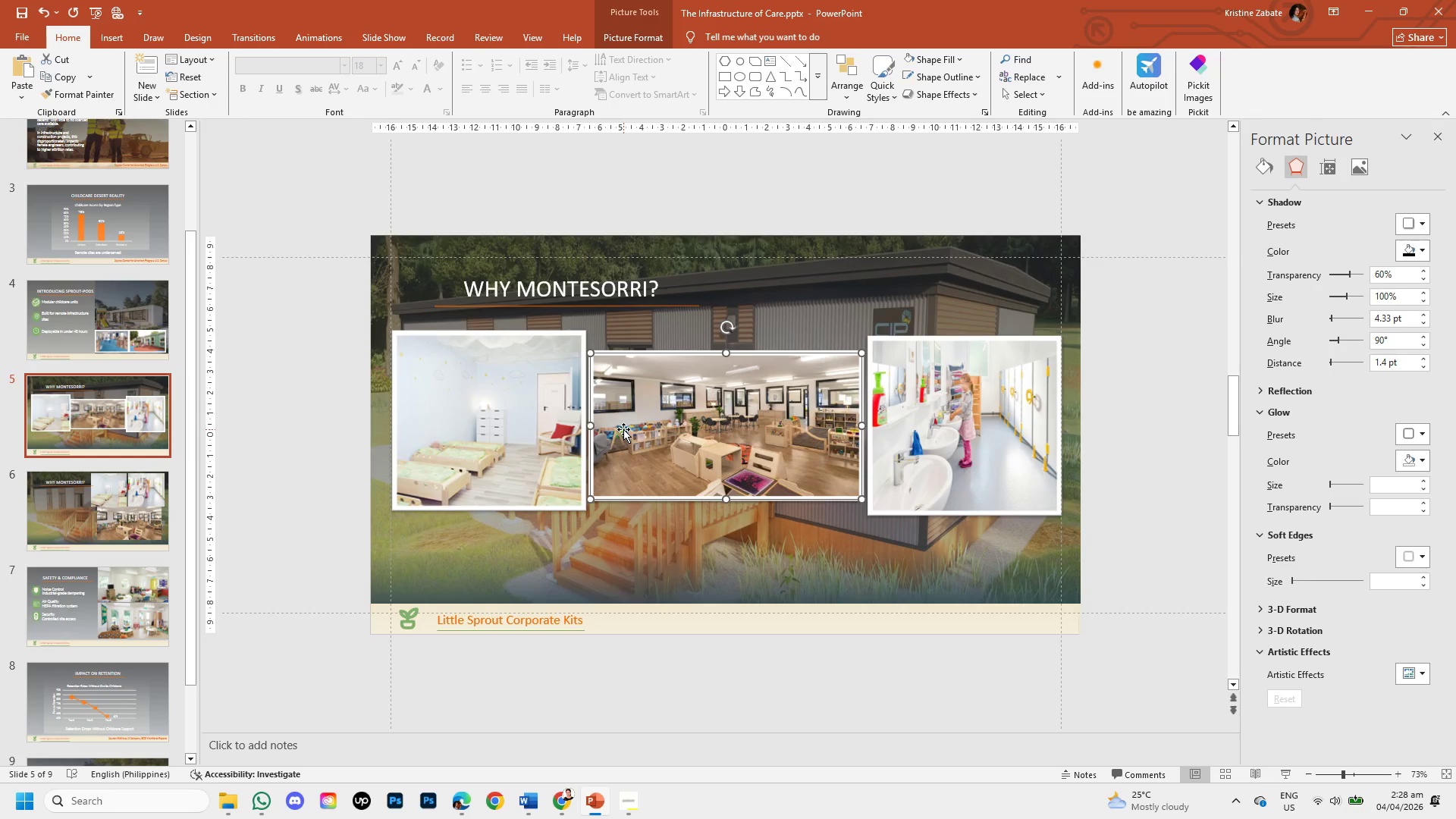 
key(ArrowRight)
 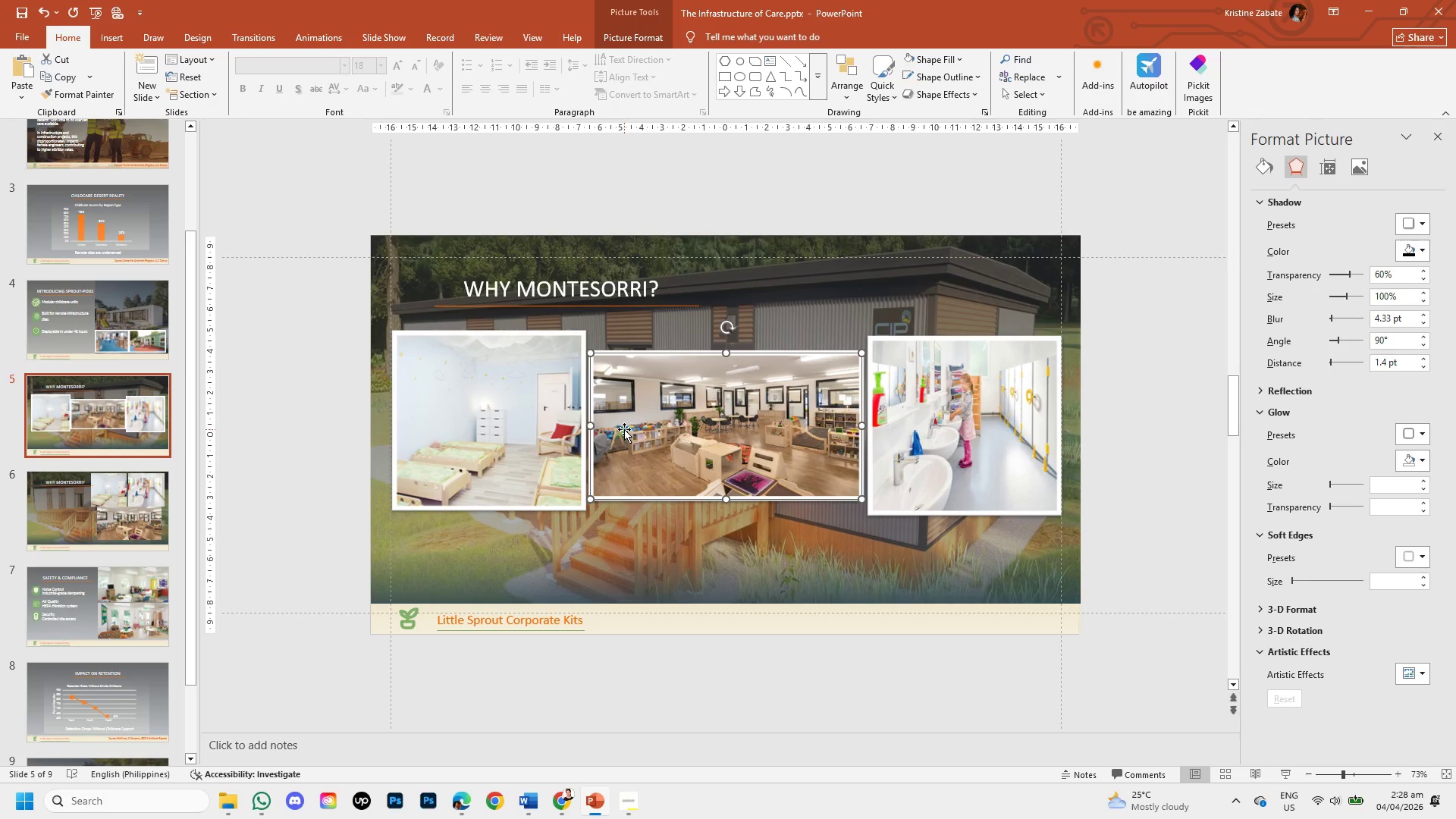 
left_click([633, 543])
 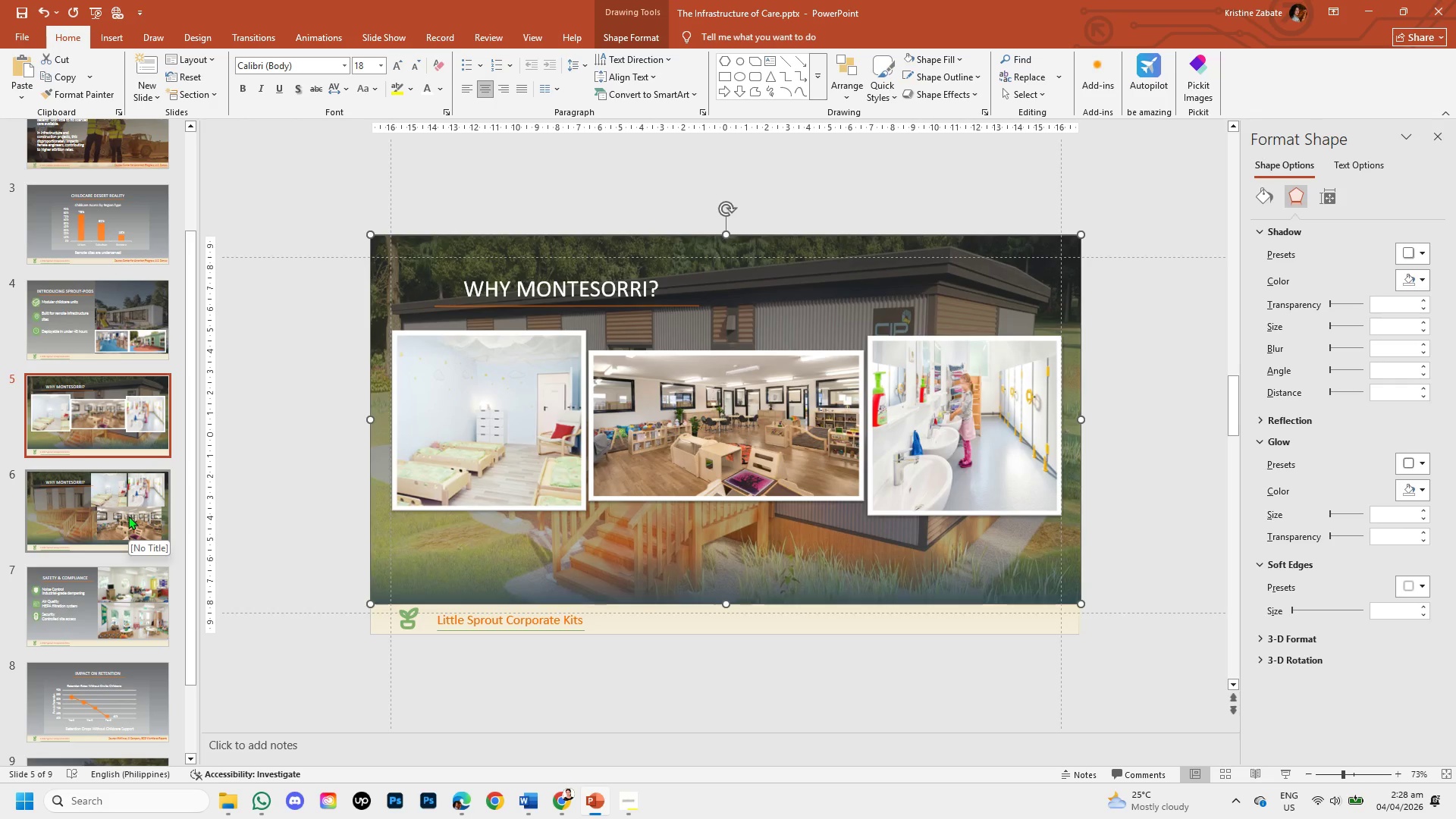 
left_click([128, 516])
 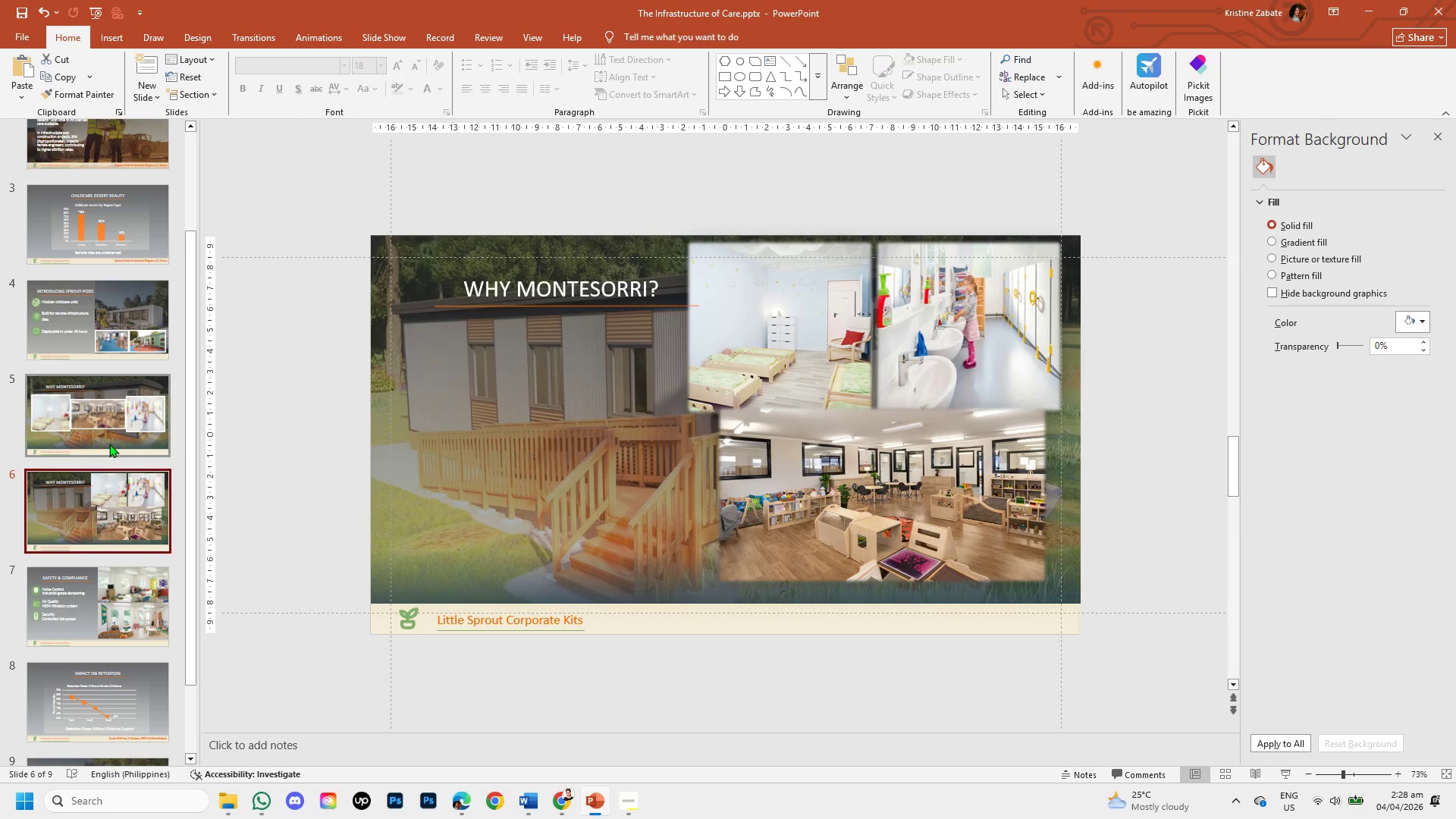 
left_click([108, 414])
 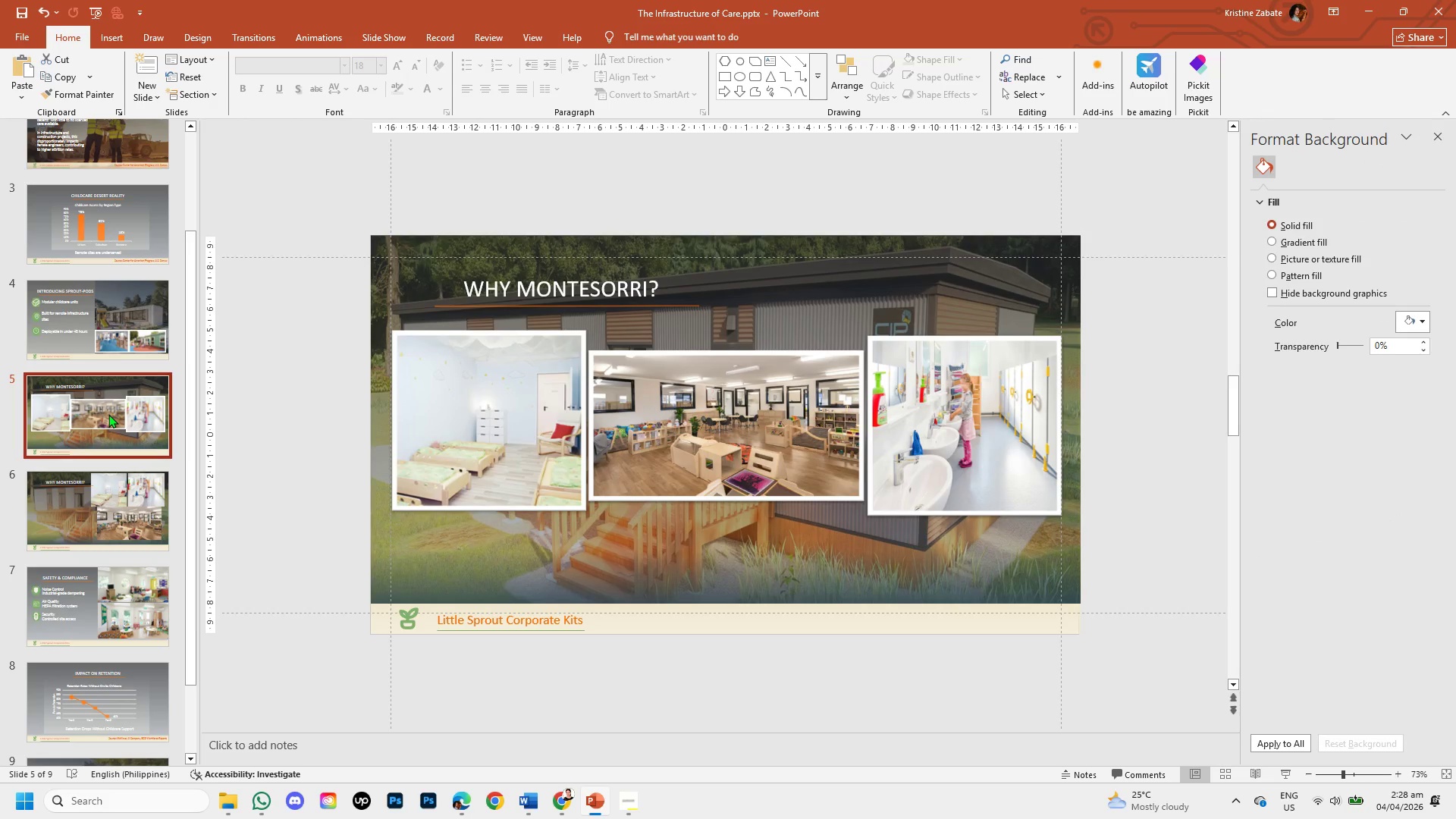 
left_click([40, 497])
 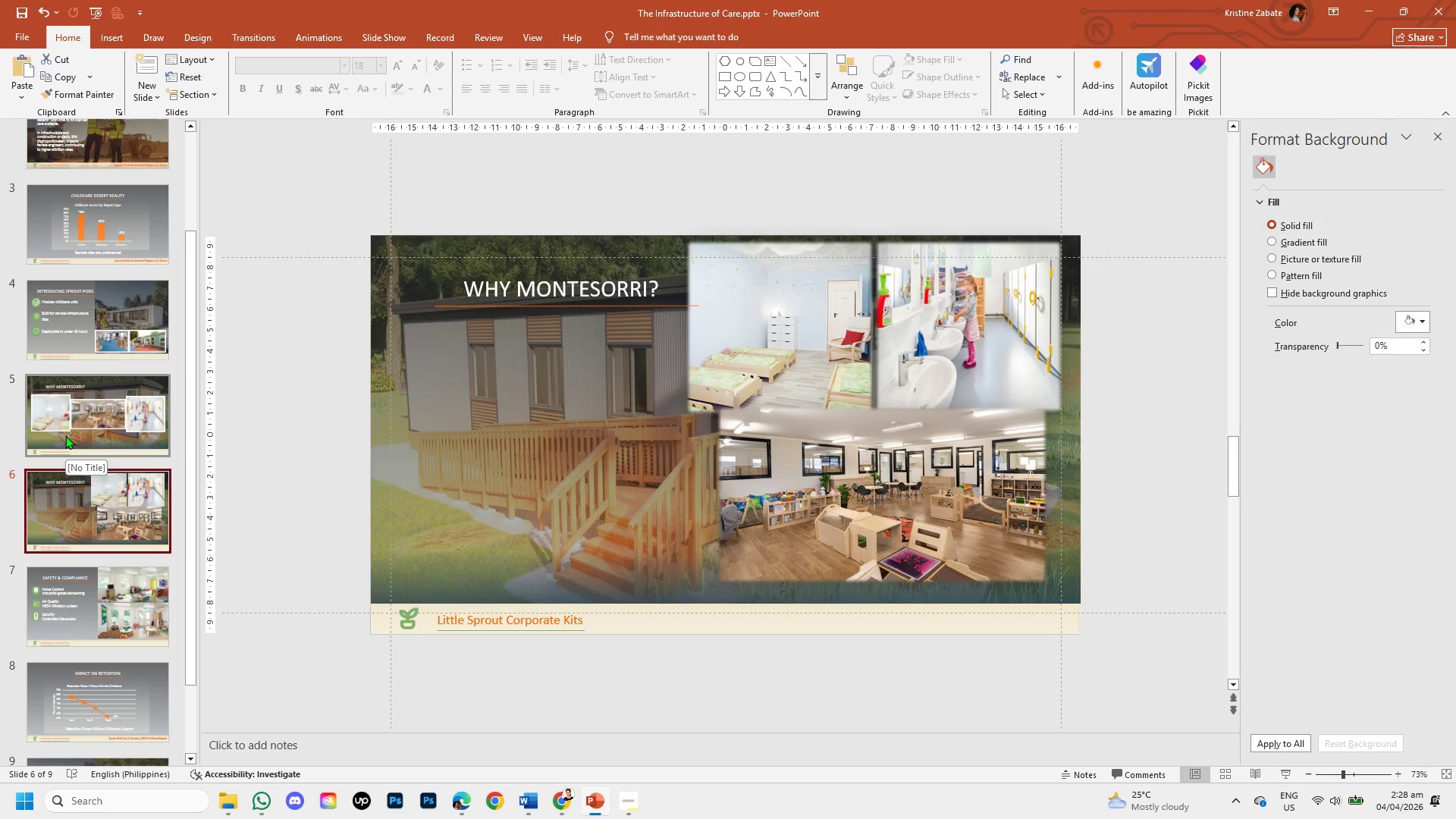 
left_click([65, 435])
 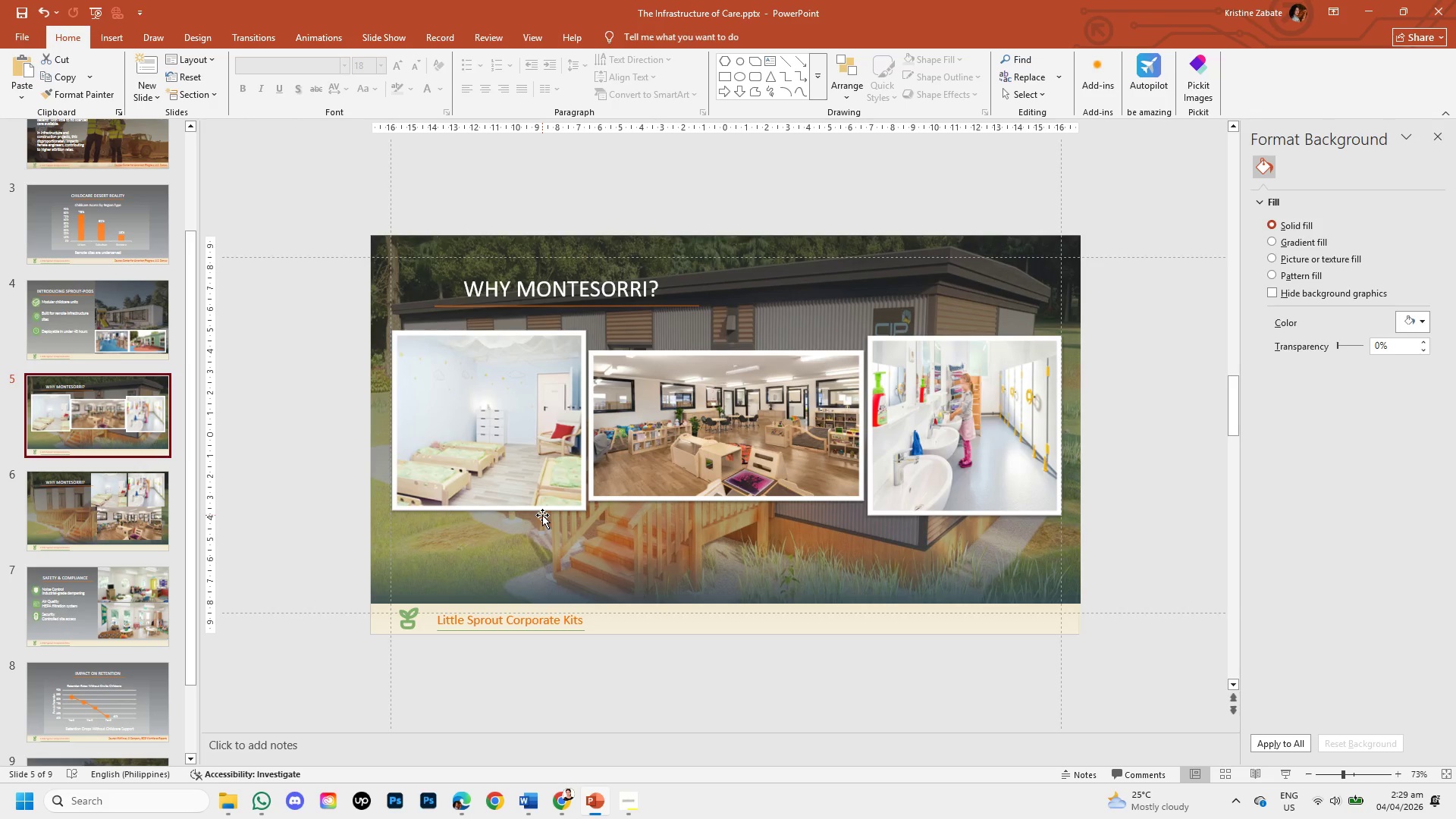 
wait(6.12)
 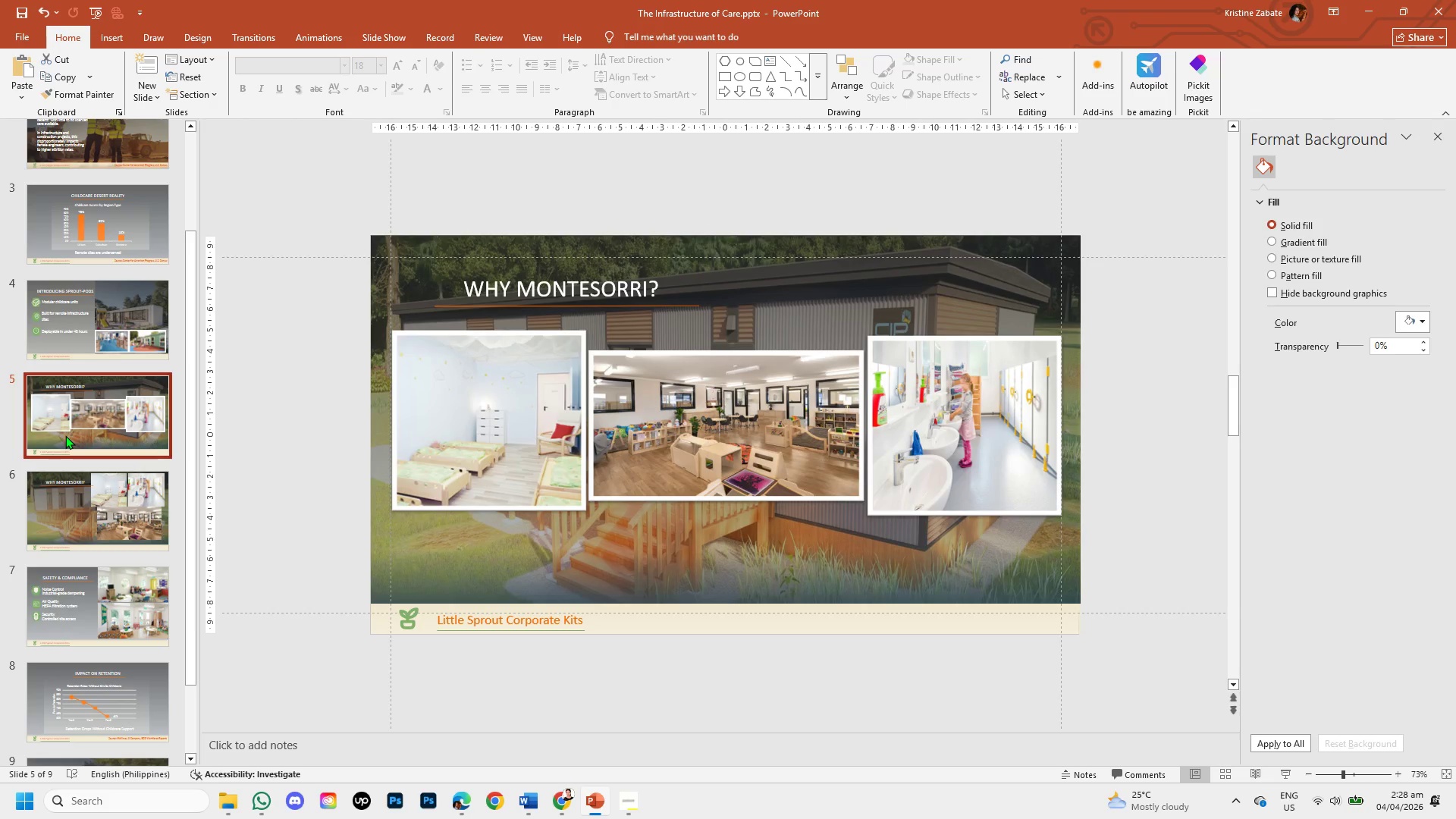 
left_click([125, 473])
 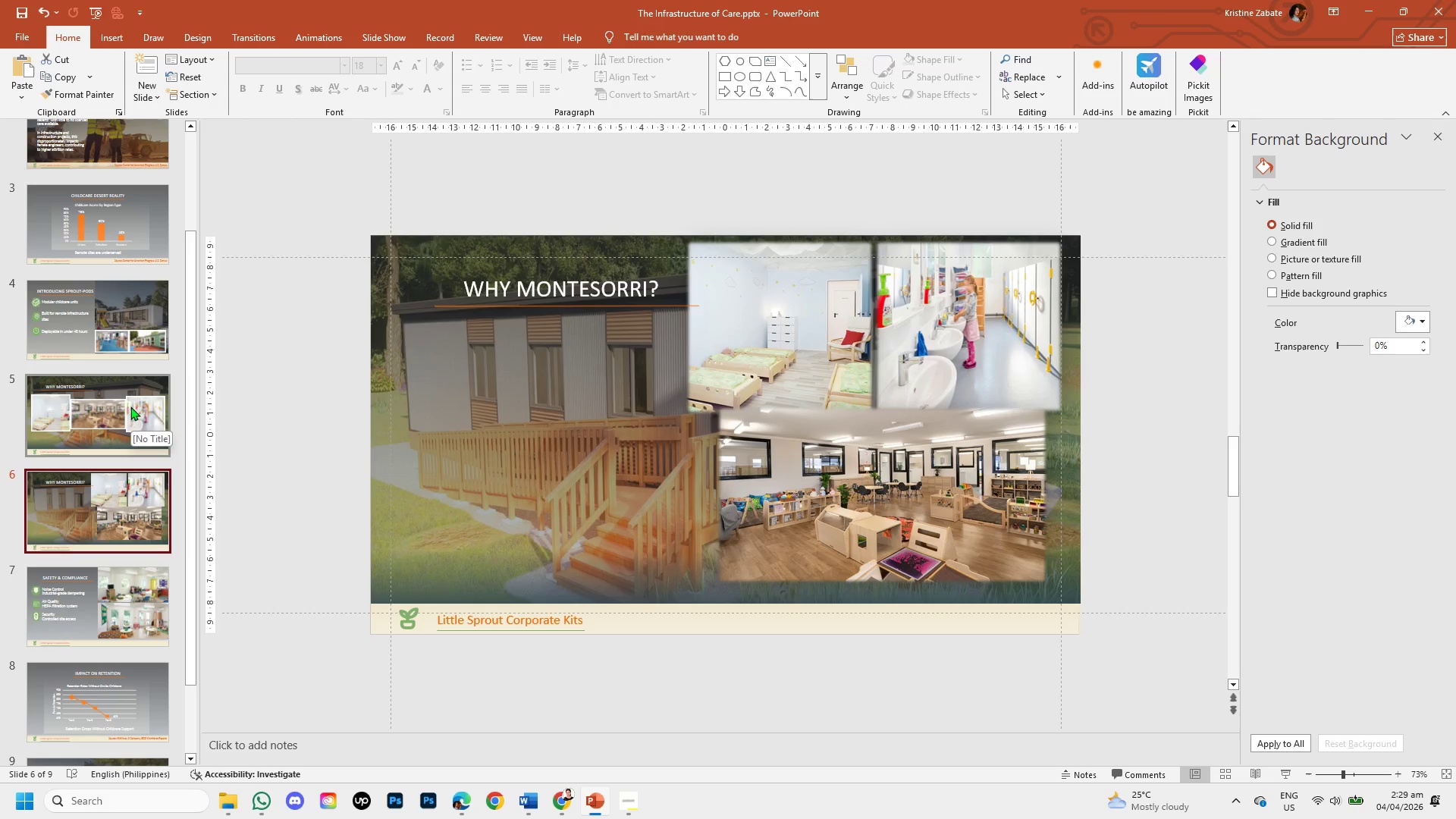 
left_click([130, 406])
 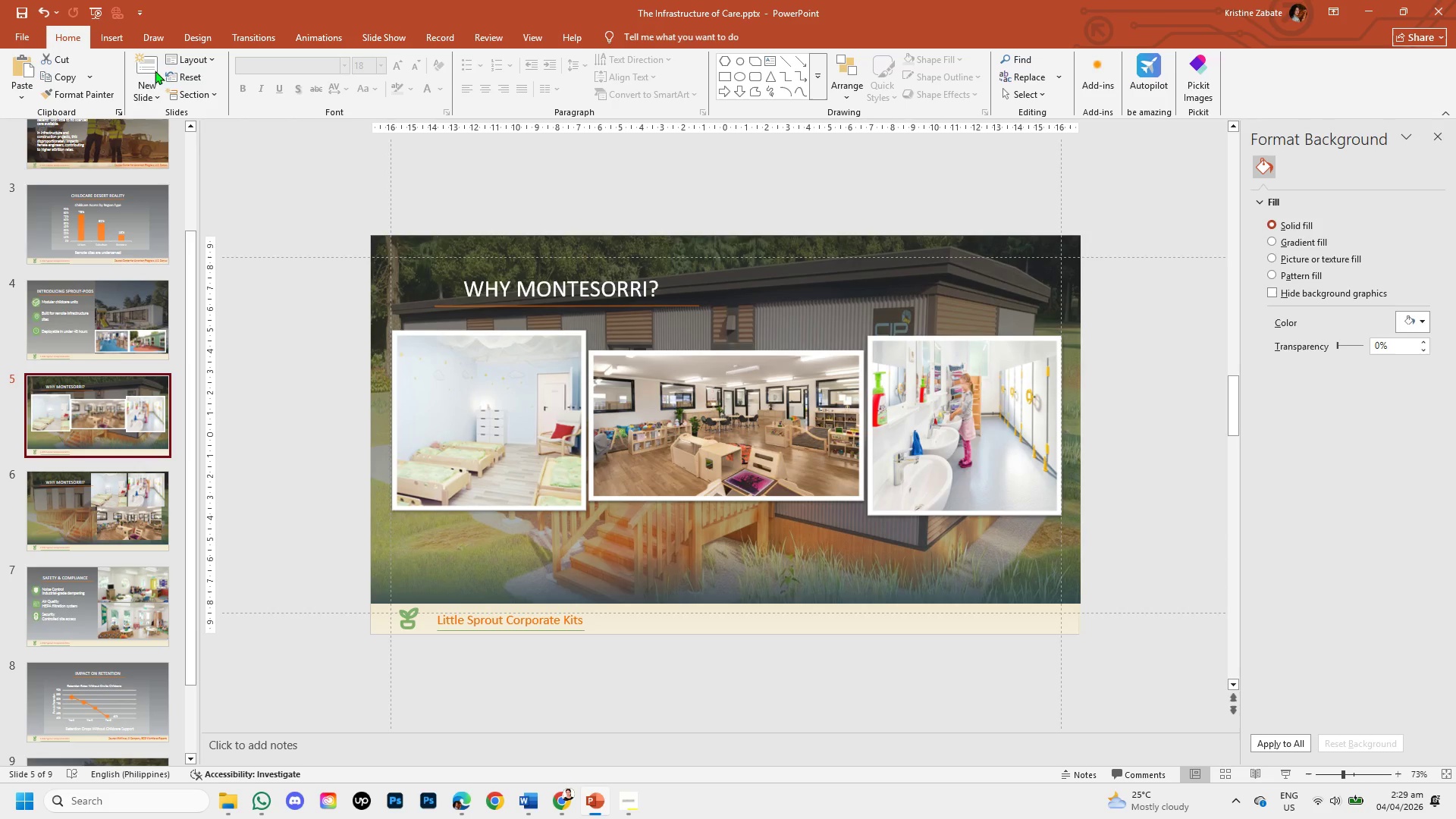 
wait(6.7)
 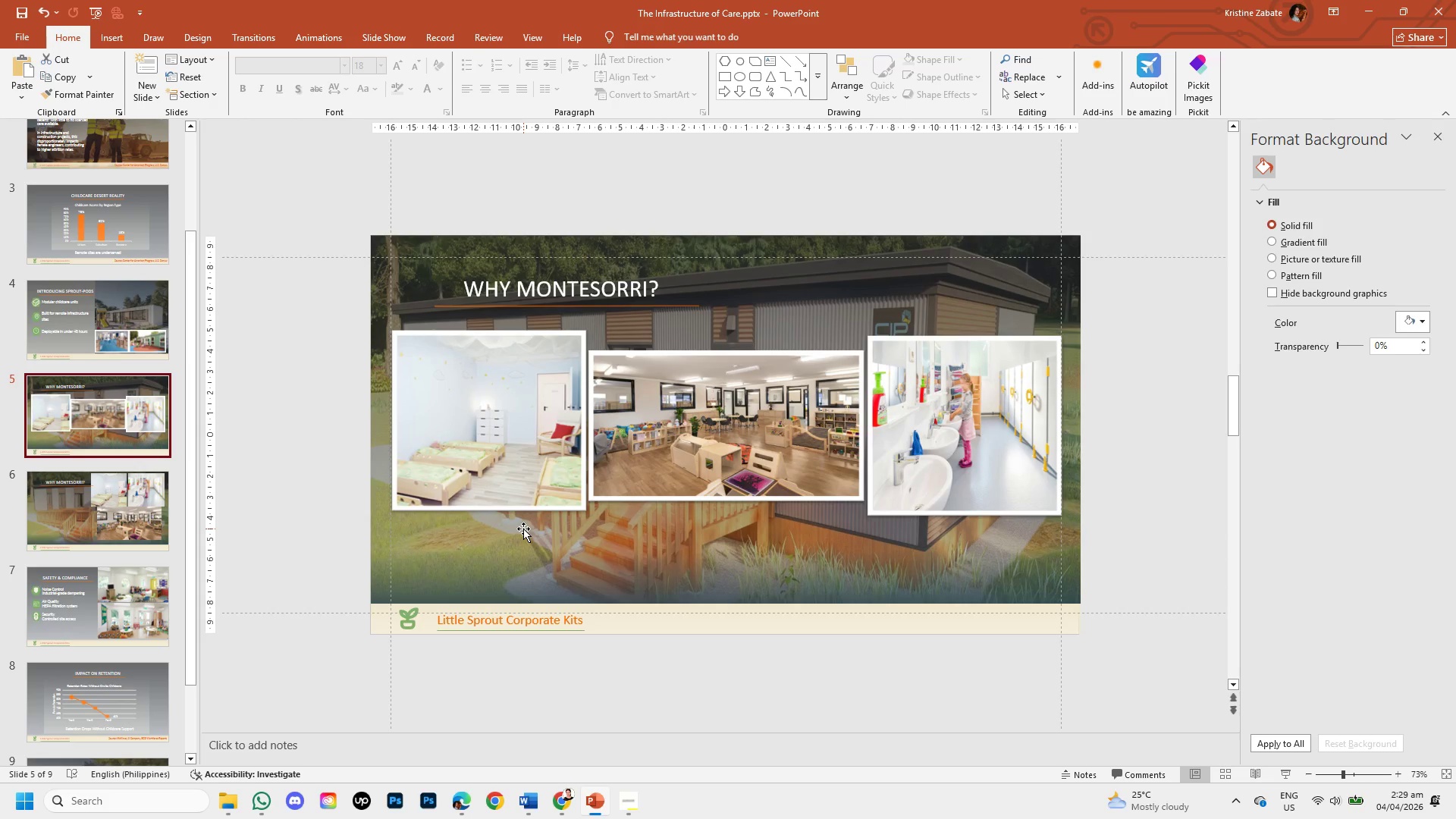 
scroll: coordinate [102, 275], scroll_direction: up, amount: 1.0
 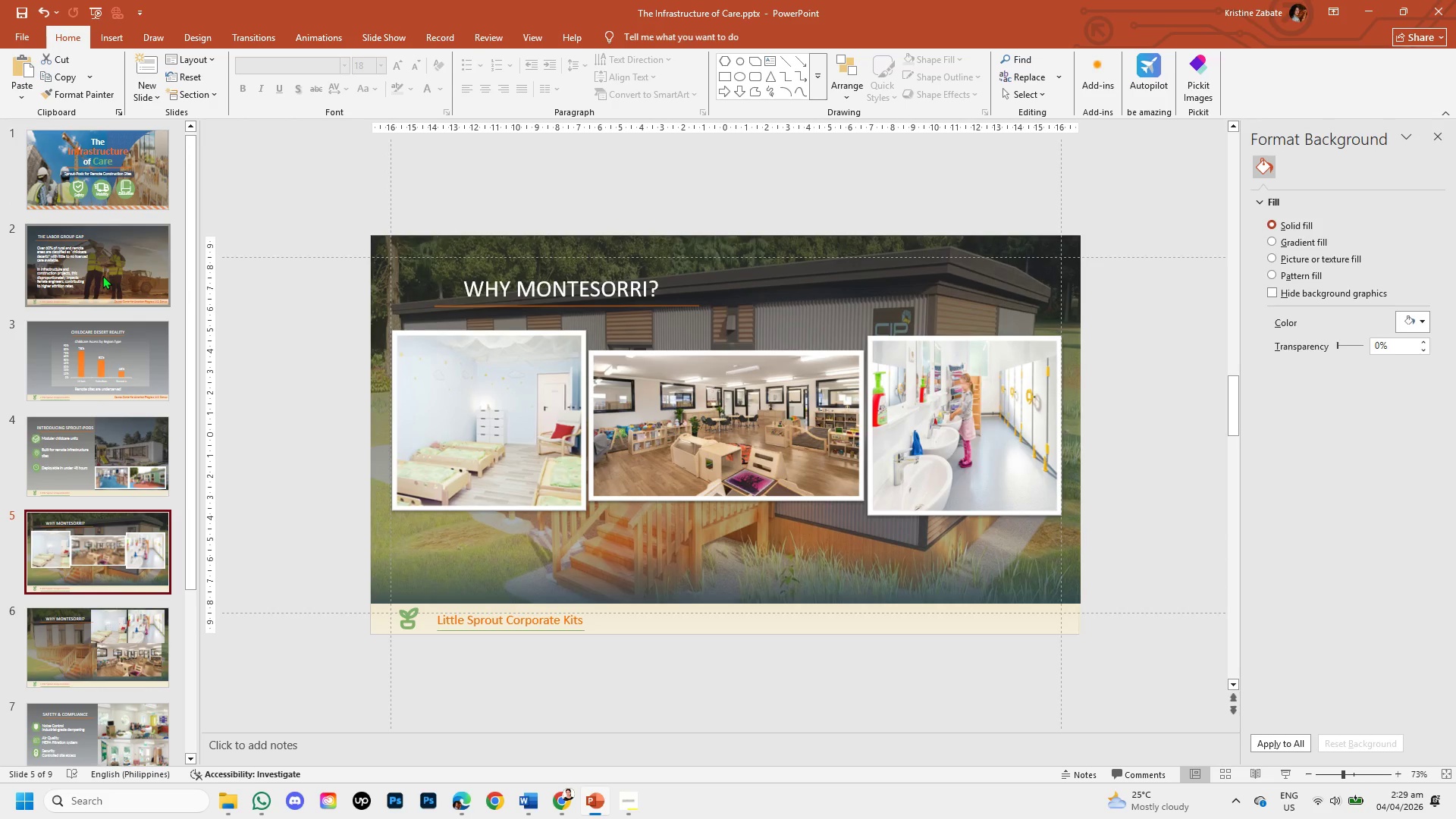 
scroll: coordinate [97, 282], scroll_direction: down, amount: 2.0
 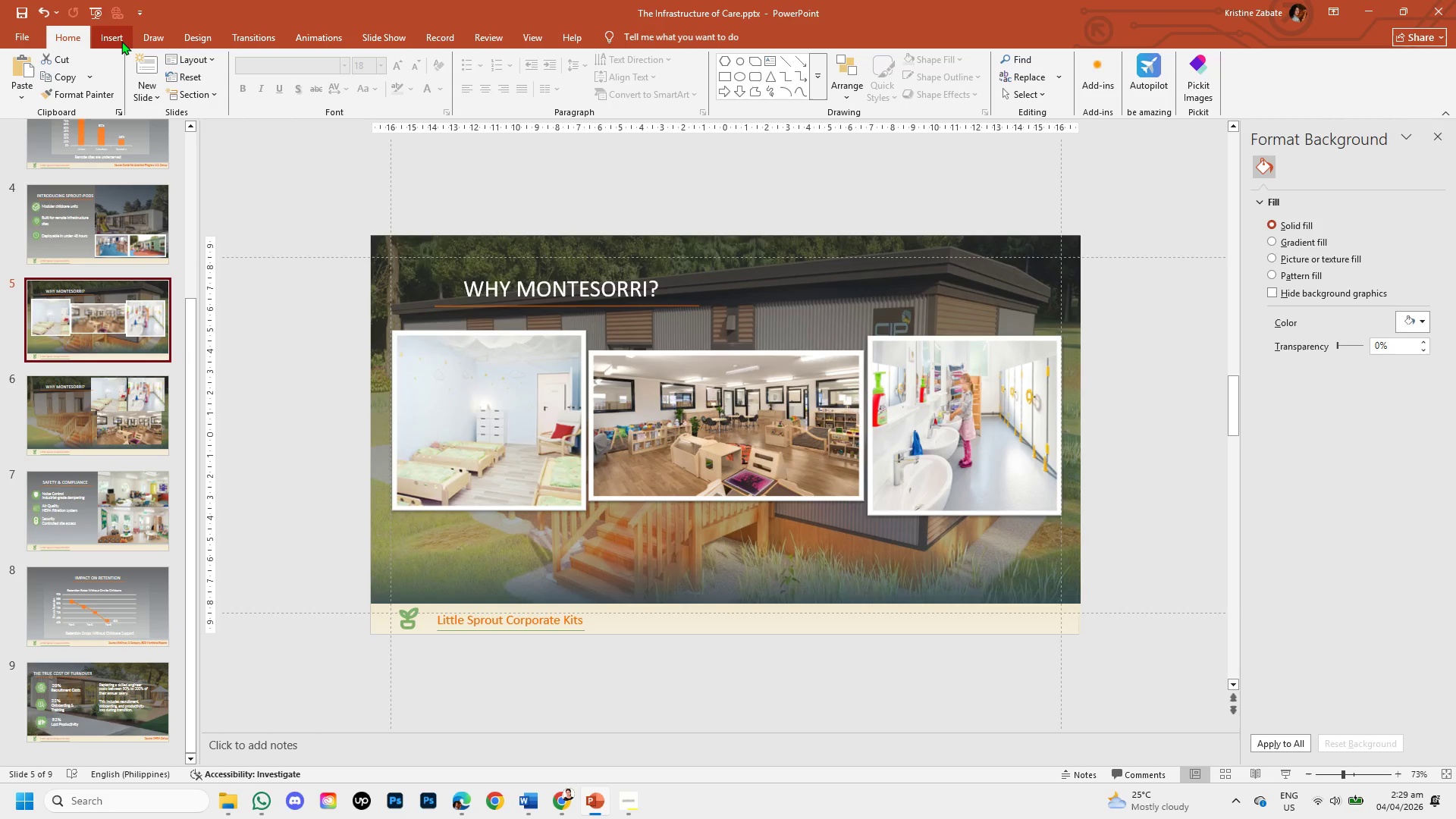 
left_click([121, 41])
 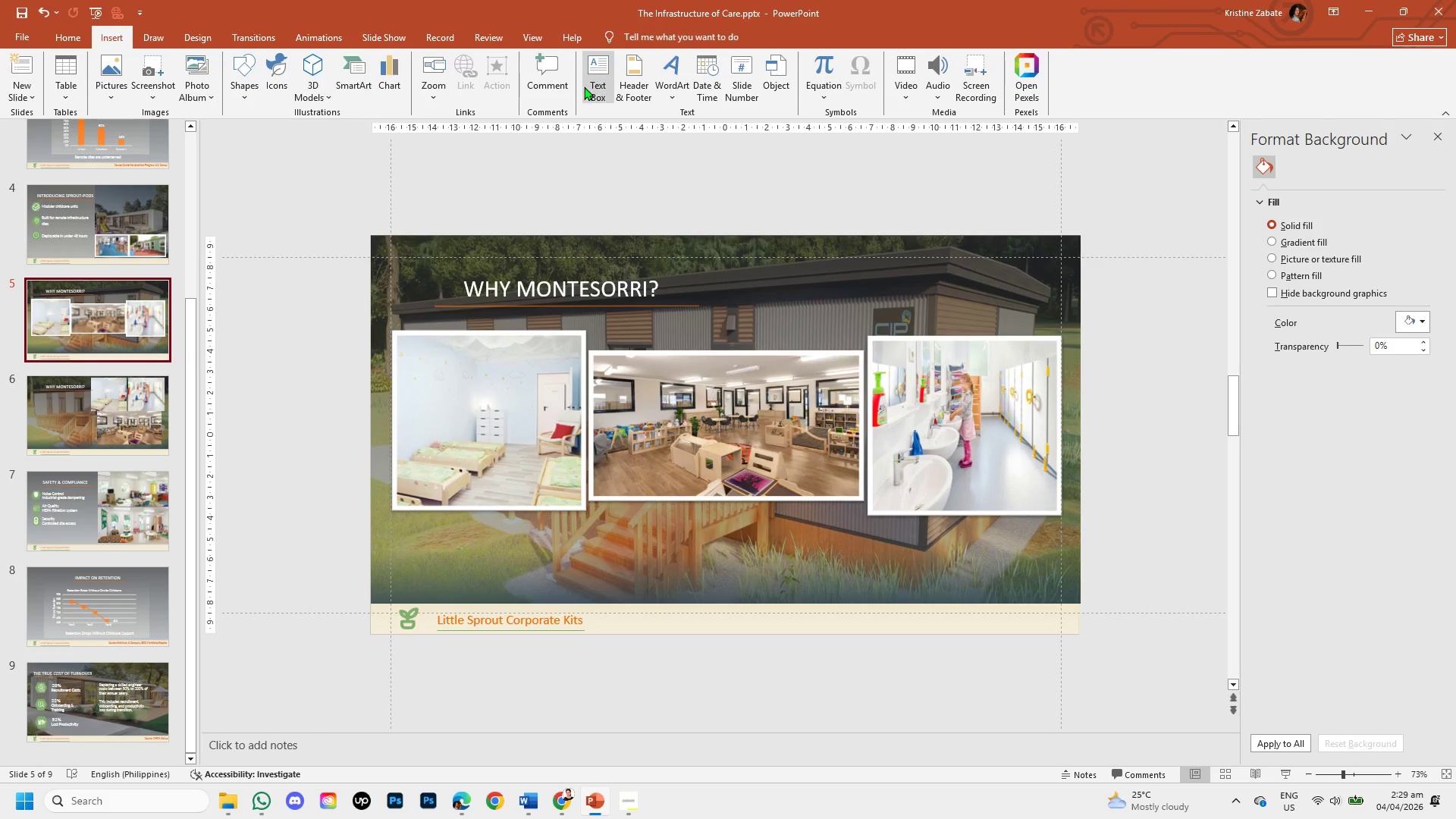 
left_click([585, 88])
 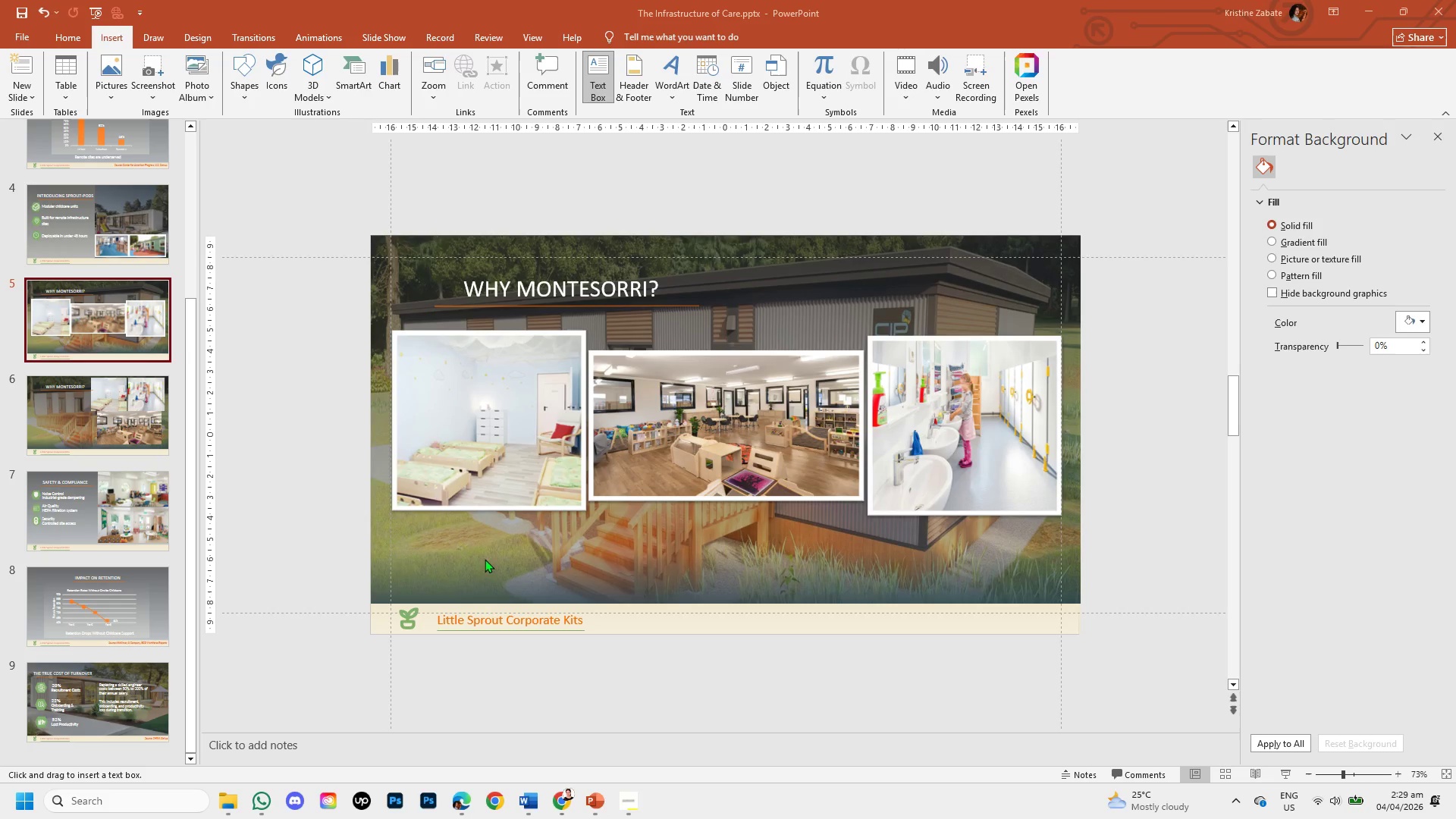 
wait(5.38)
 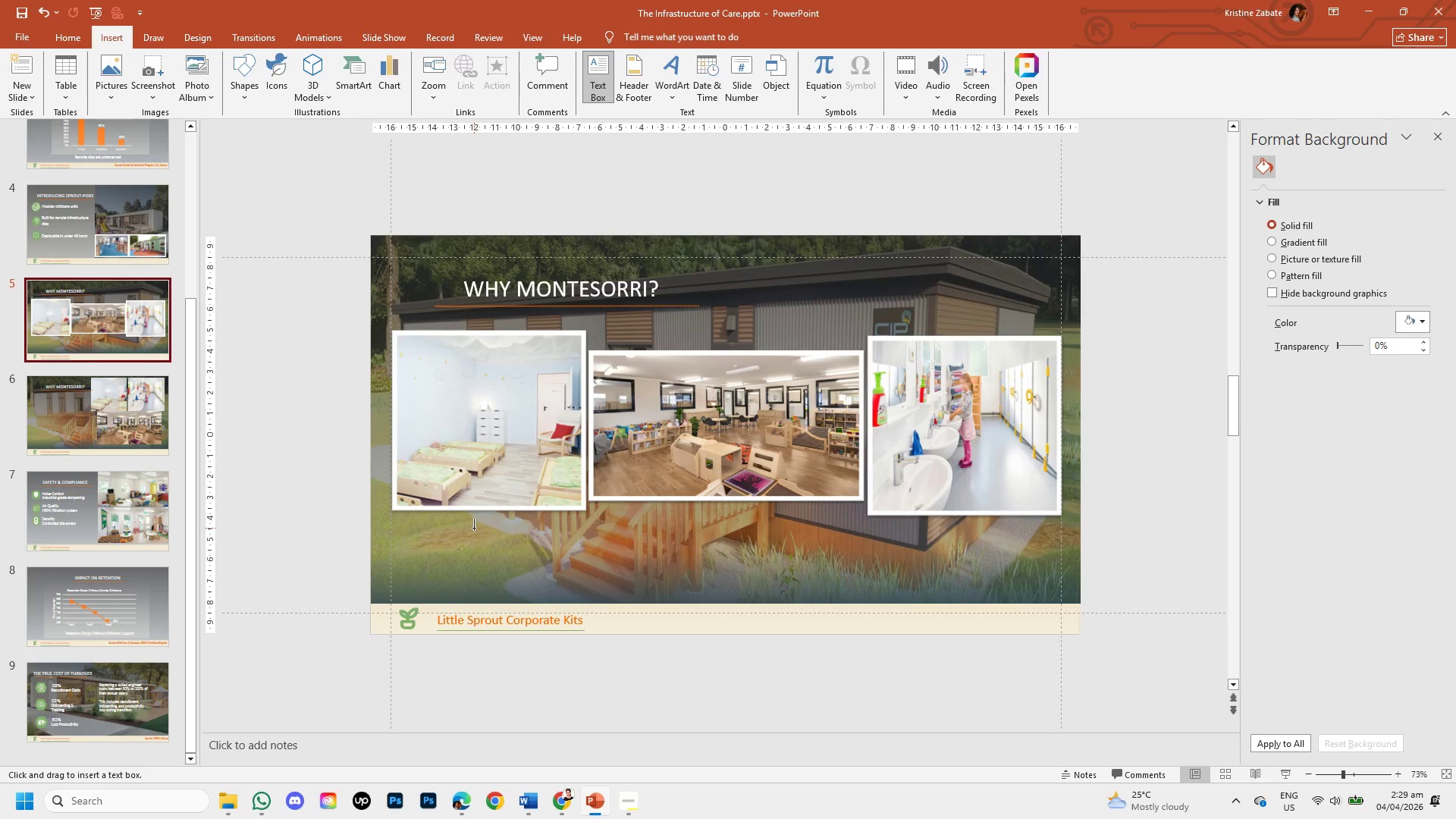 
left_click([556, 801])
 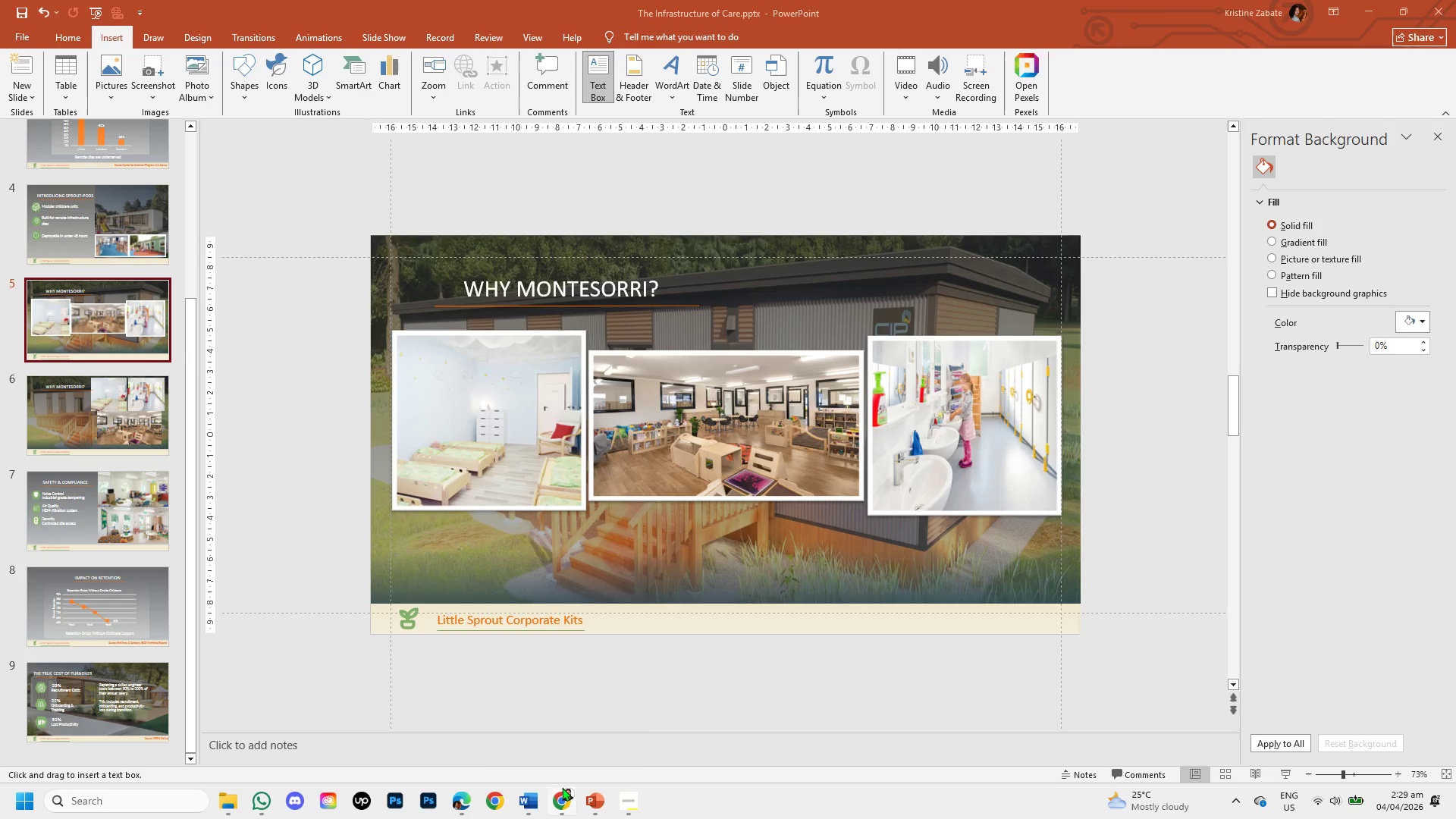 
left_click([560, 748])
 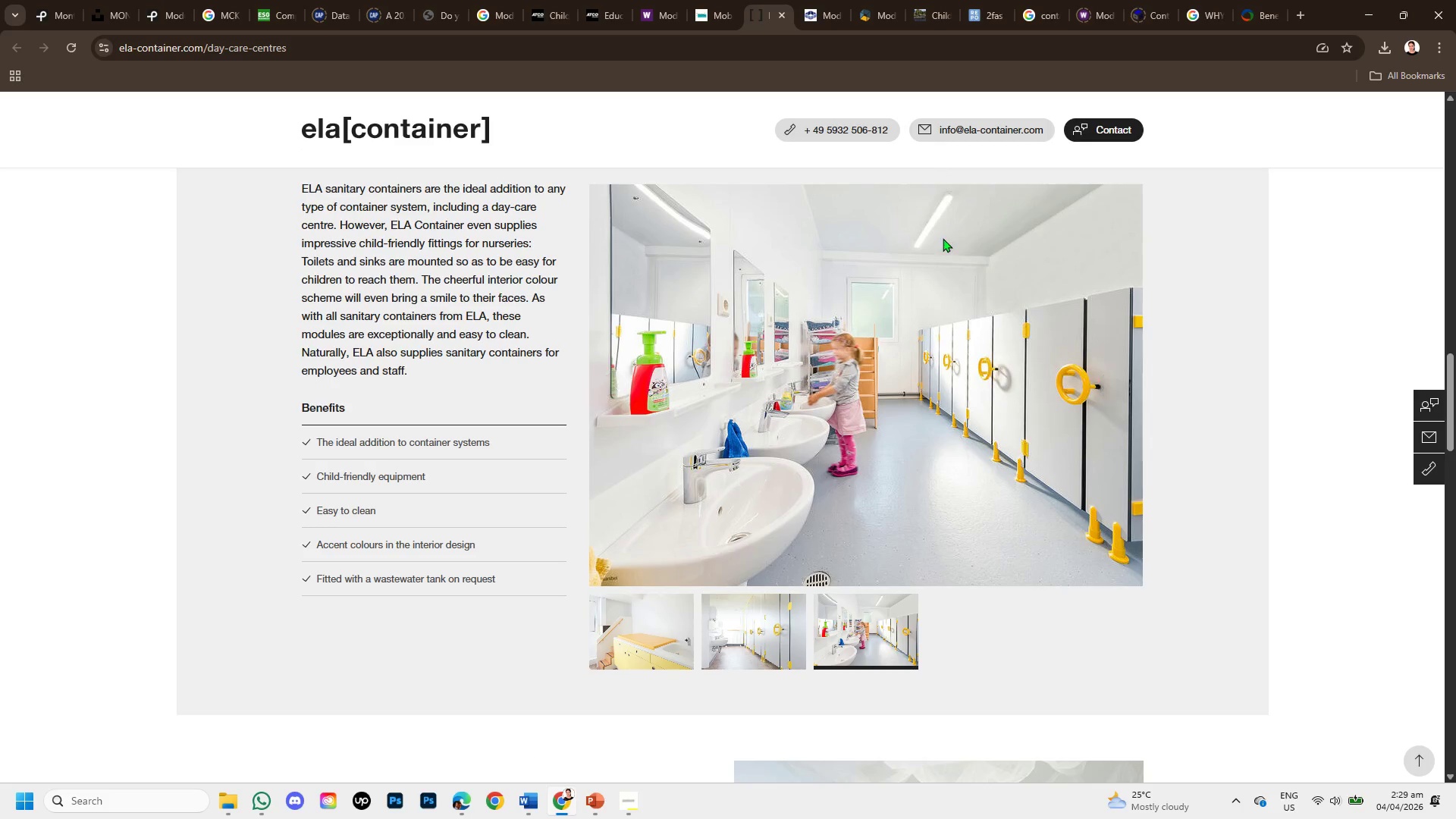 
left_click([1250, 13])
 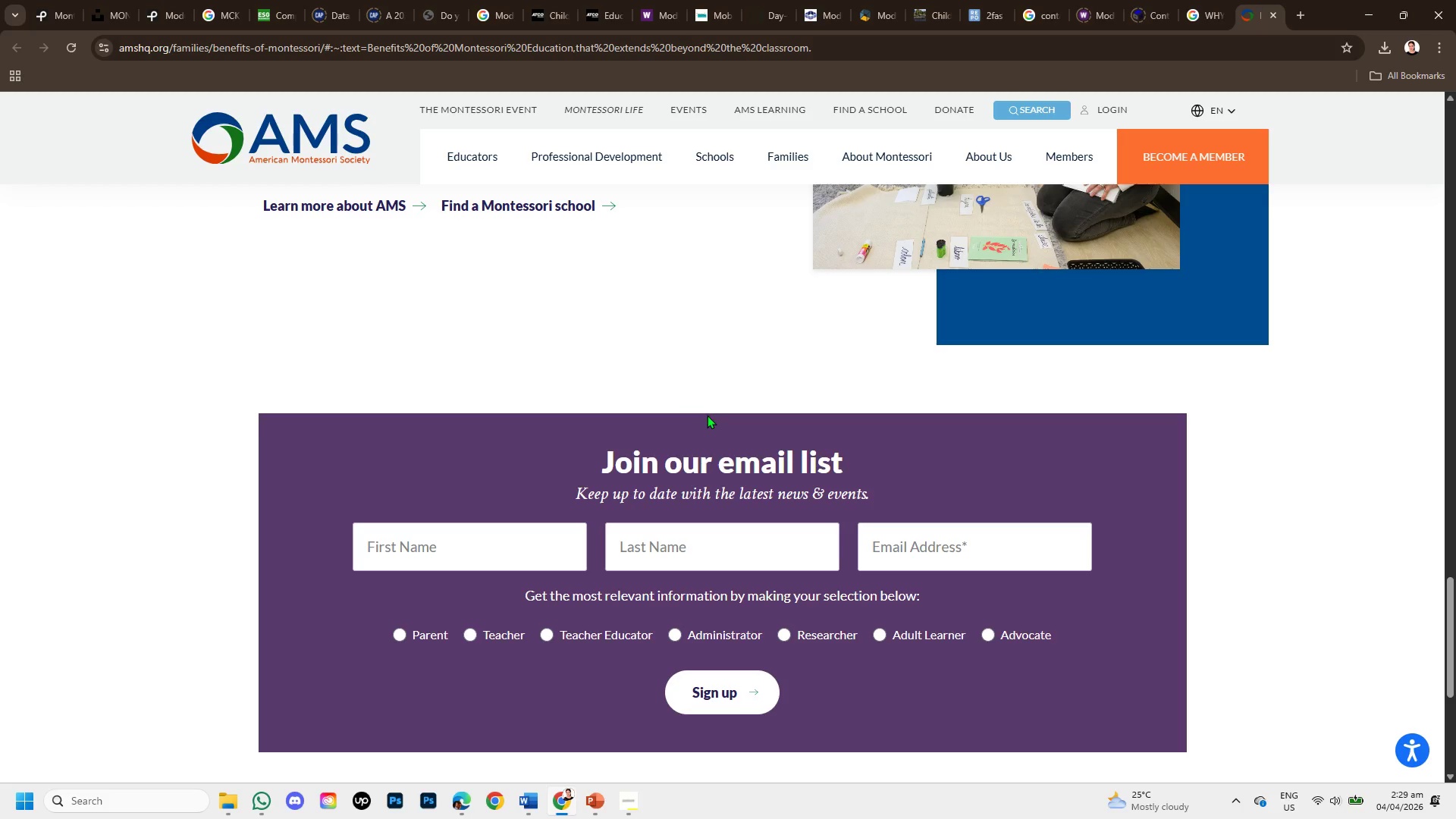 
scroll: coordinate [708, 416], scroll_direction: up, amount: 4.0
 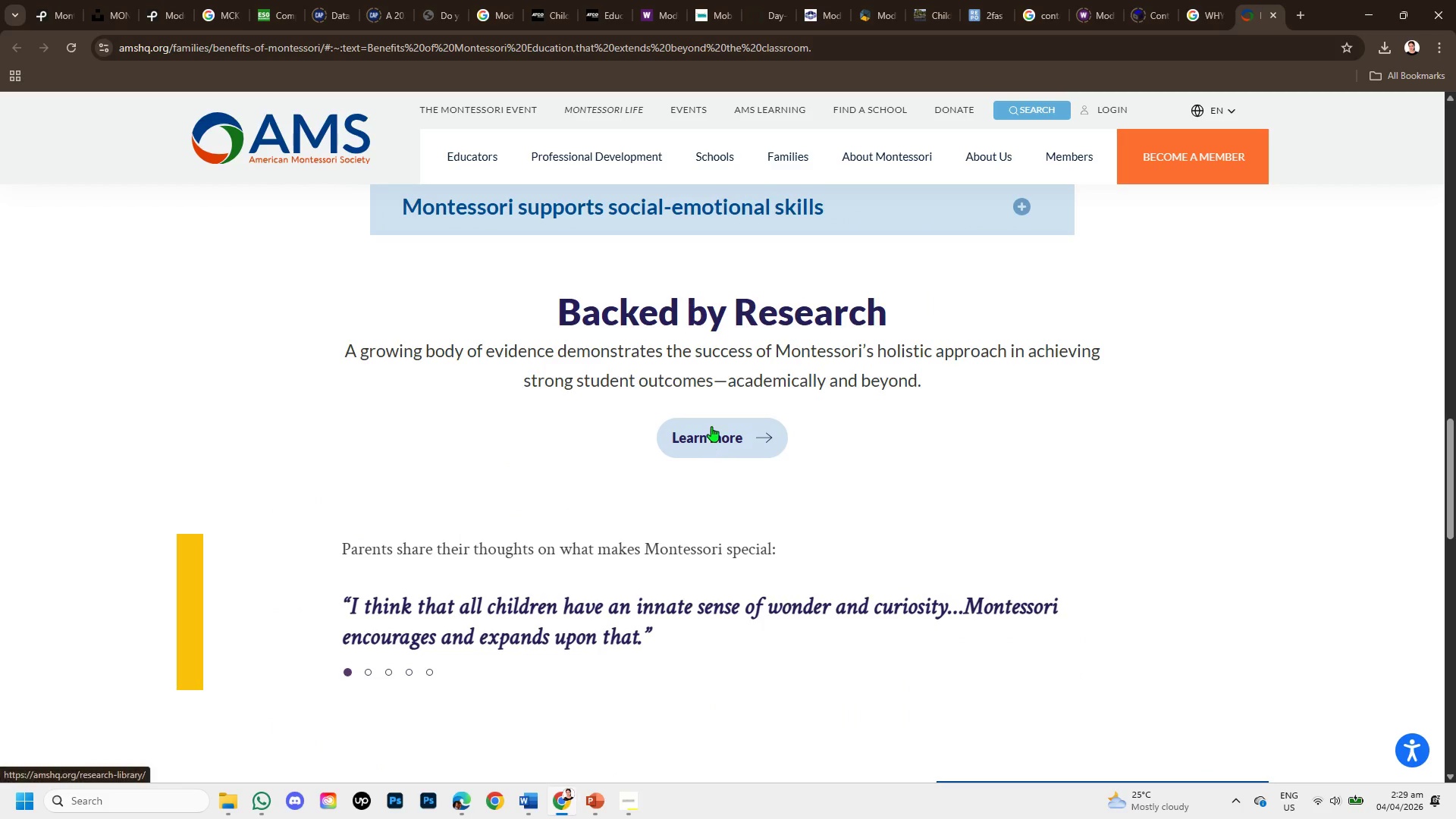 
scroll: coordinate [711, 426], scroll_direction: down, amount: 3.0
 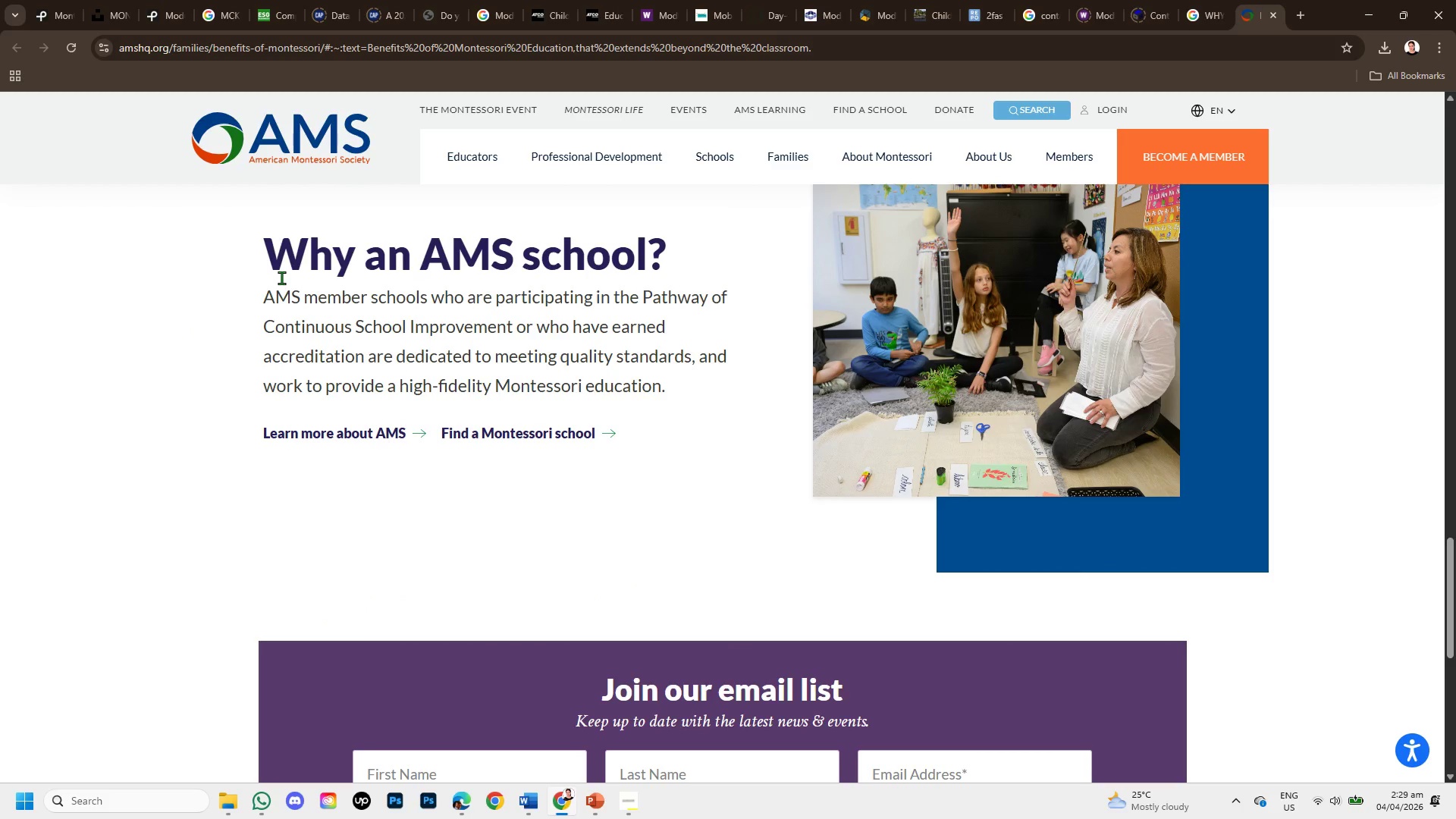 
scroll: coordinate [675, 406], scroll_direction: up, amount: 3.0
 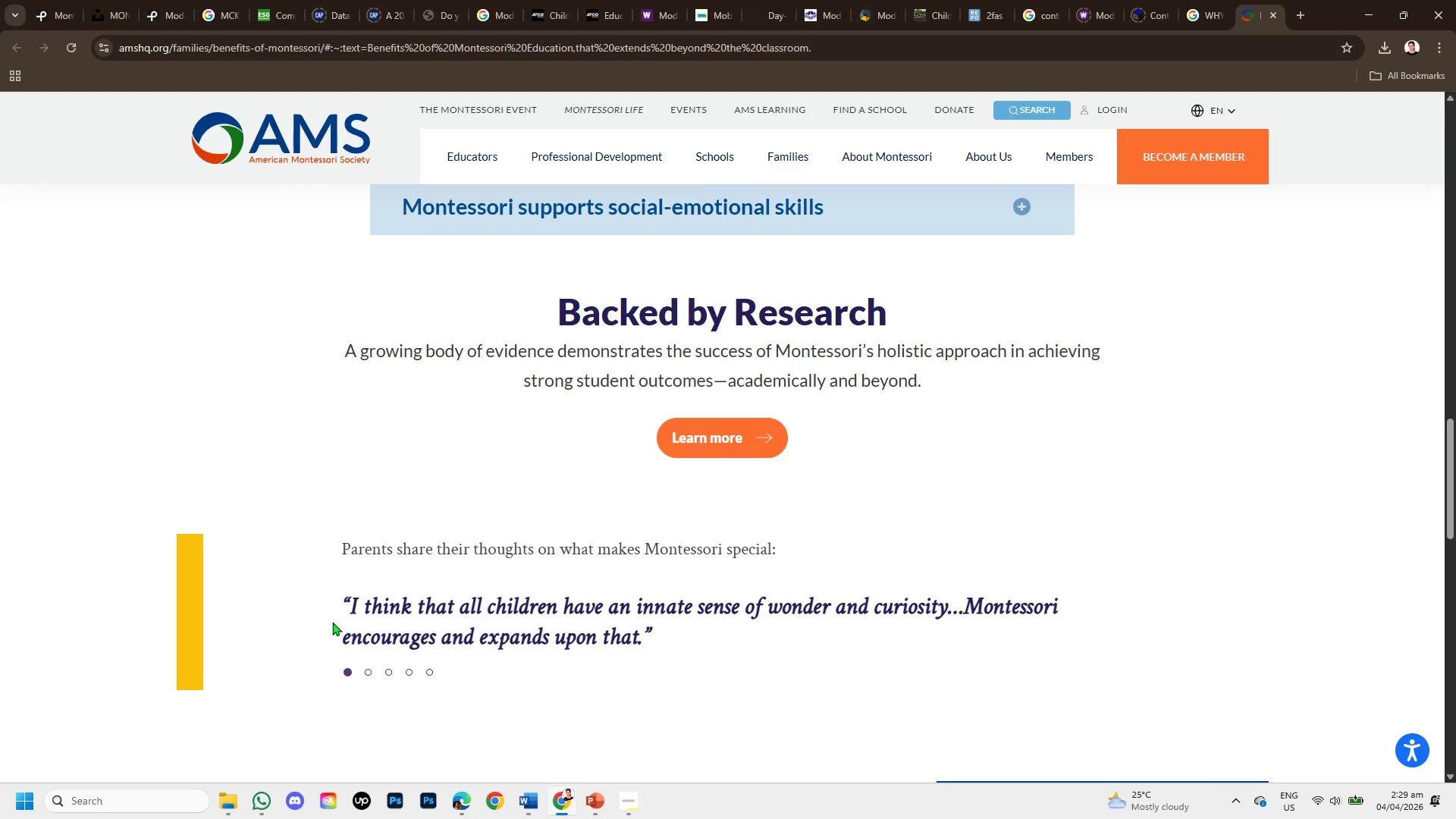 
left_click_drag(start_coordinate=[328, 618], to_coordinate=[890, 595])
 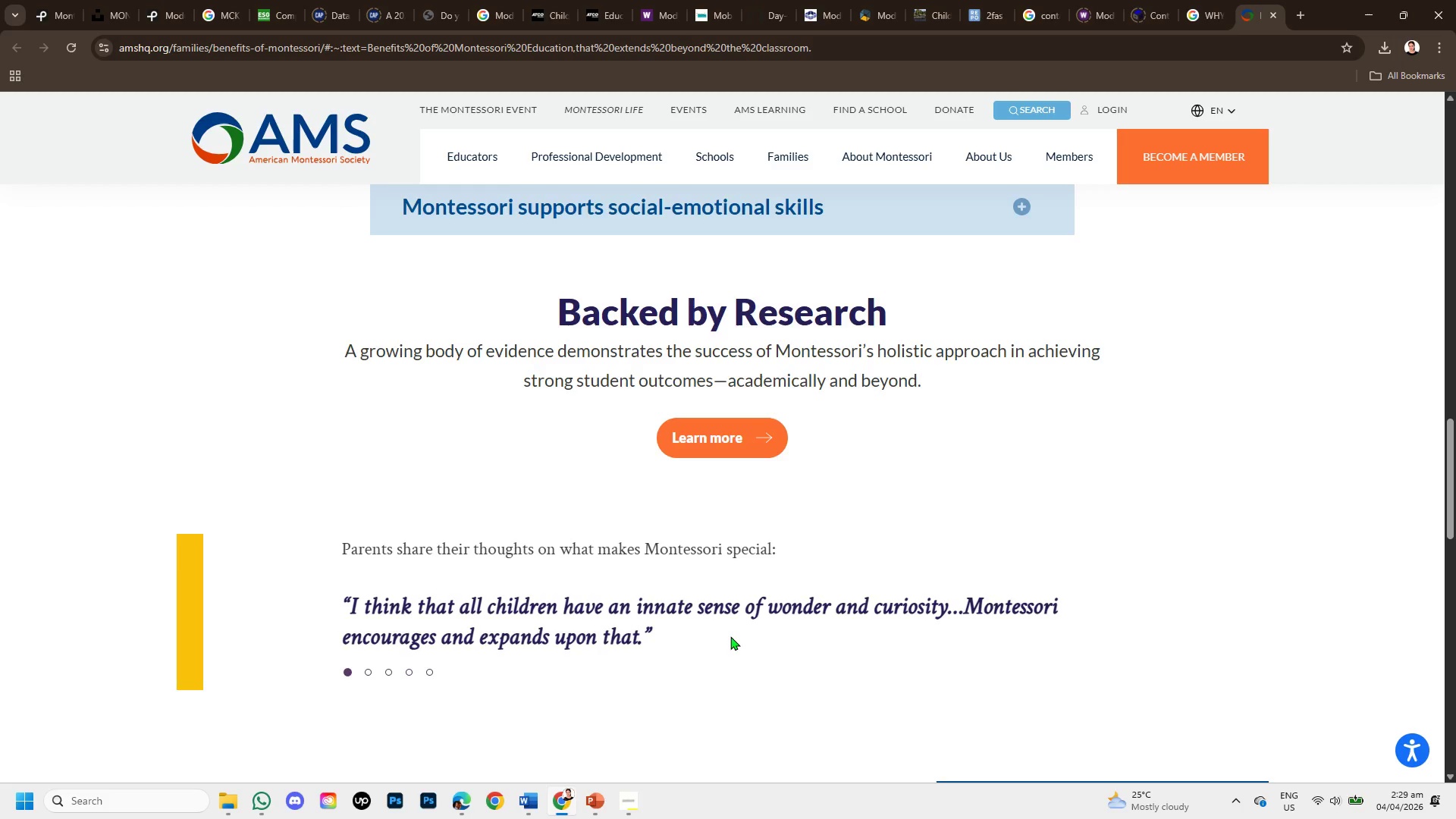 
scroll: coordinate [729, 622], scroll_direction: up, amount: 2.0
 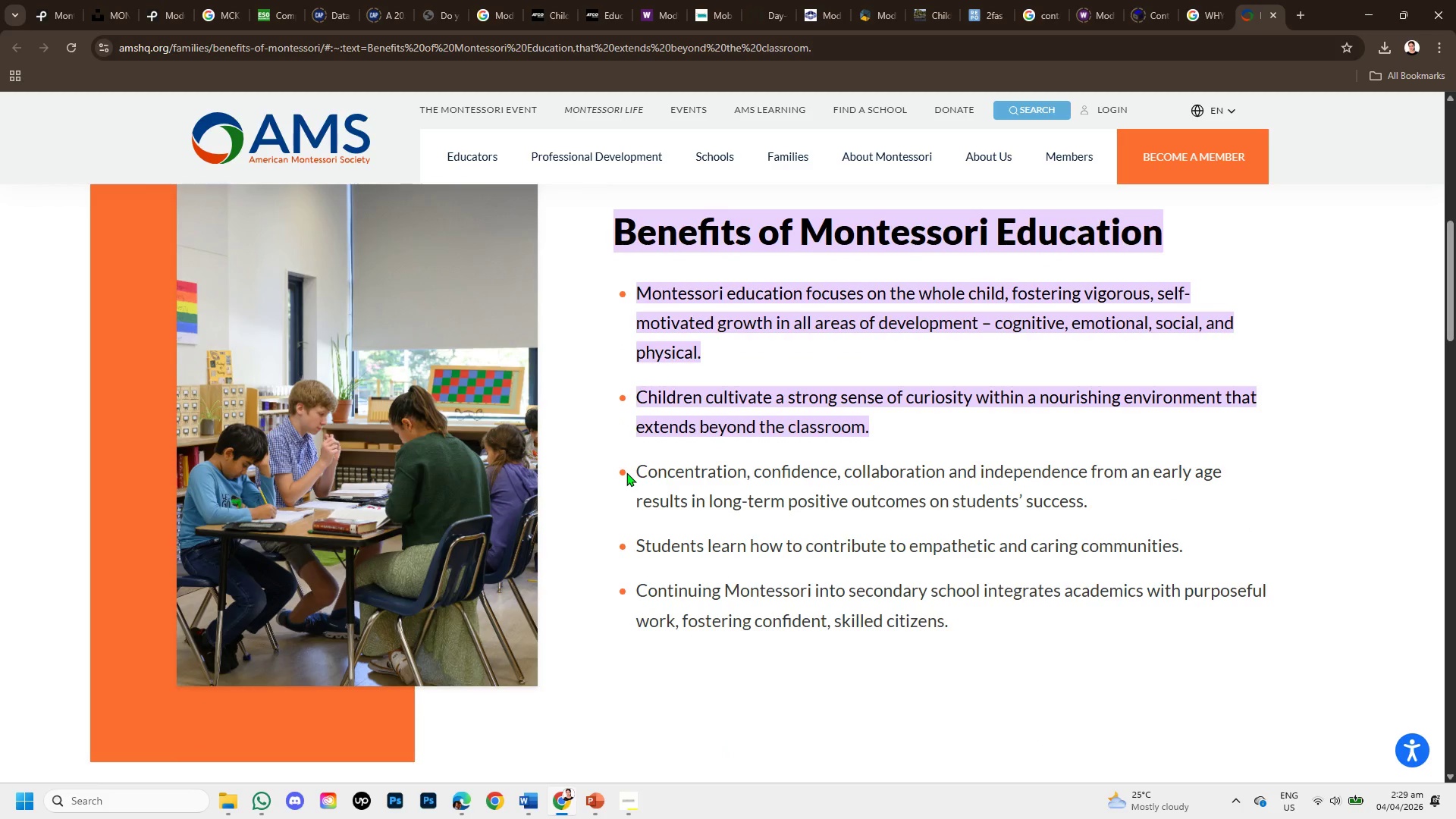 
left_click_drag(start_coordinate=[636, 473], to_coordinate=[995, 629])
 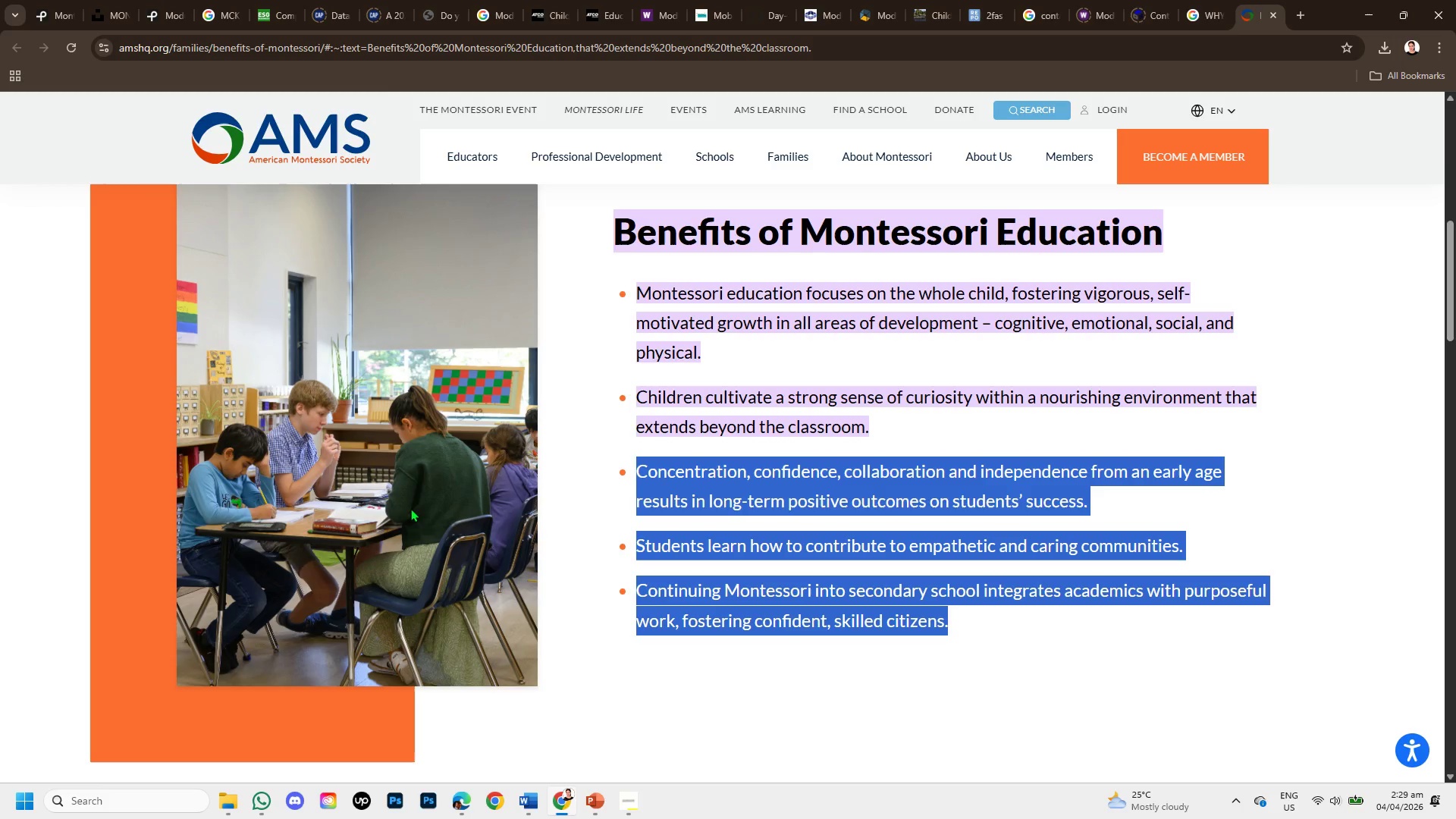 
scroll: coordinate [505, 579], scroll_direction: up, amount: 4.0
 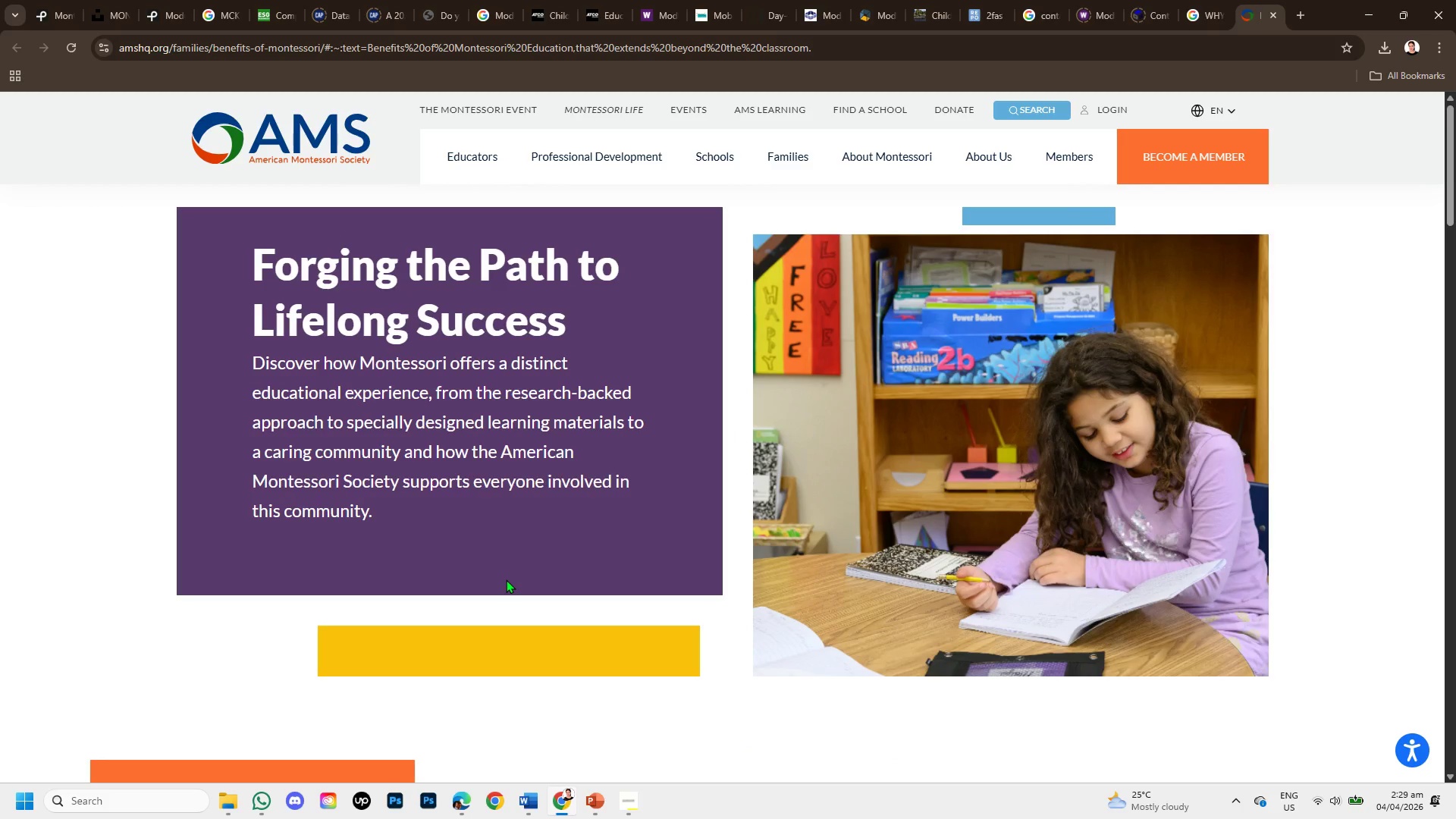 
scroll: coordinate [502, 617], scroll_direction: down, amount: 2.0
 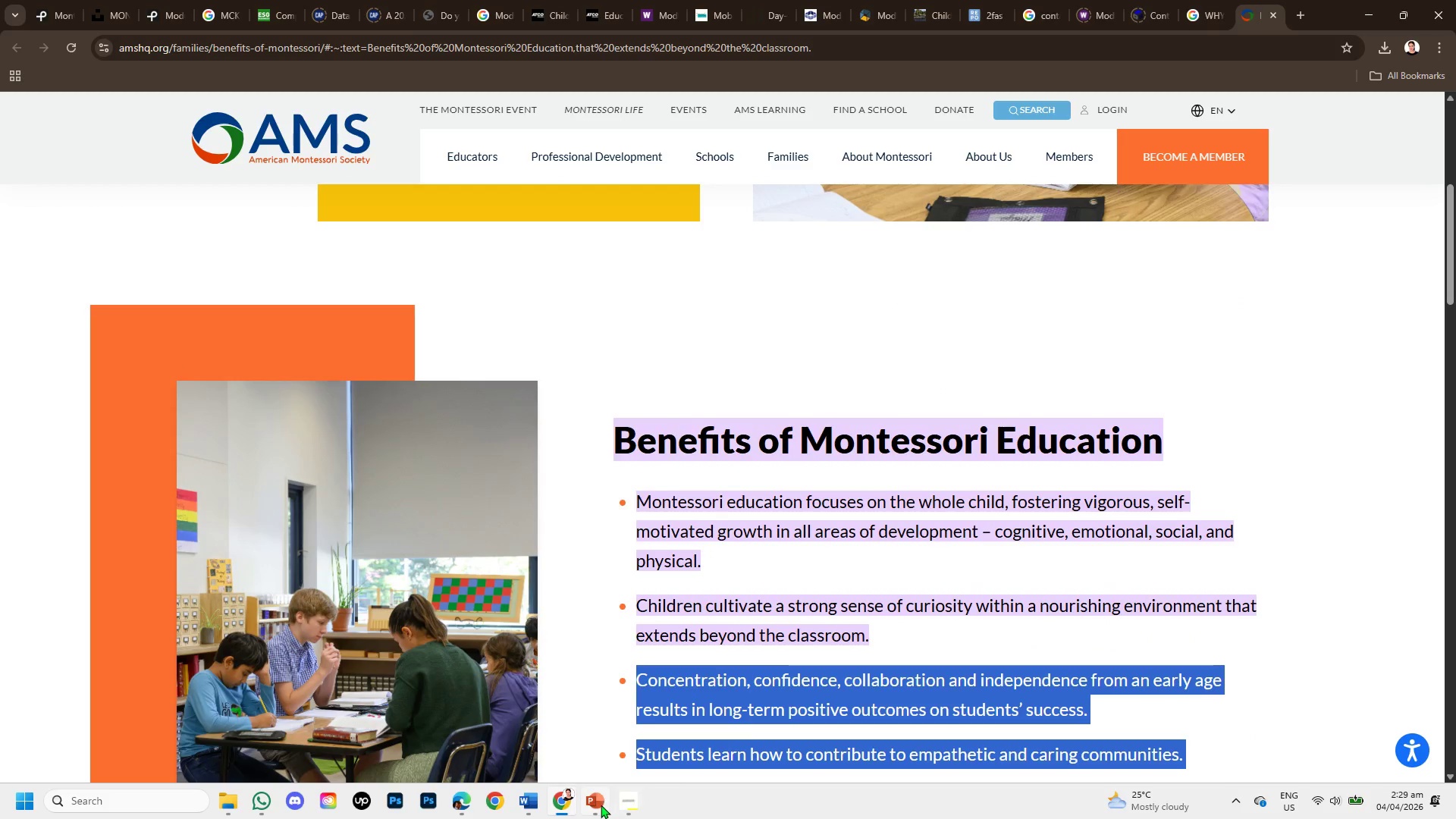 
left_click([601, 805])
 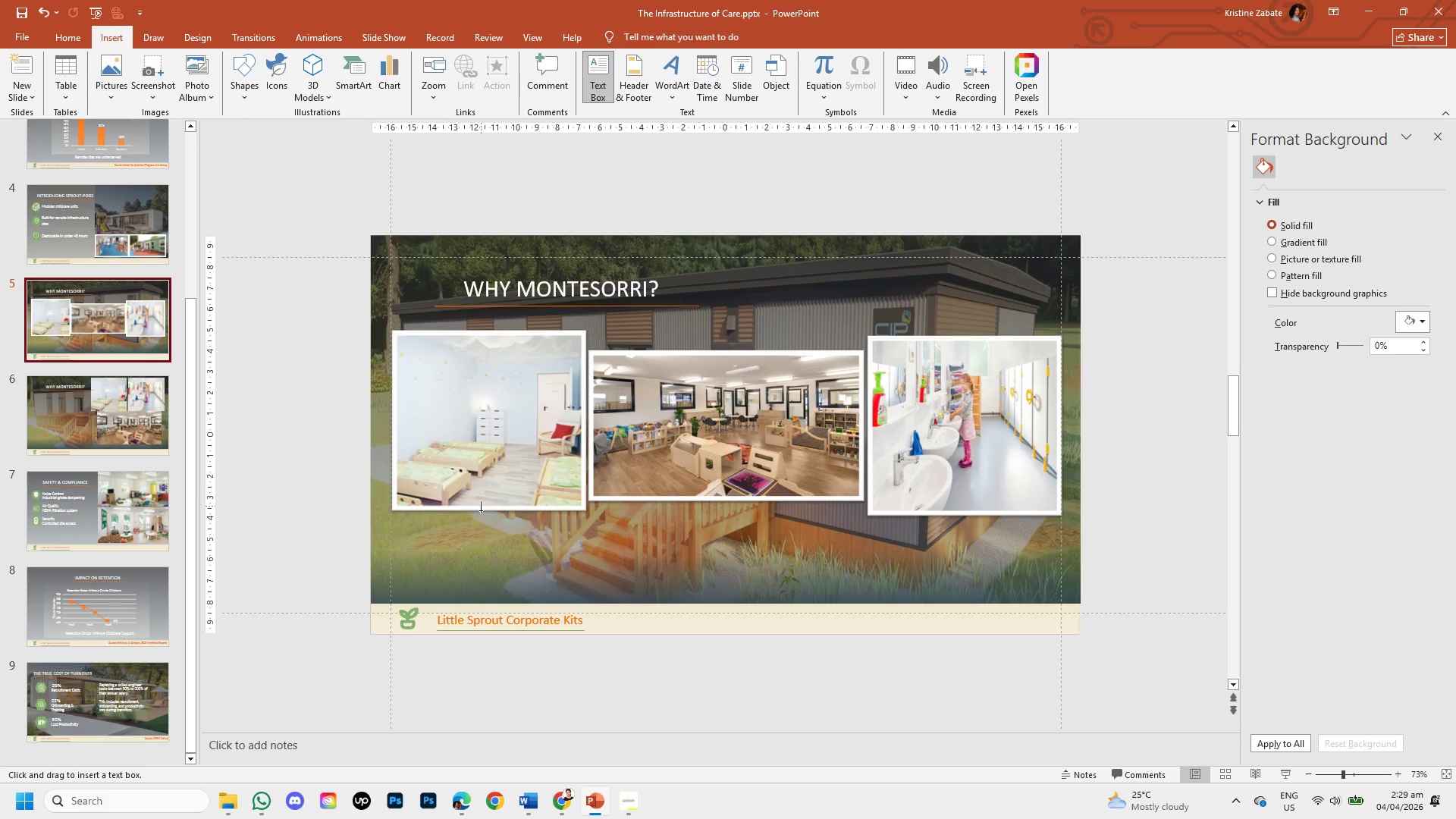 
left_click_drag(start_coordinate=[458, 532], to_coordinate=[959, 598])
 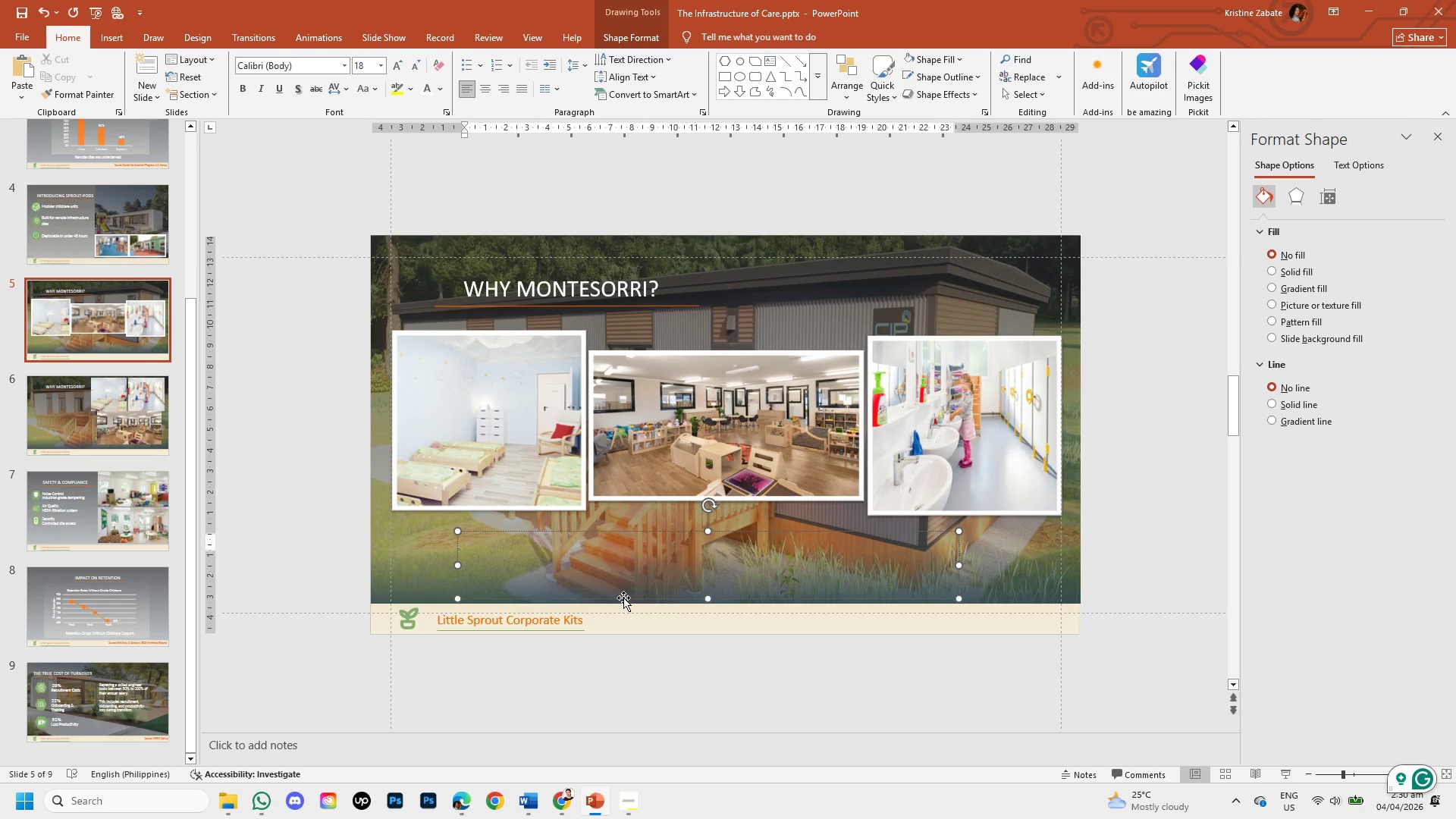 
type(m)
key(Backspace)
type(Montessori)
key(Backspace)
type(r)
key(Backspace)
type(i environments promote indeop)
key(Backspace)
key(Backspace)
type(pen)
 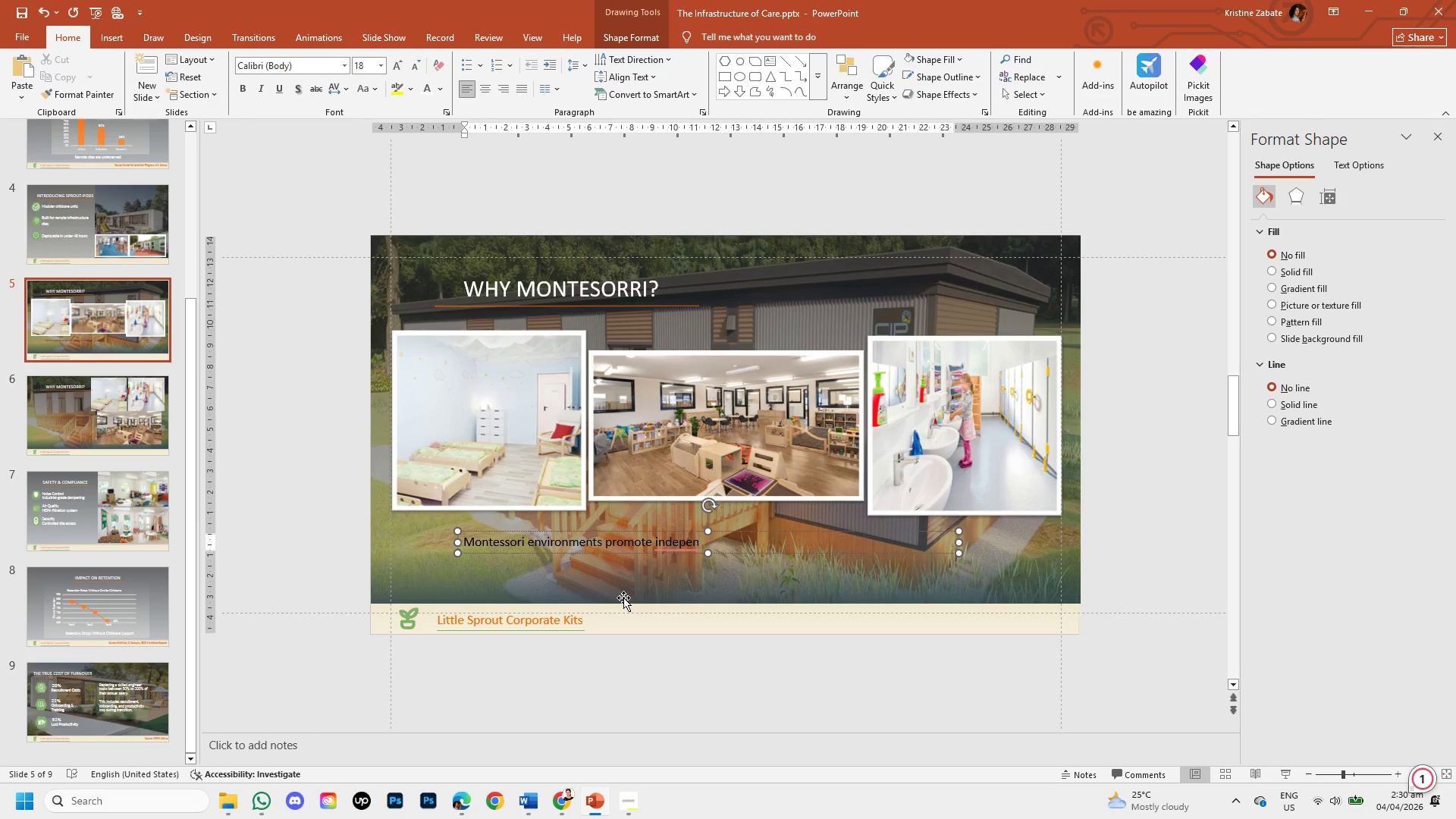 
wait(5.49)
 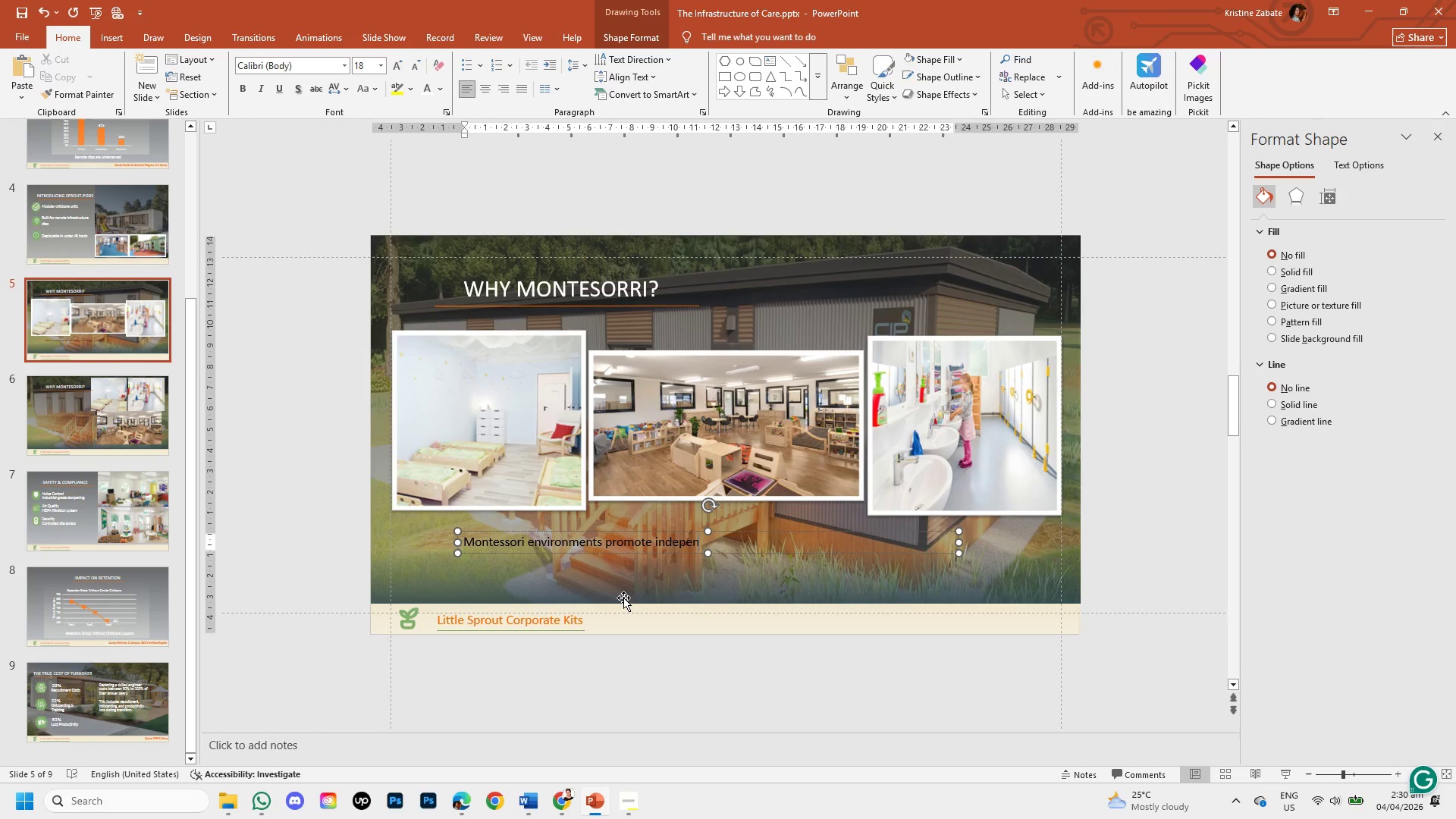 
type(dence )
key(Backspace)
type(, focus, and cognitive developemtbn)
key(Backspace)
key(Backspace)
key(Backspace)
key(Backspace)
key(Backspace)
type(ment in ear;l)
key(Backspace)
key(Backspace)
key(Backspace)
type(rly childhood)
 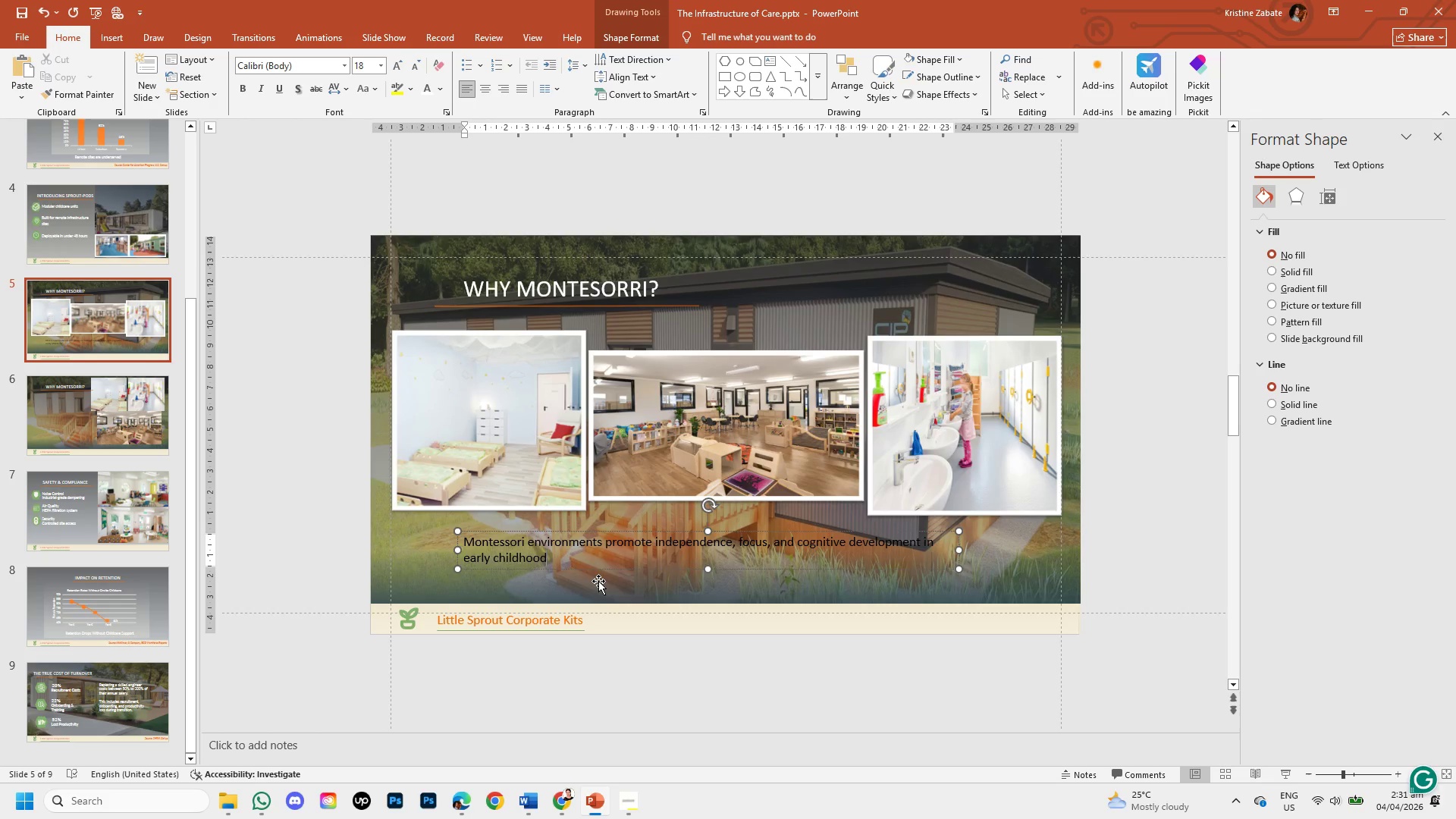 
wait(5.22)
 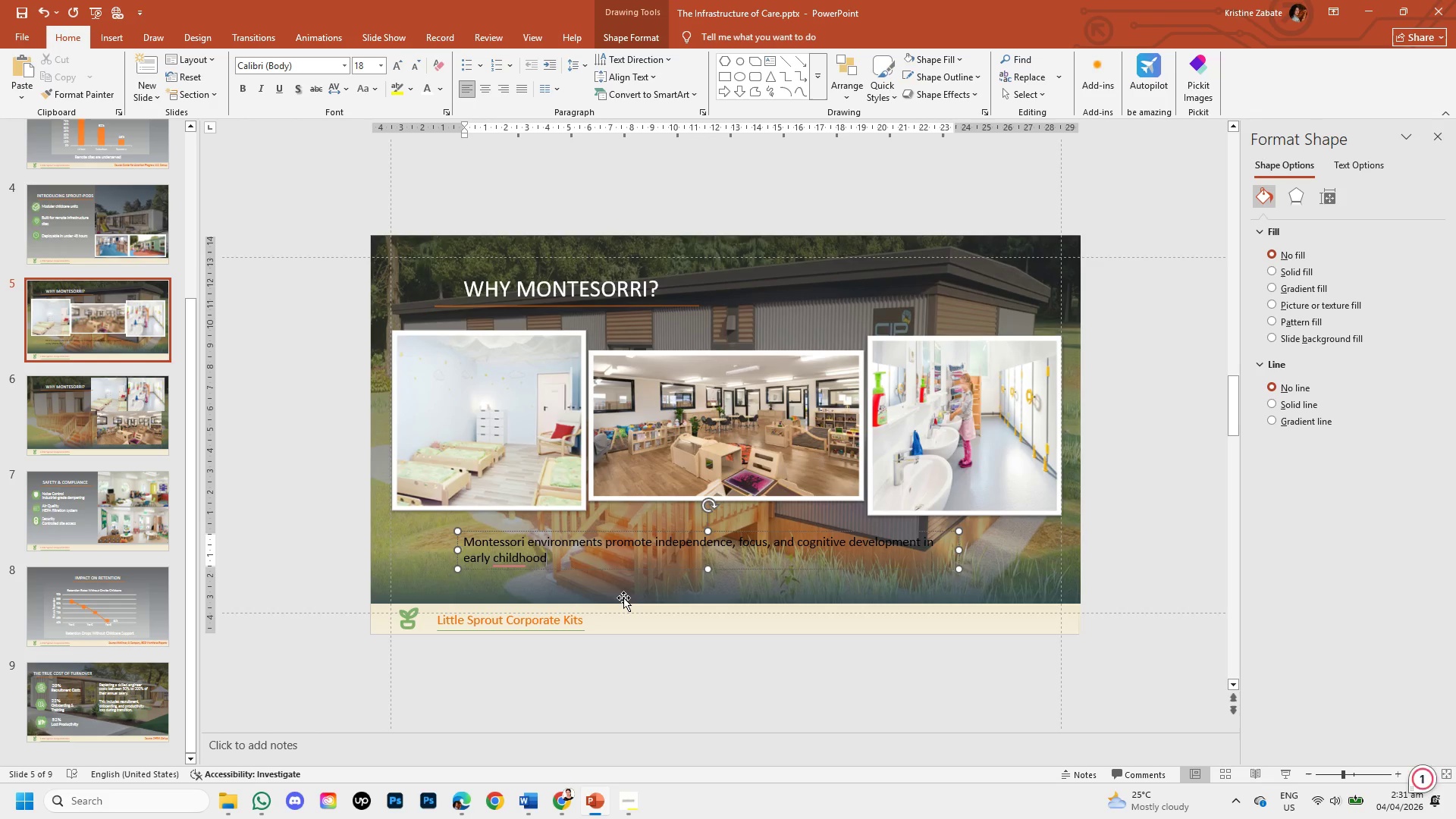 
key(Period)
 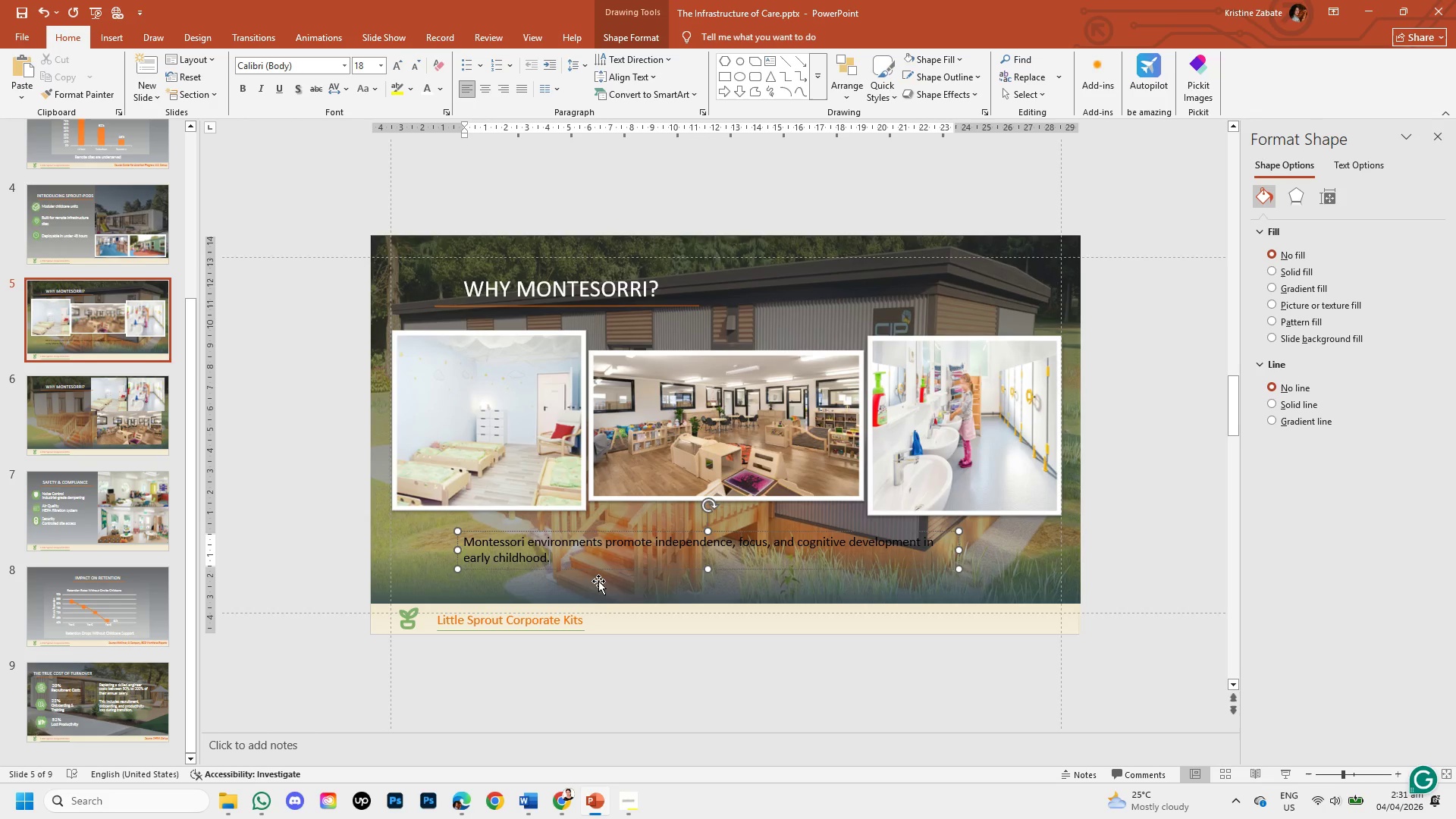 
key(Space)
 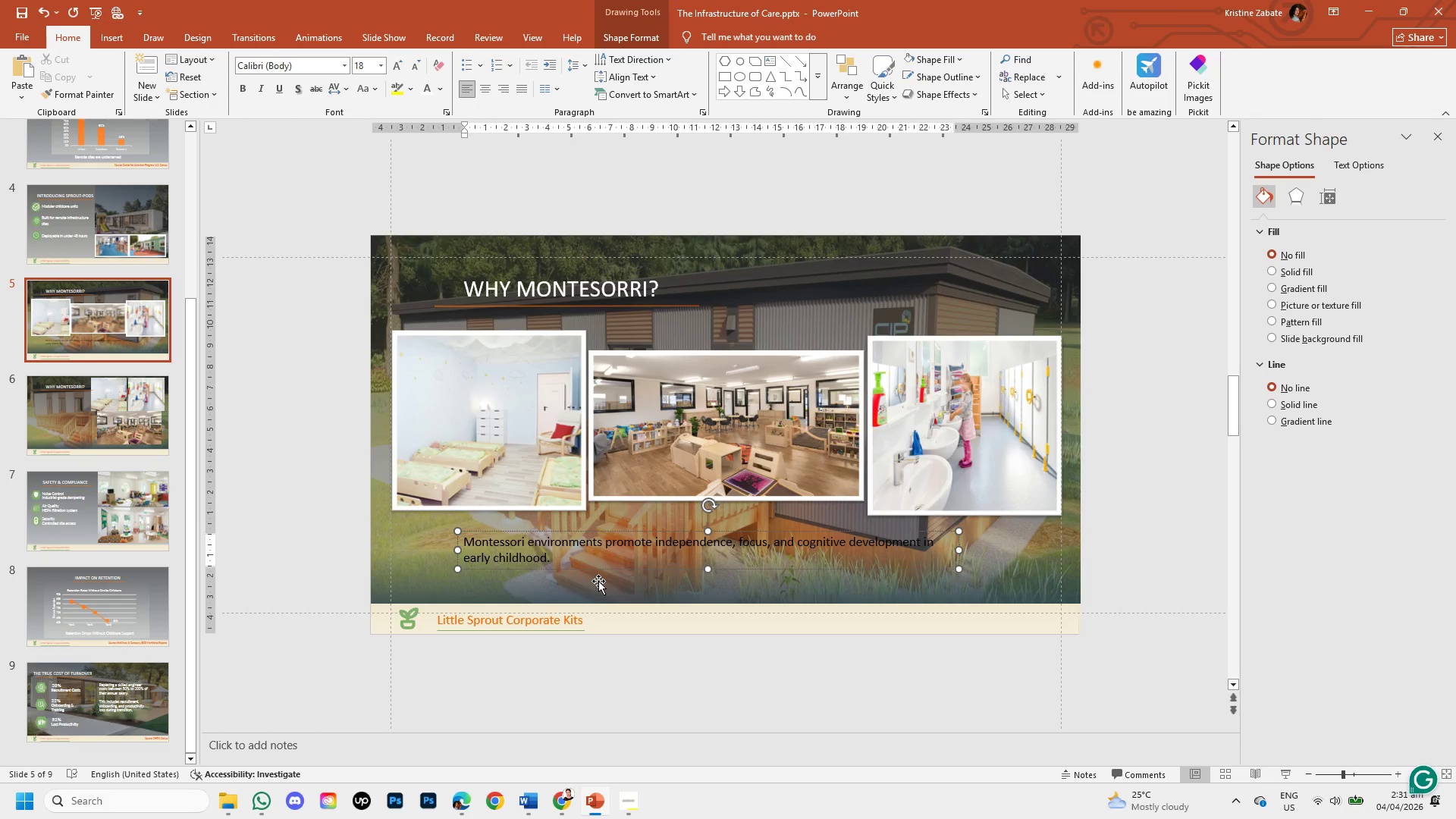 
key(Enter)
 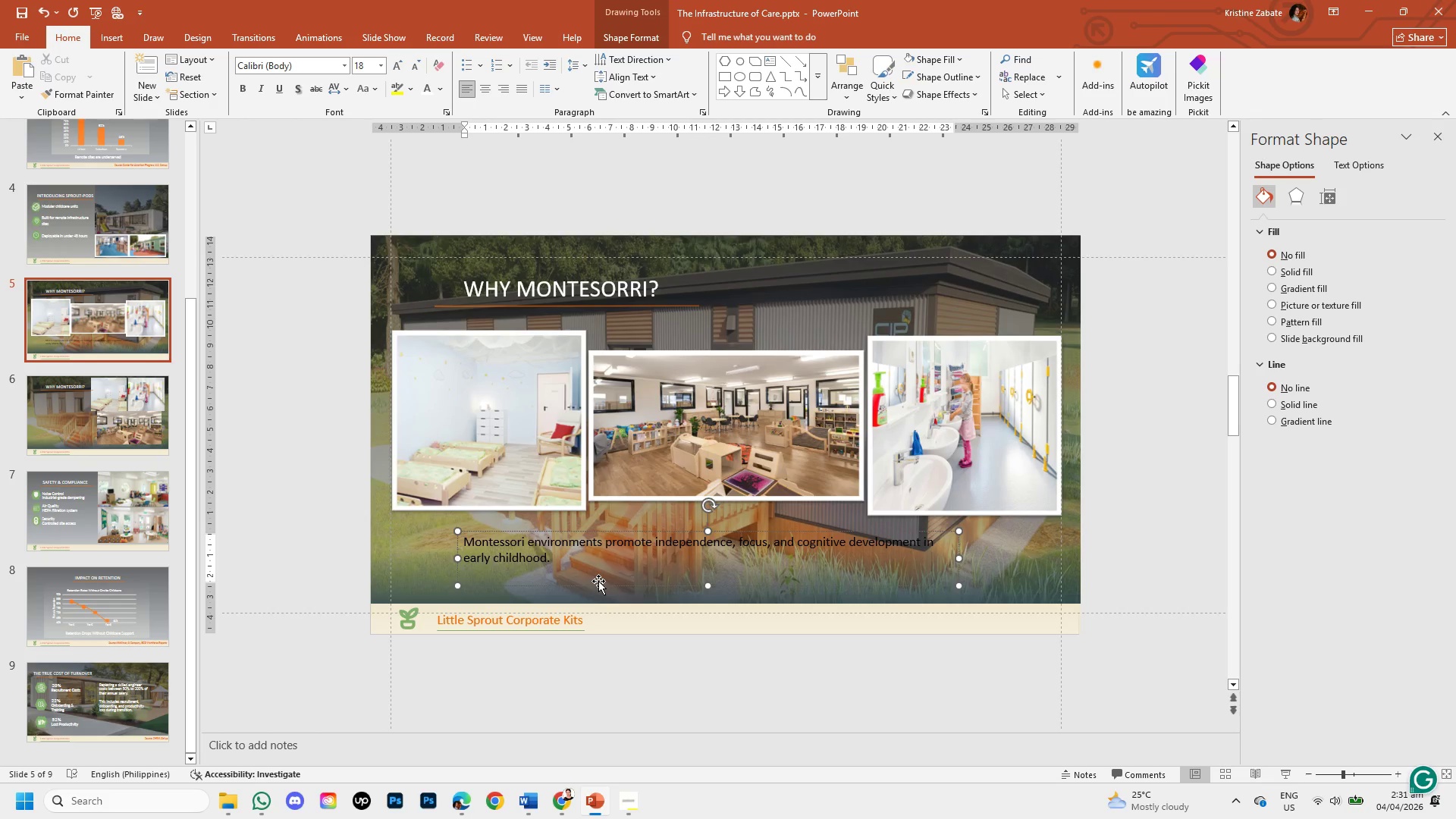 
key(Enter)
 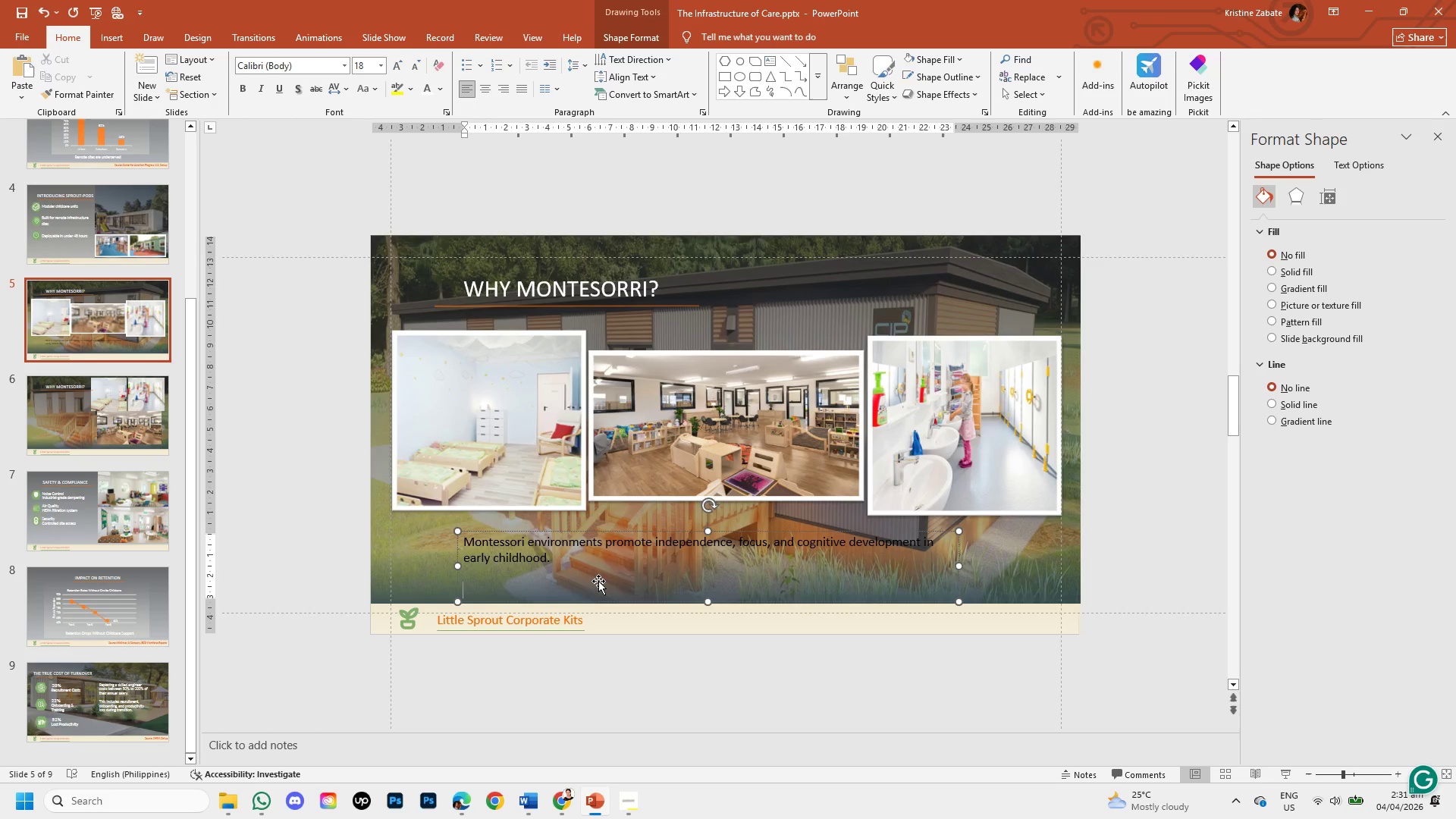 
type(For workinf parents, this translates into greater)
 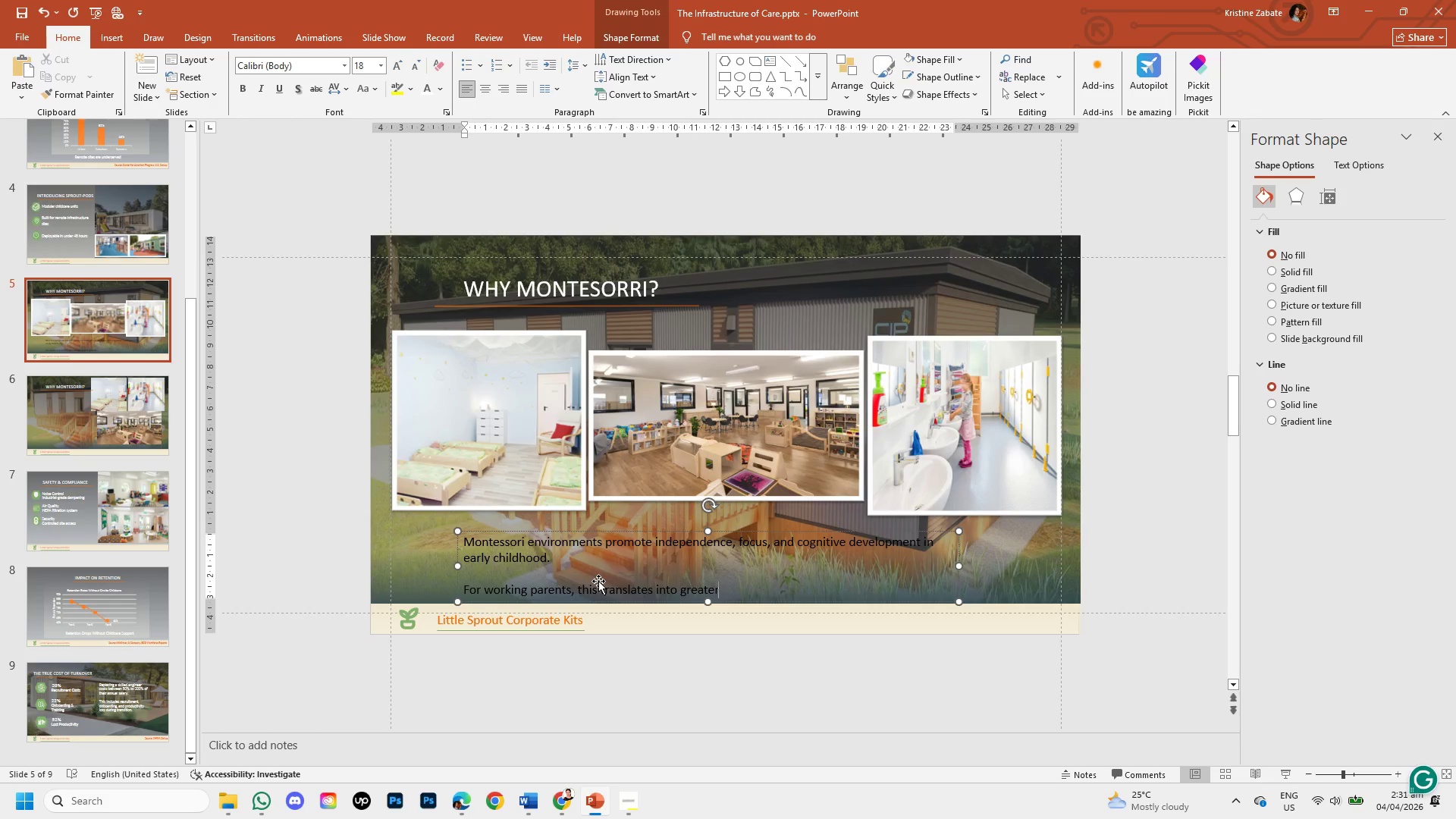 
wait(5.11)
 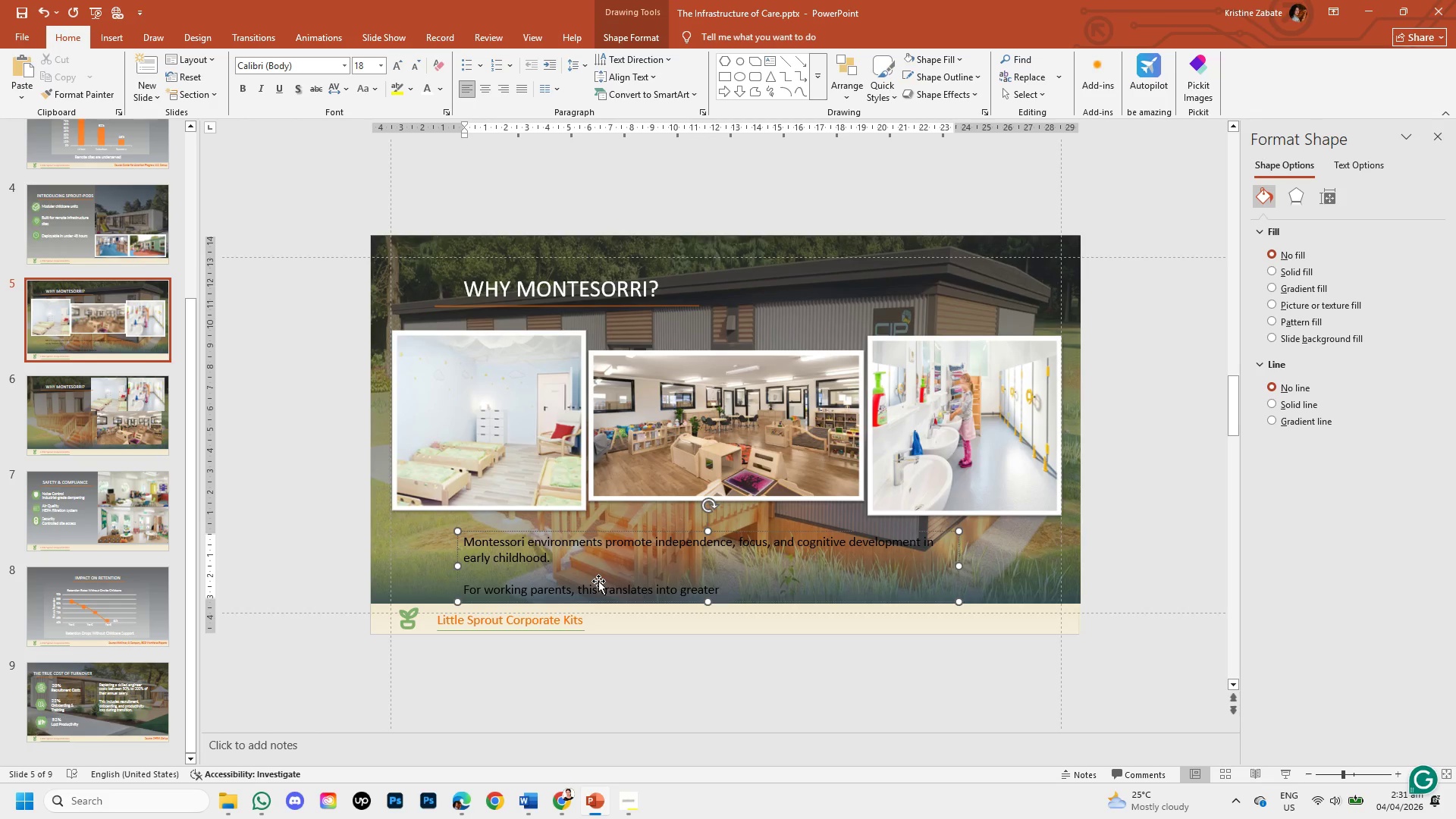 
type( peace of mind and improved job performance. )
 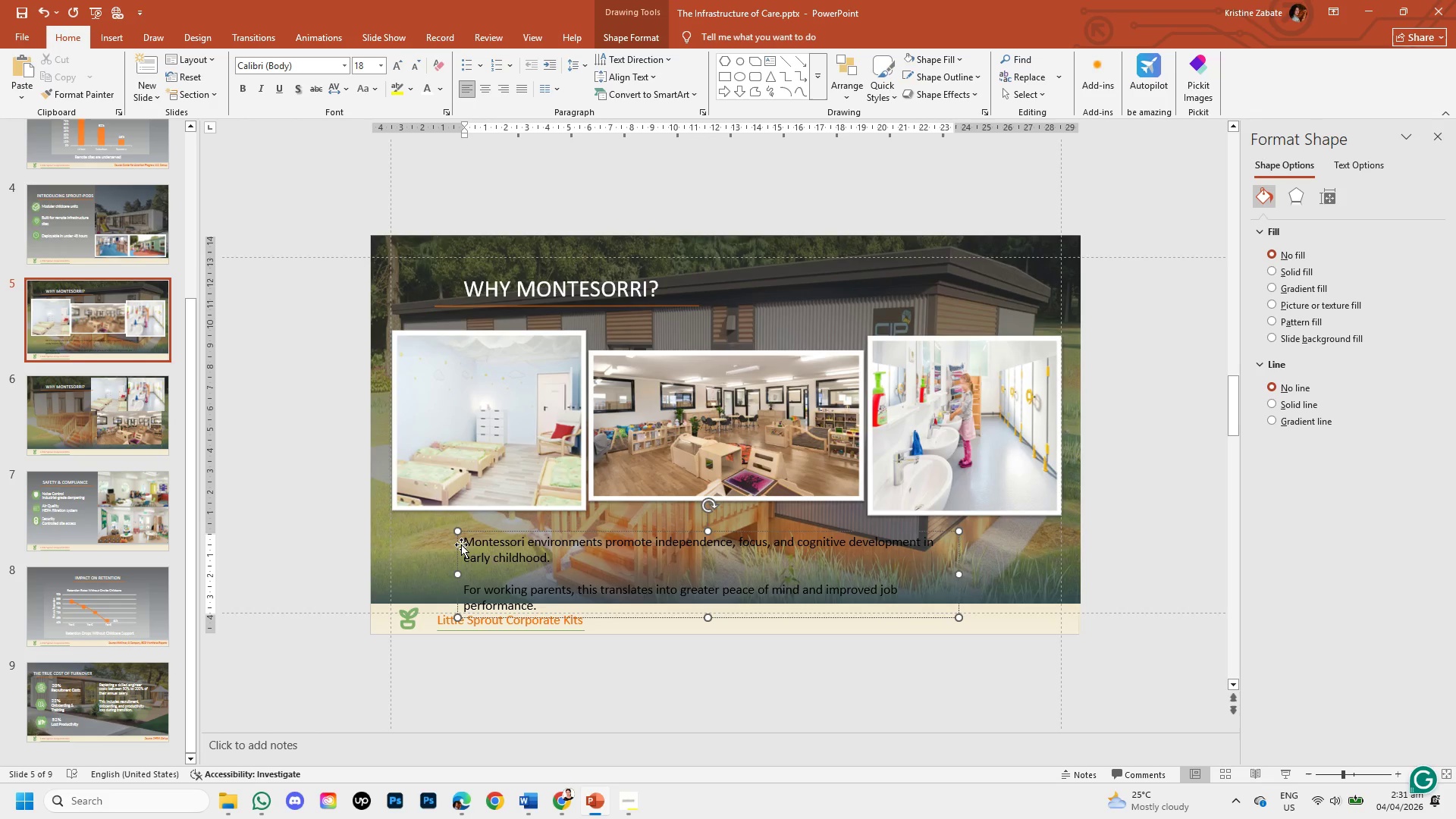 
left_click_drag(start_coordinate=[467, 544], to_coordinate=[595, 609])
 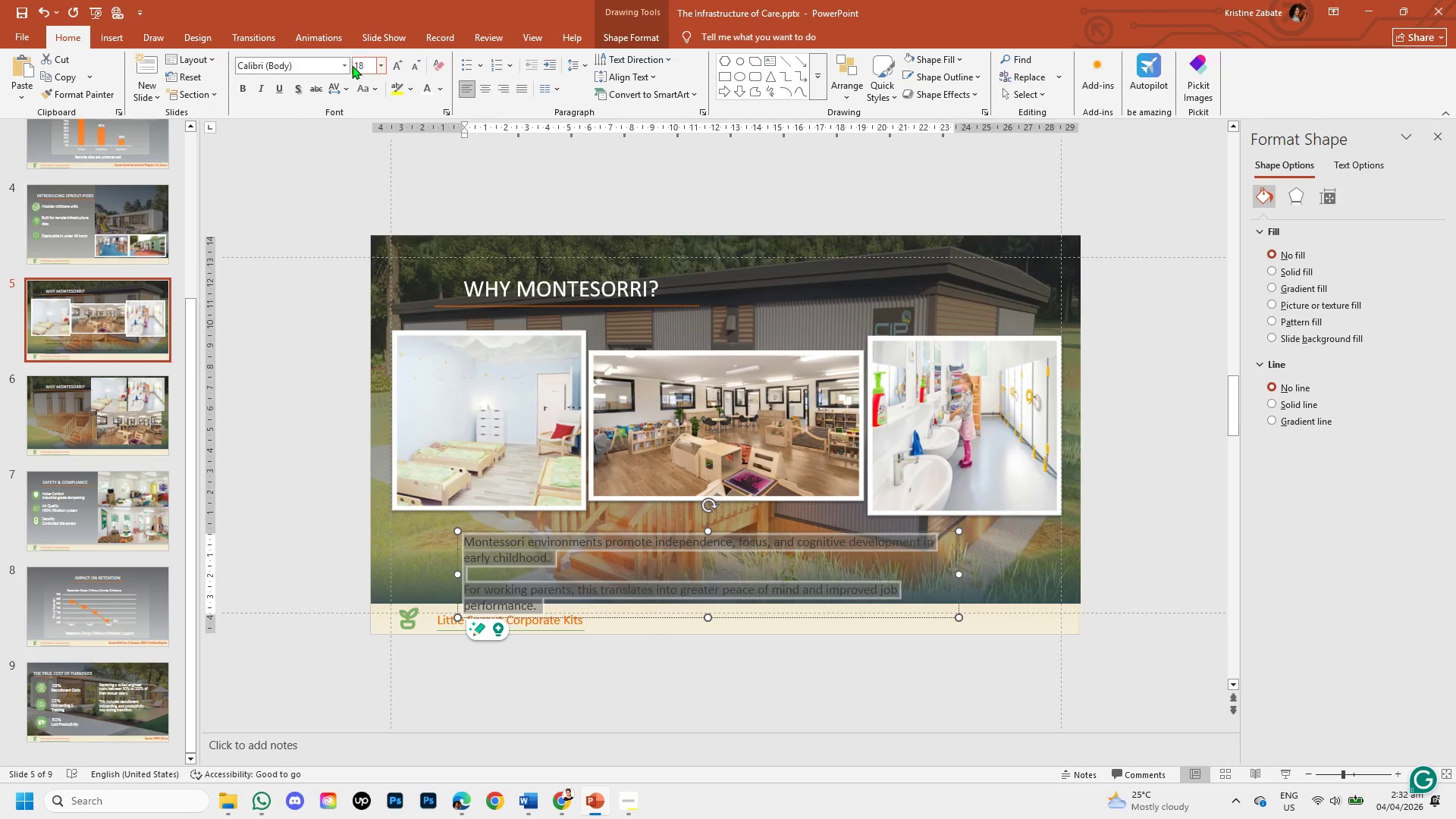 
left_click([346, 67])
 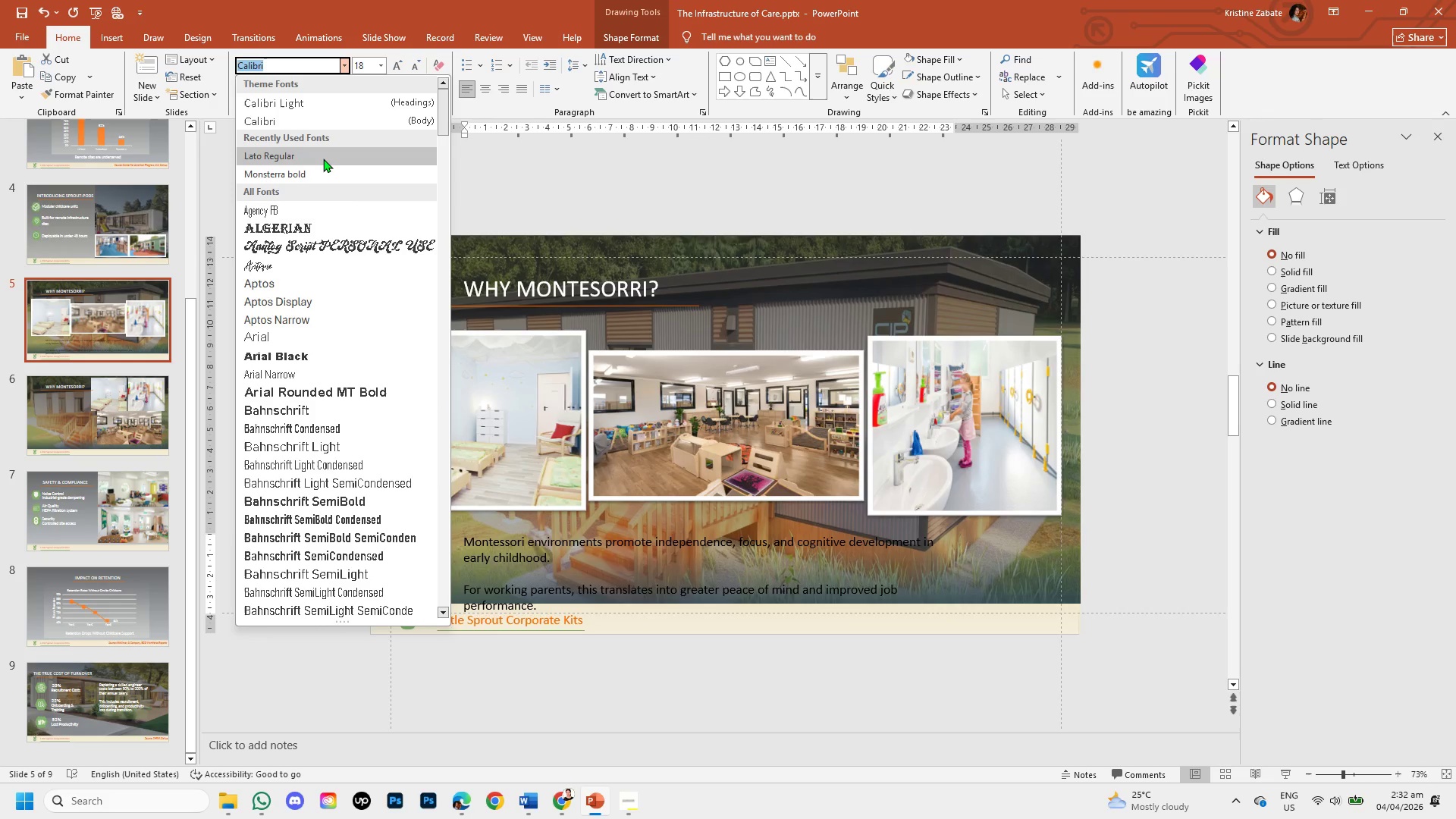 
left_click([323, 158])
 